 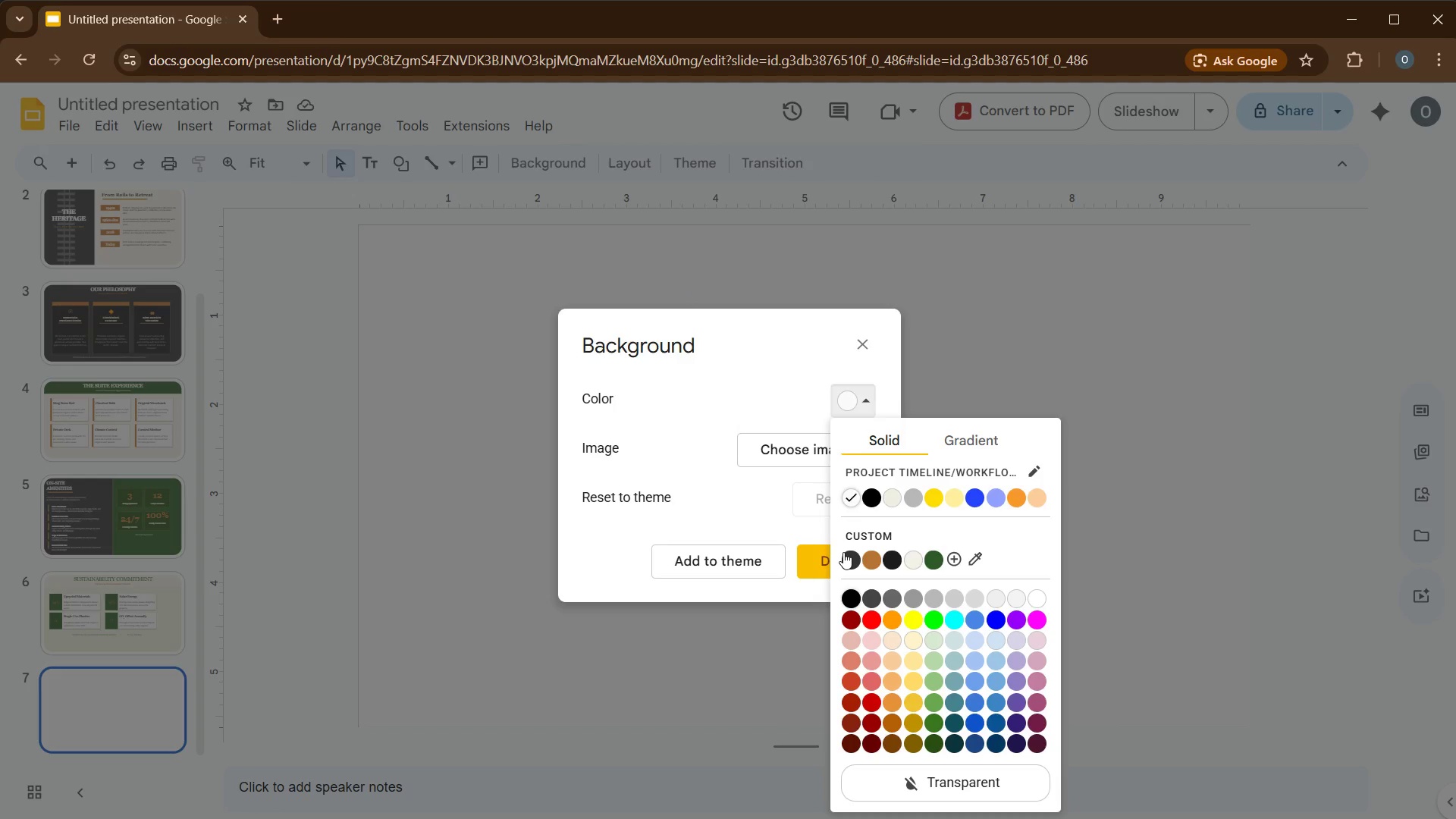 
left_click([843, 552])
 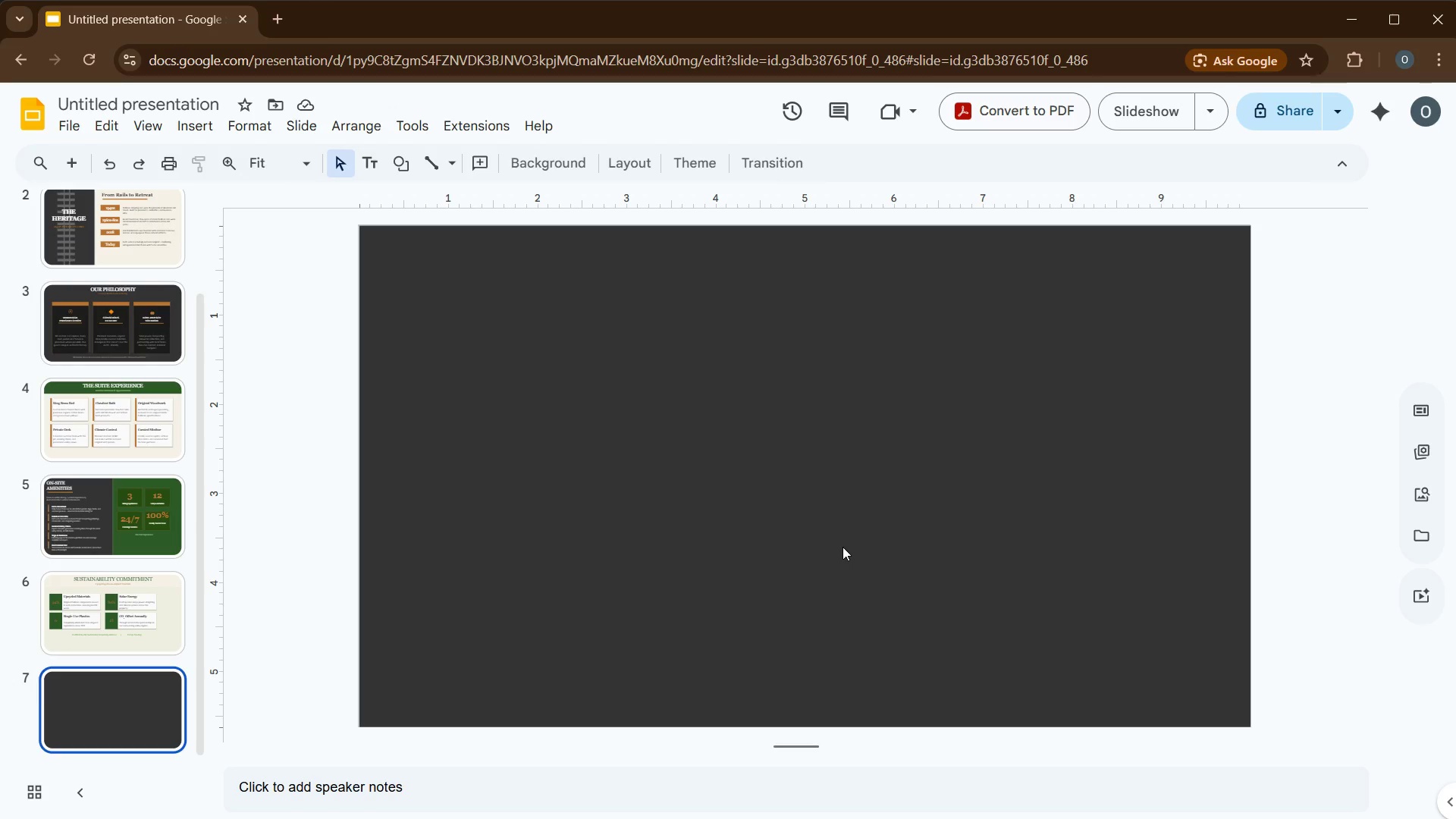 
wait(25.69)
 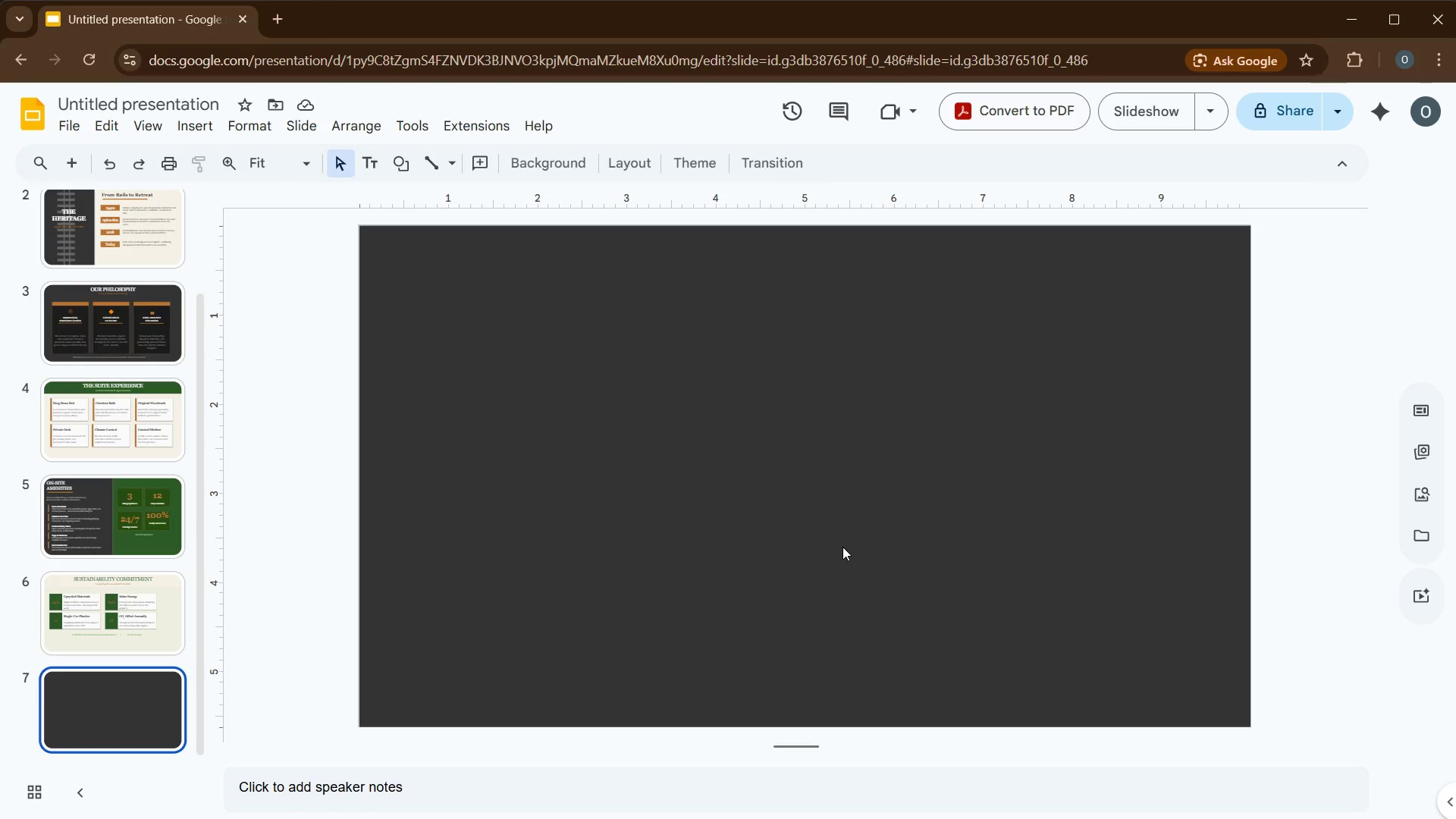 
left_click([112, 504])
 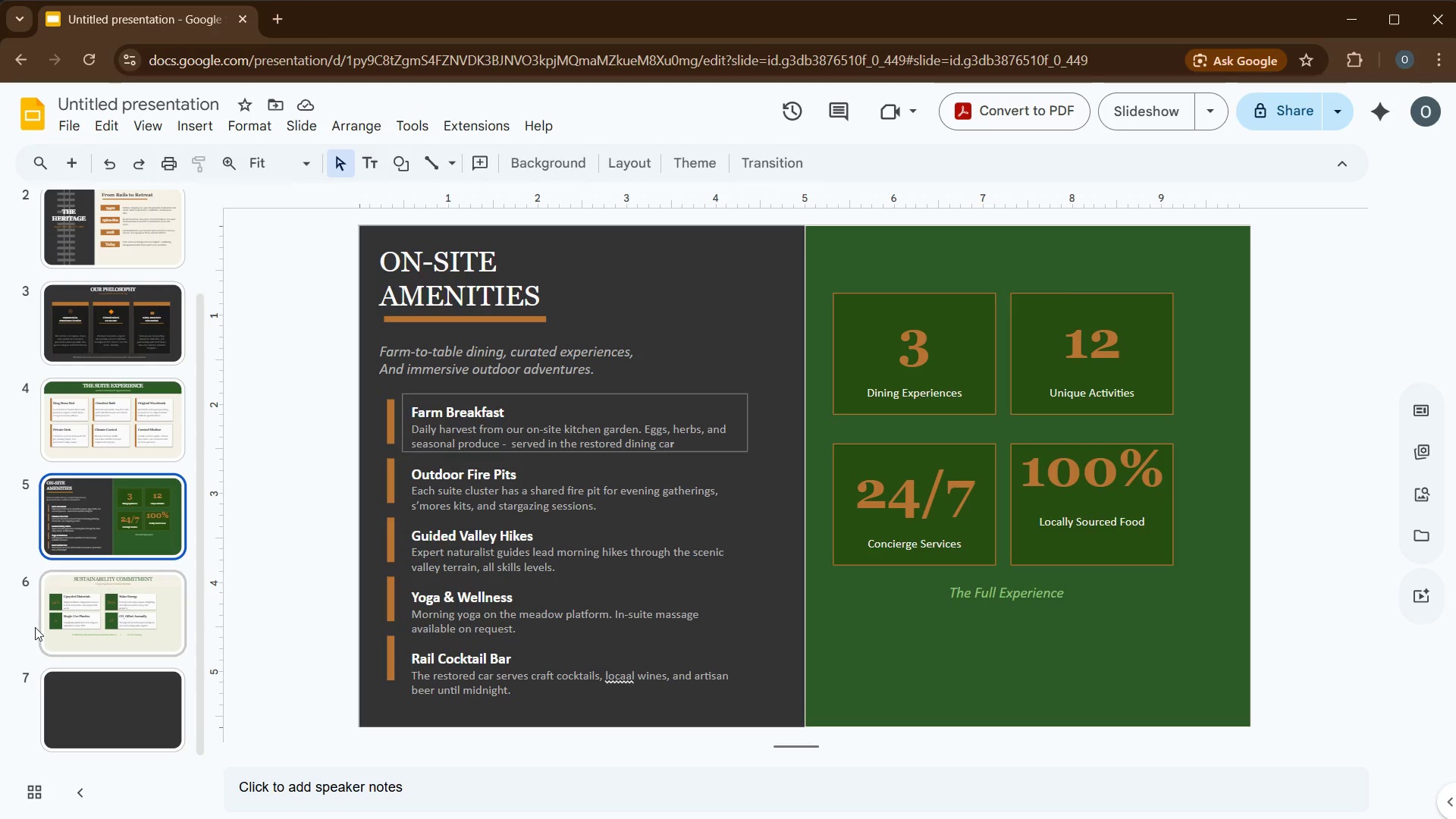 
left_click([58, 623])
 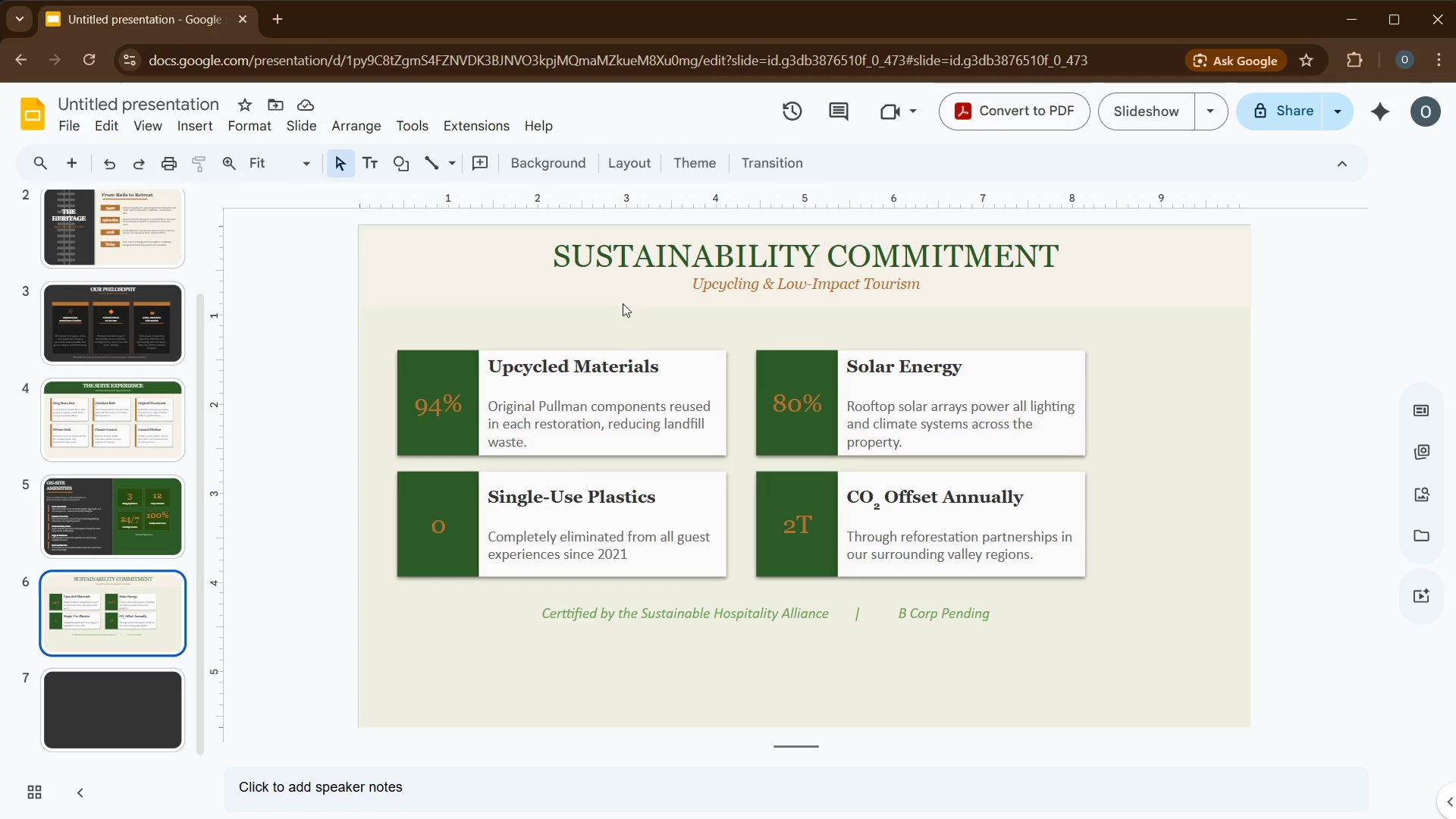 
left_click([622, 300])
 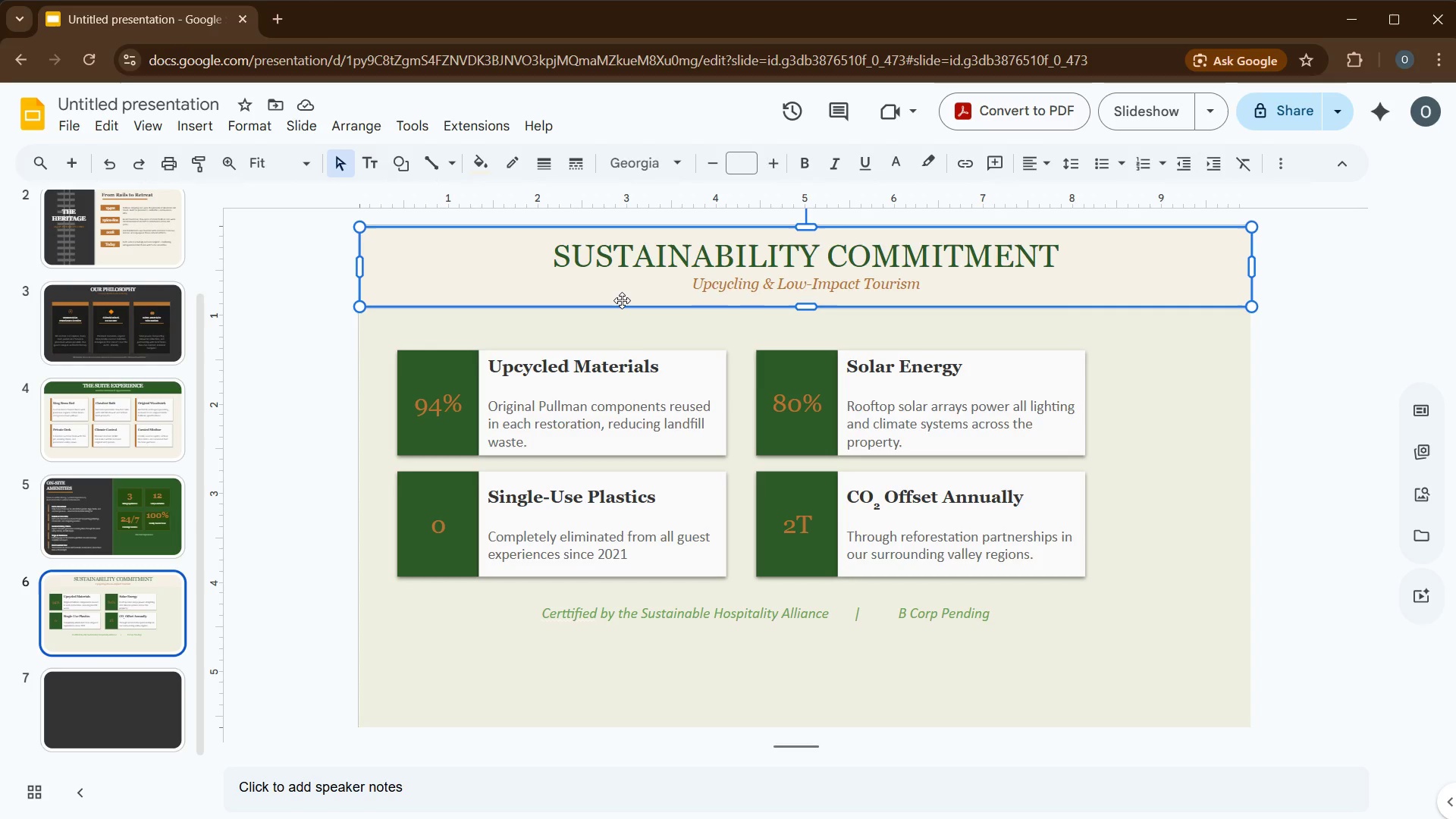 
key(Control+C)
 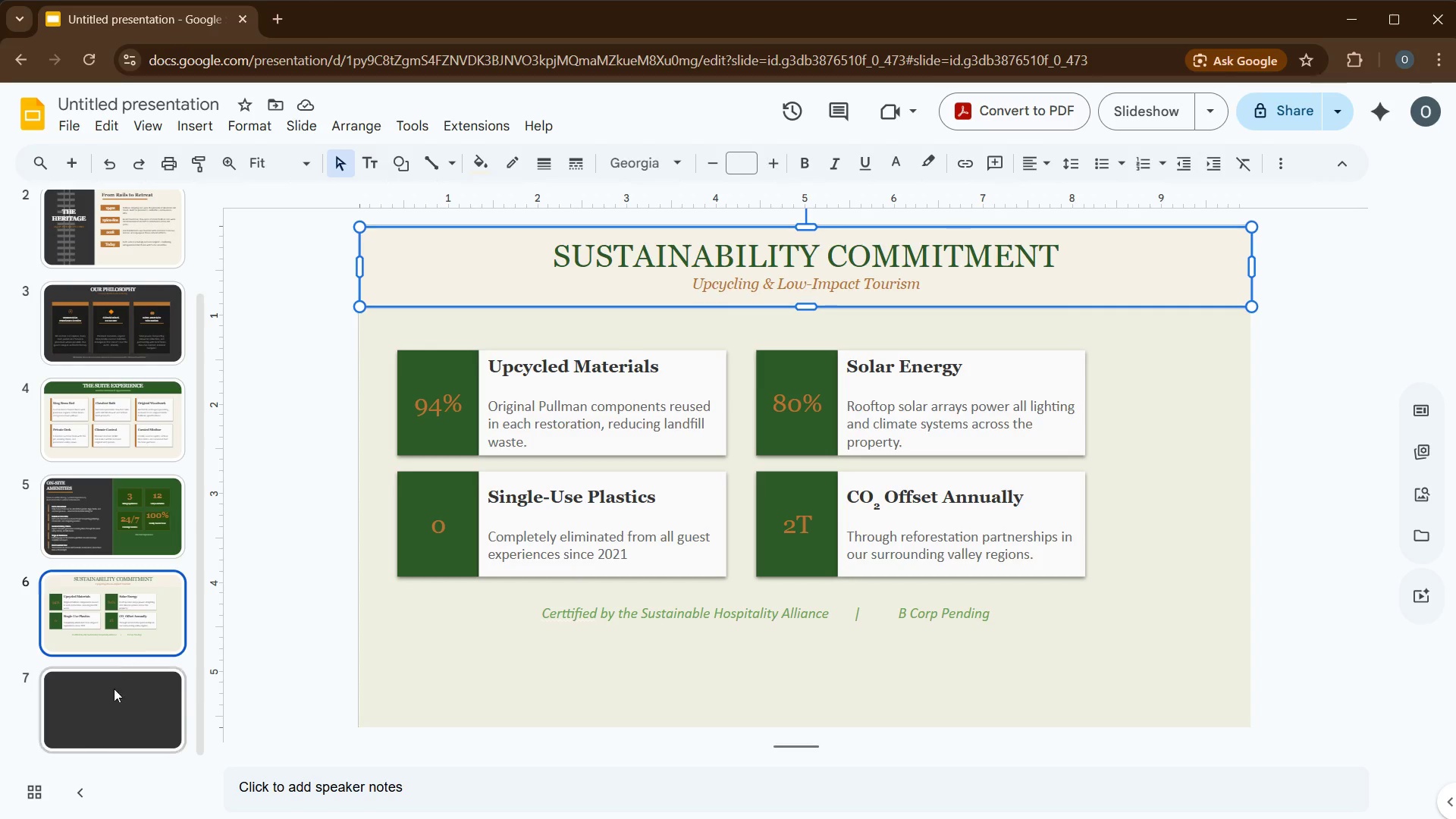 
left_click([111, 703])
 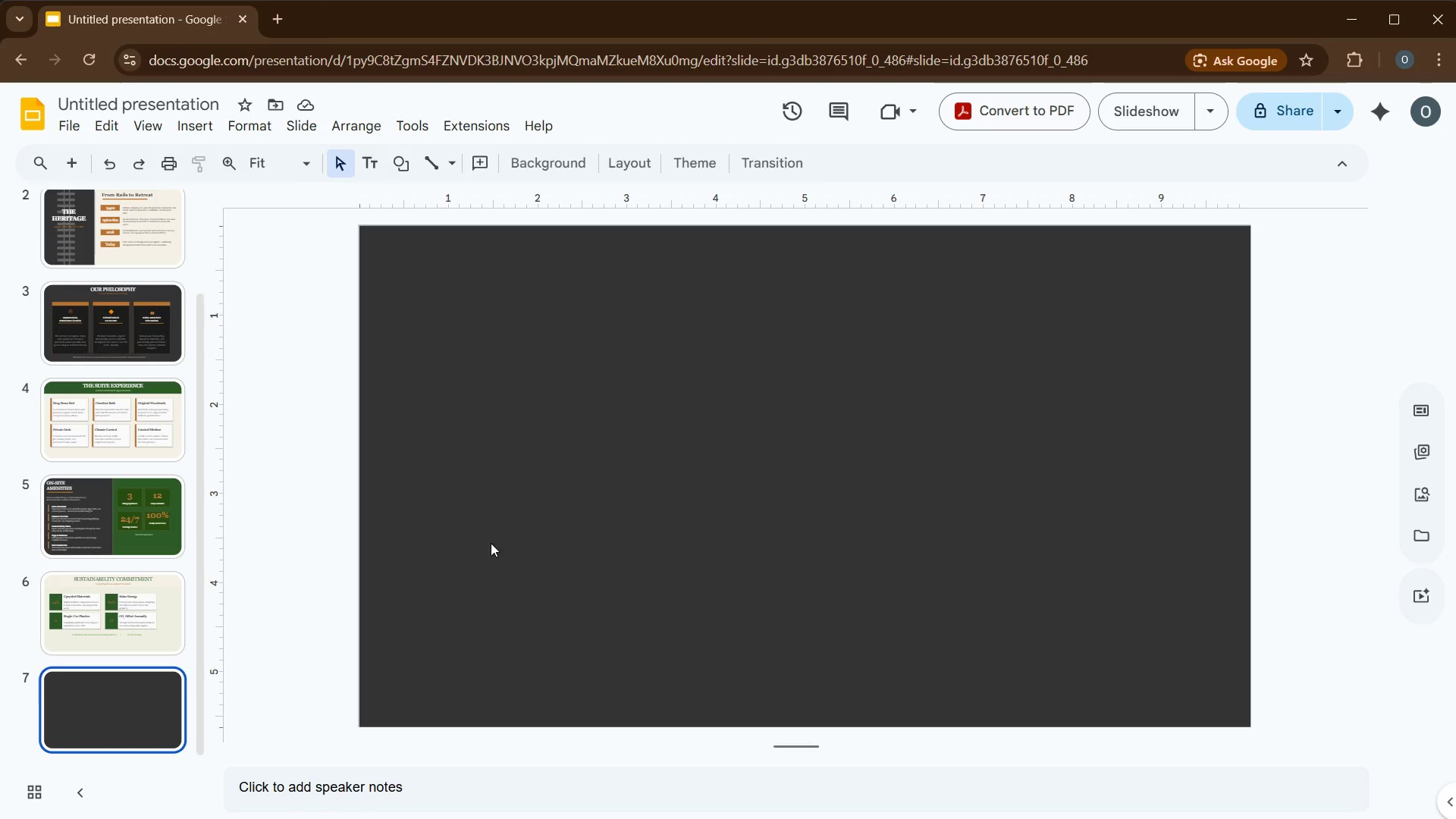 
left_click([556, 533])
 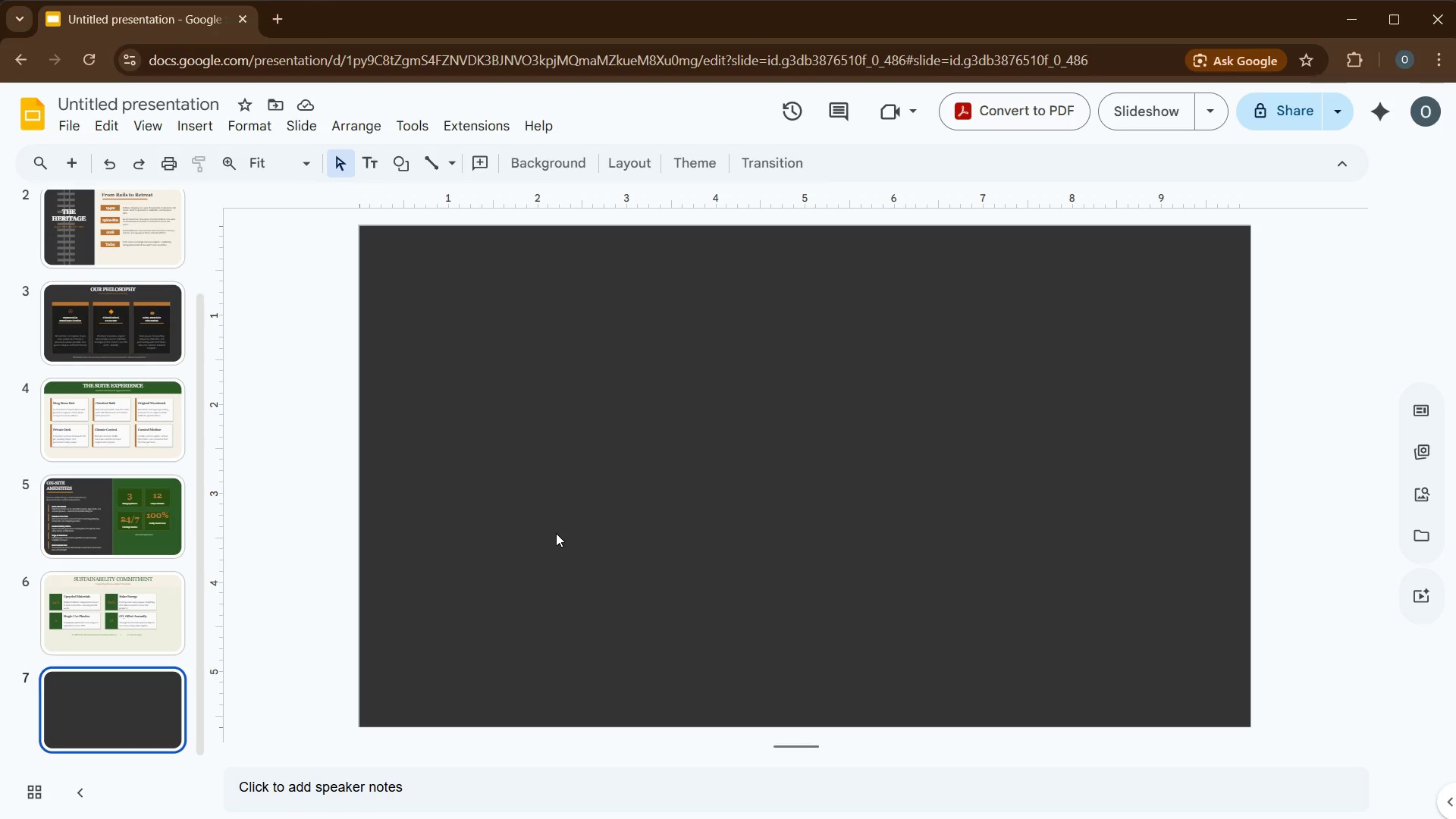 
key(Control+V)
 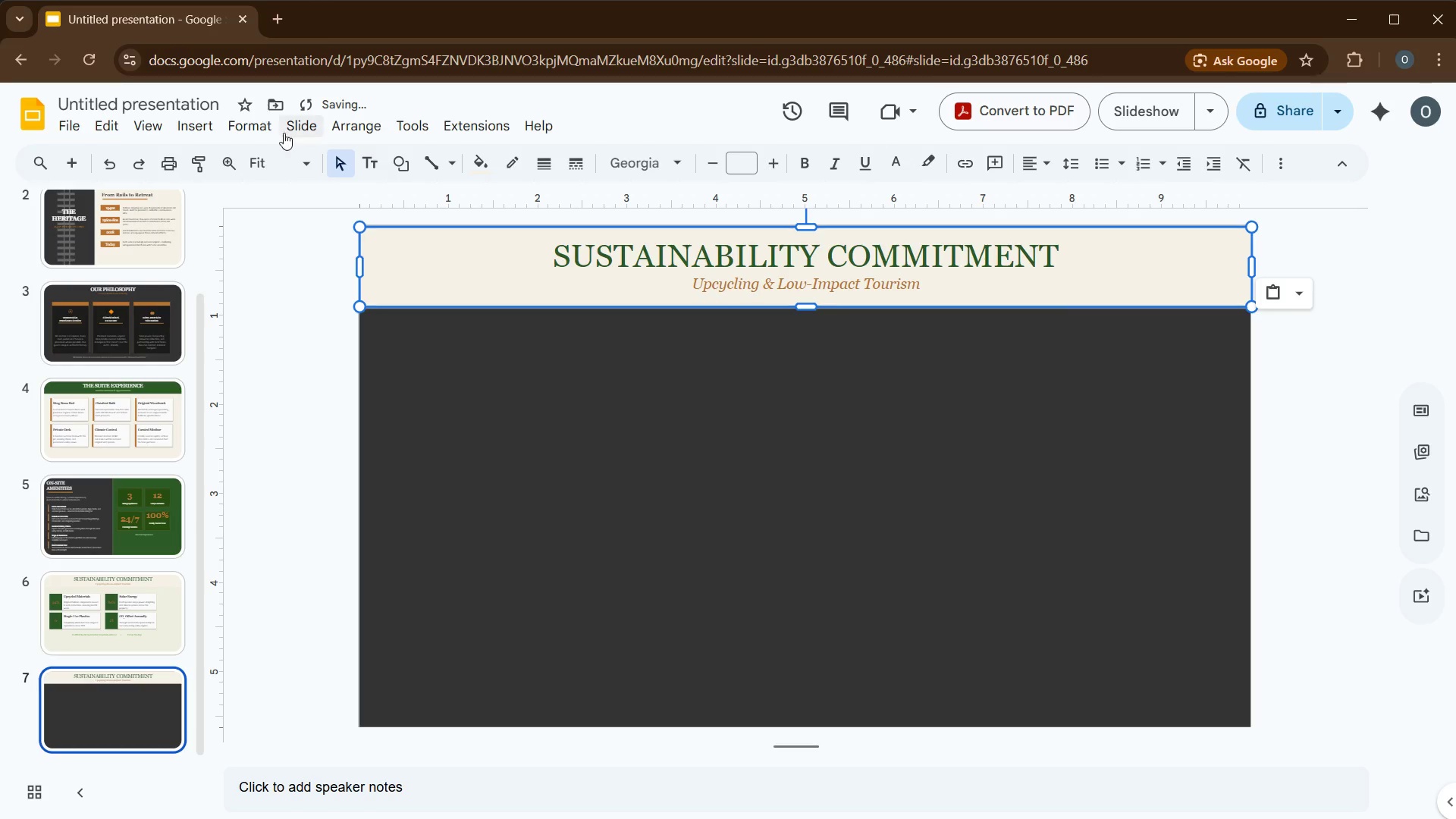 
wait(5.36)
 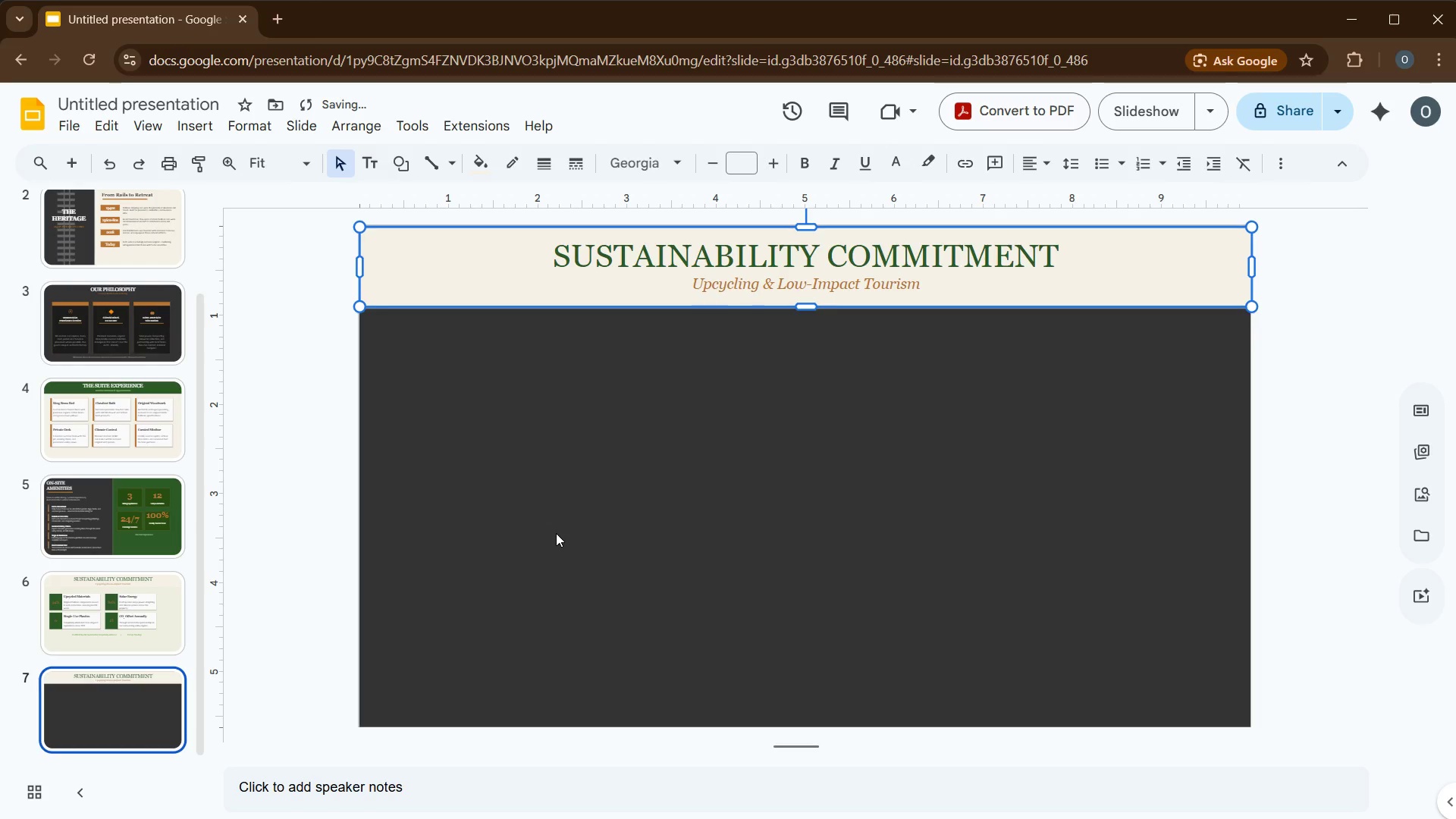 
left_click([482, 171])
 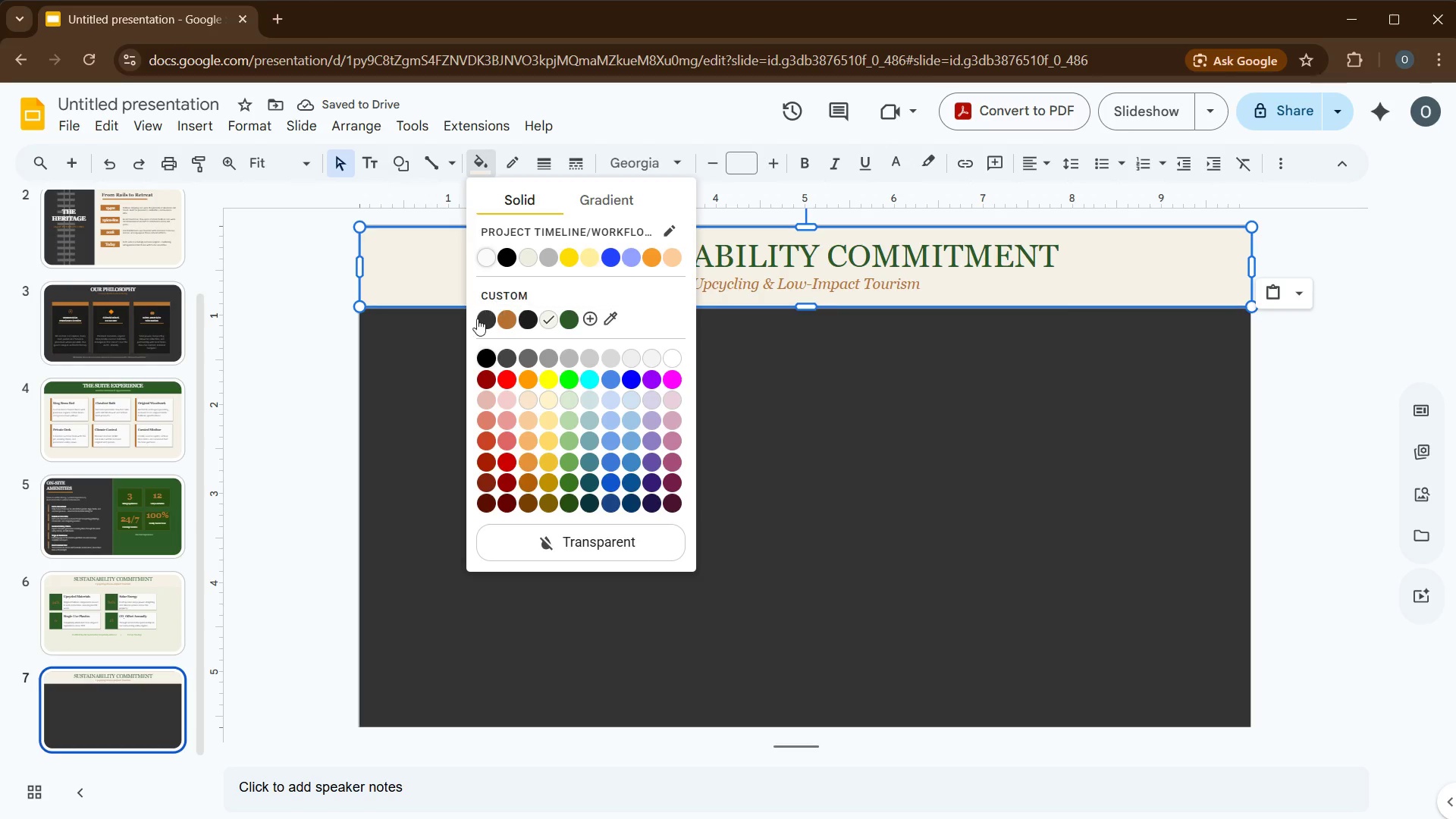 
left_click([478, 321])
 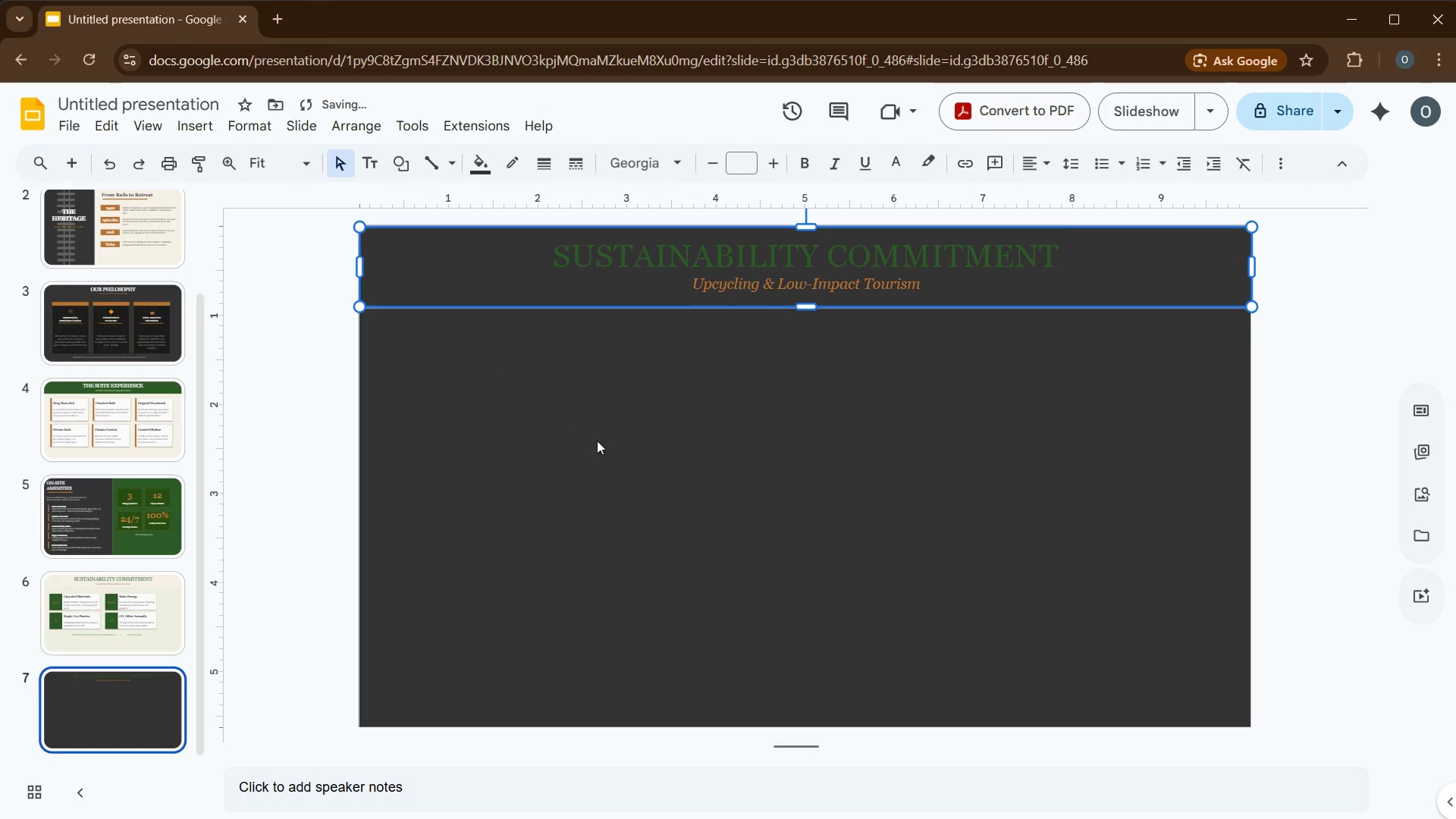 
left_click([601, 441])
 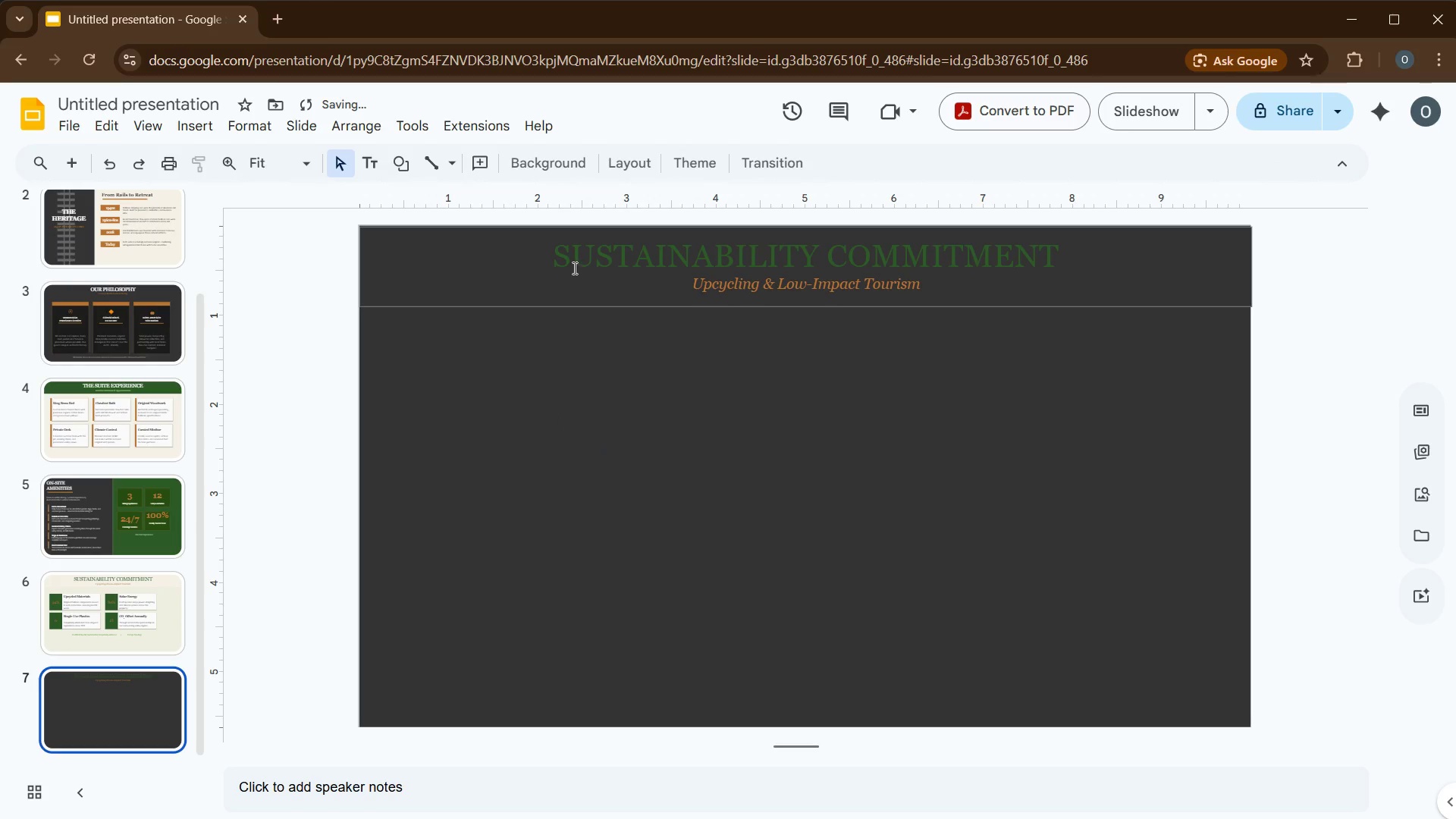 
left_click([573, 263])
 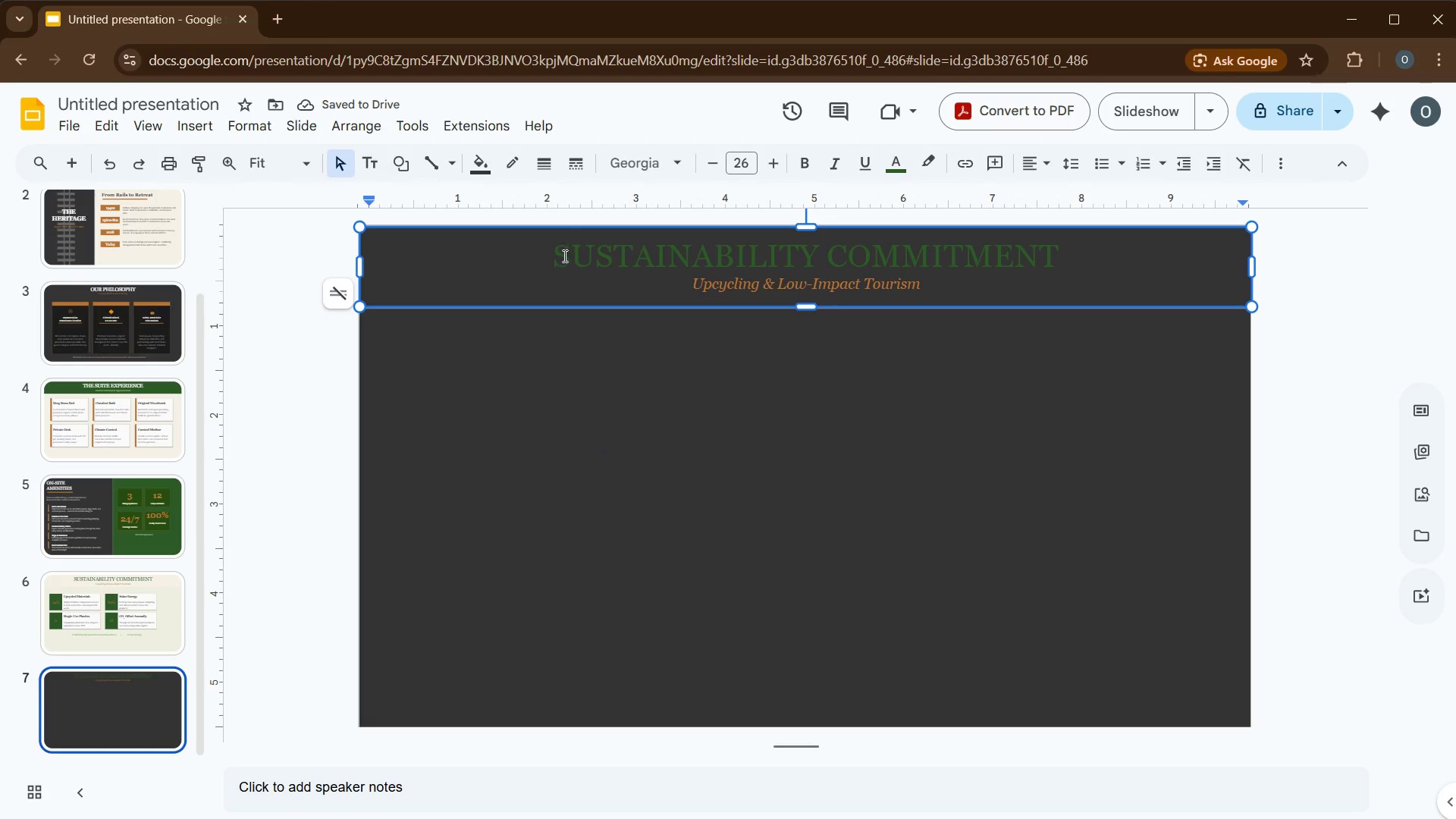 
left_click_drag(start_coordinate=[561, 255], to_coordinate=[965, 309])
 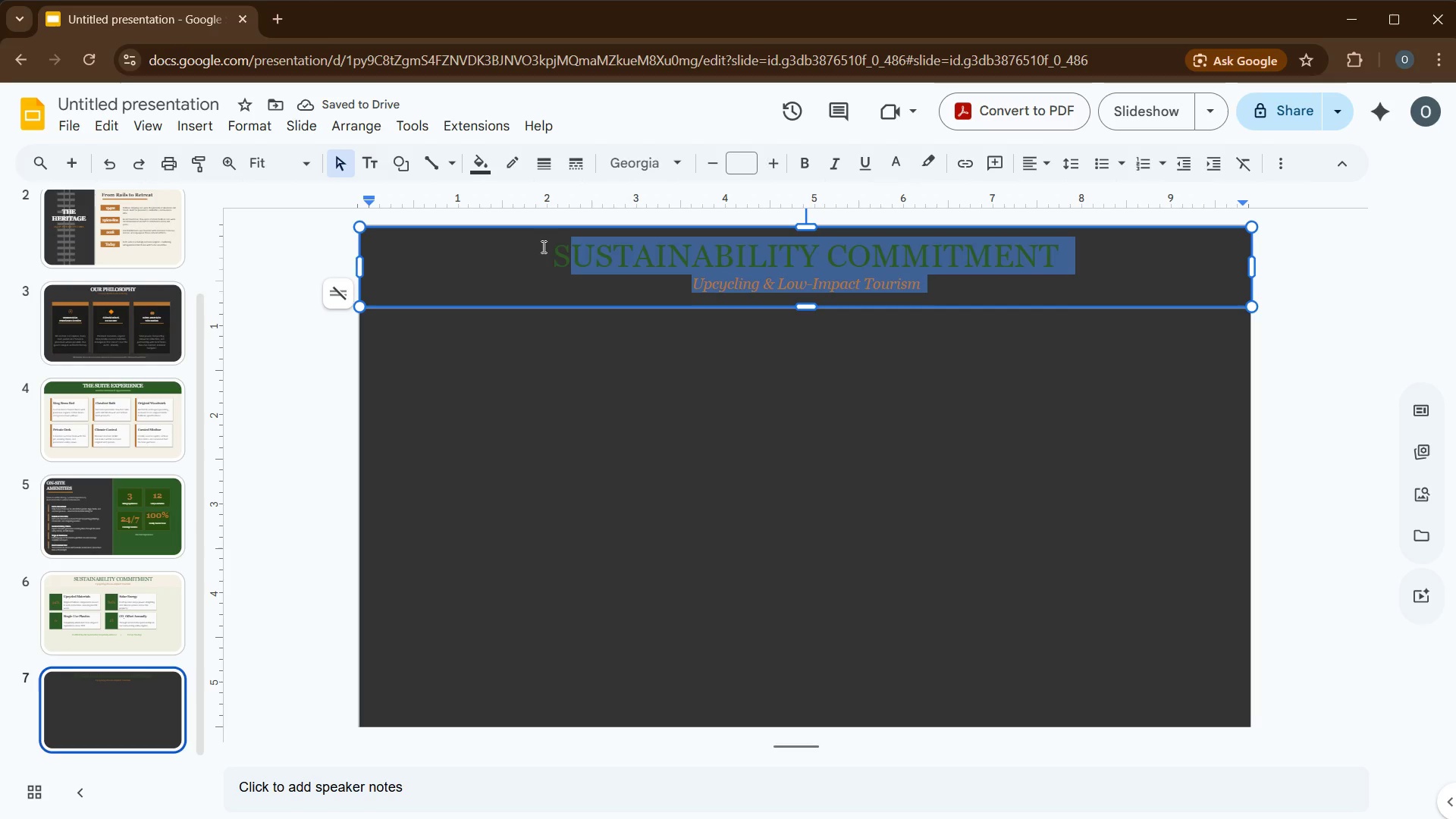 
left_click([555, 257])
 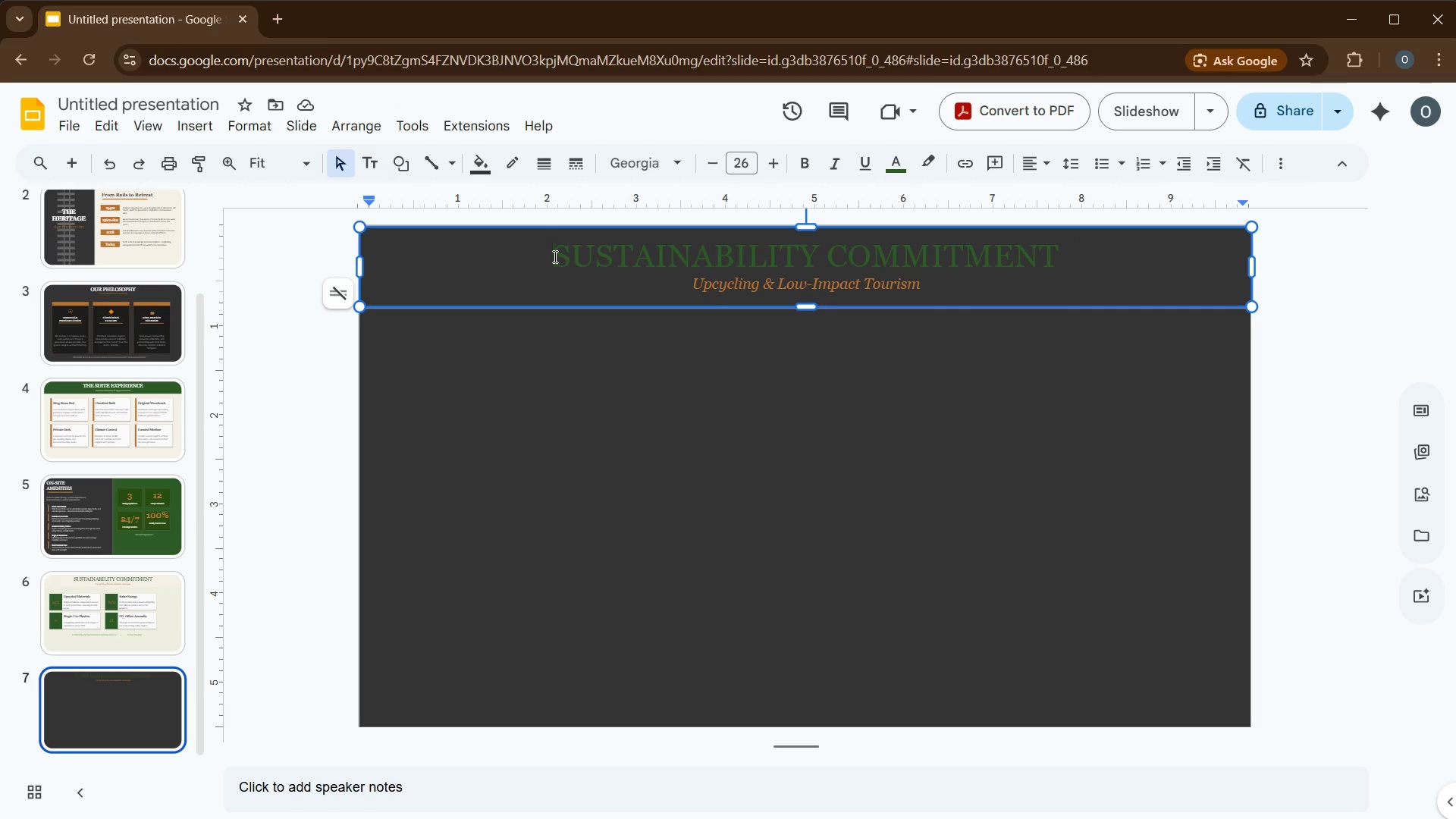 
left_click_drag(start_coordinate=[554, 256], to_coordinate=[1050, 265])
 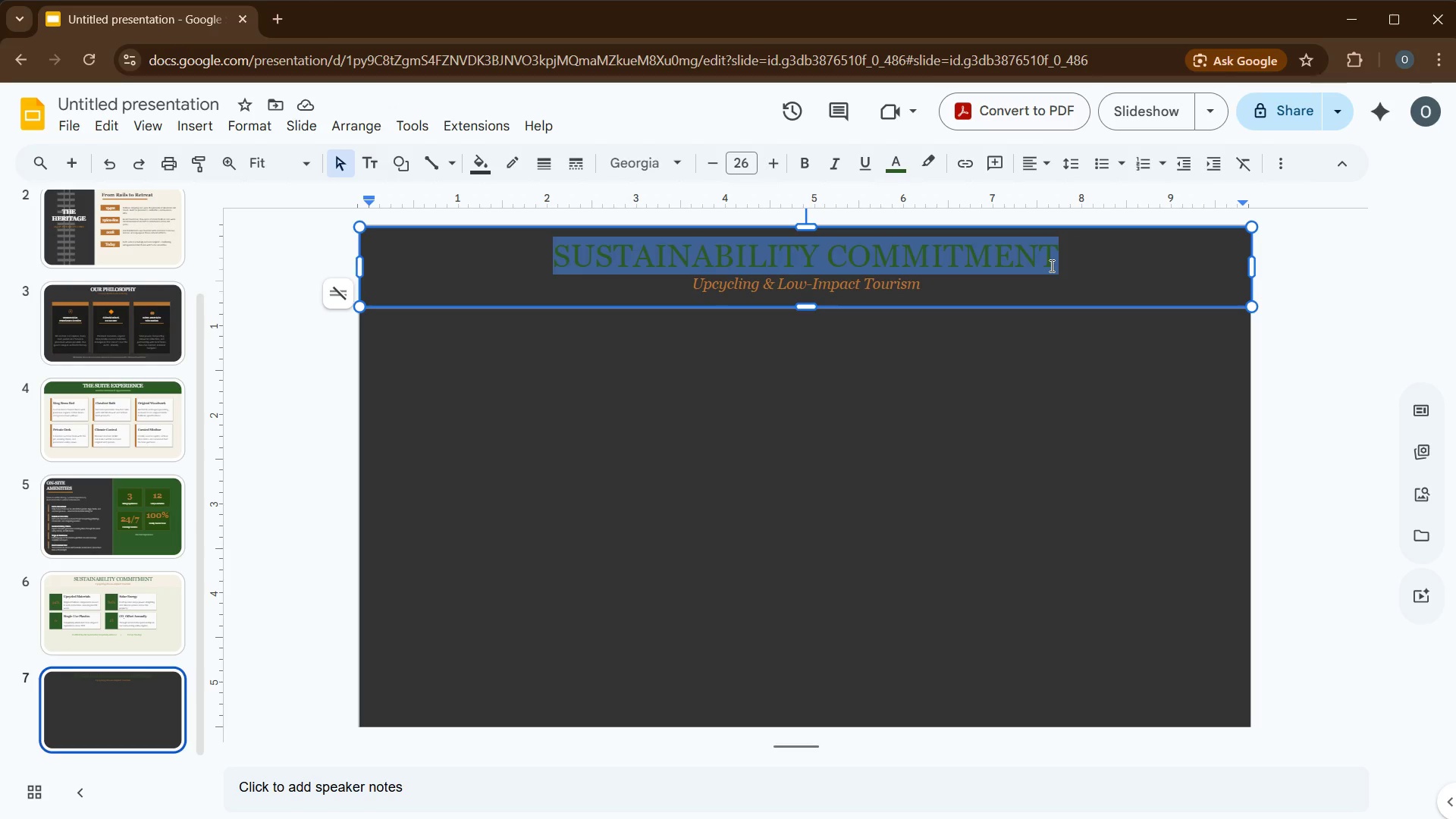 
type(TAR)
 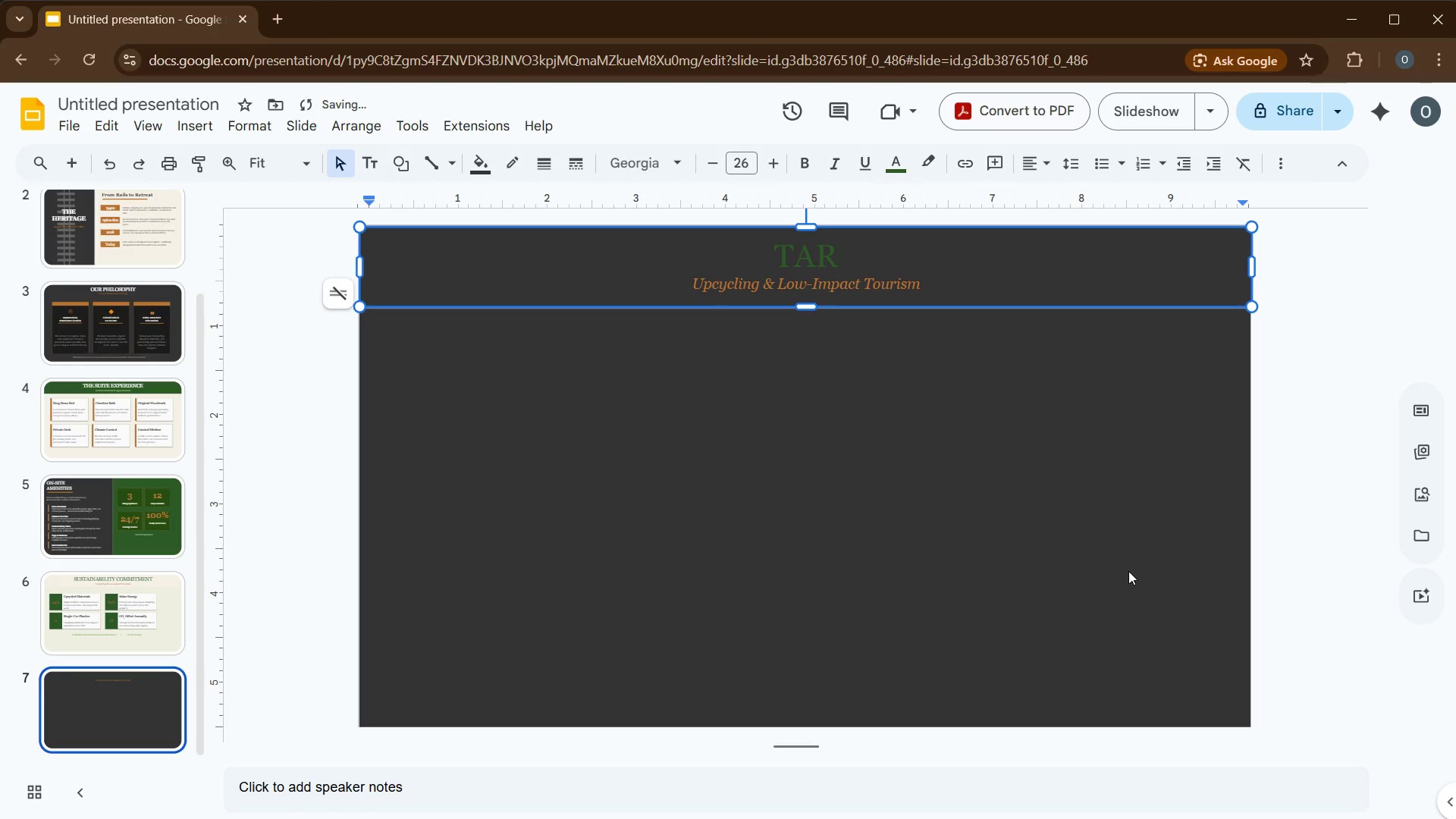 
key(Control+Z)
 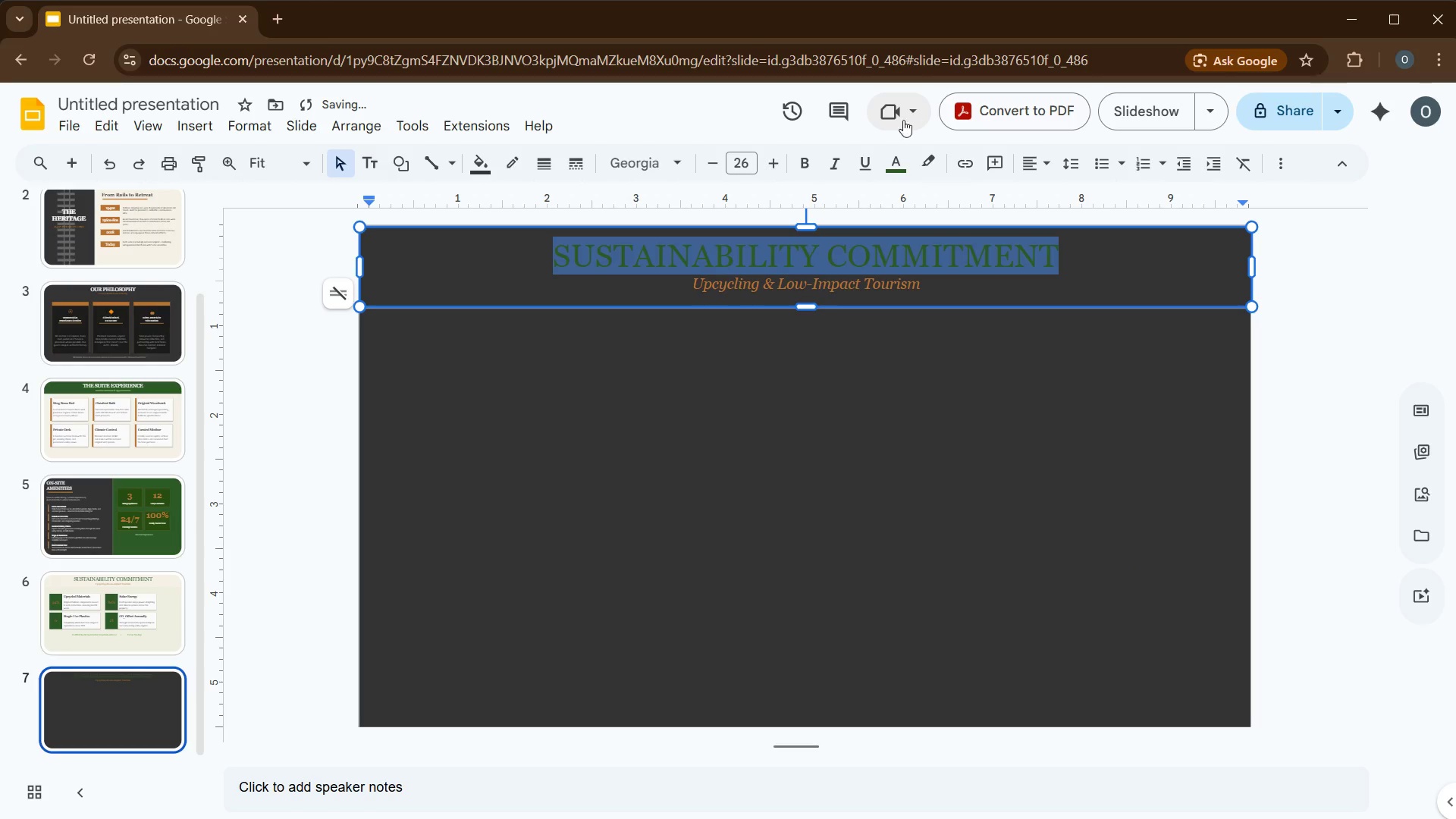 
left_click([905, 173])
 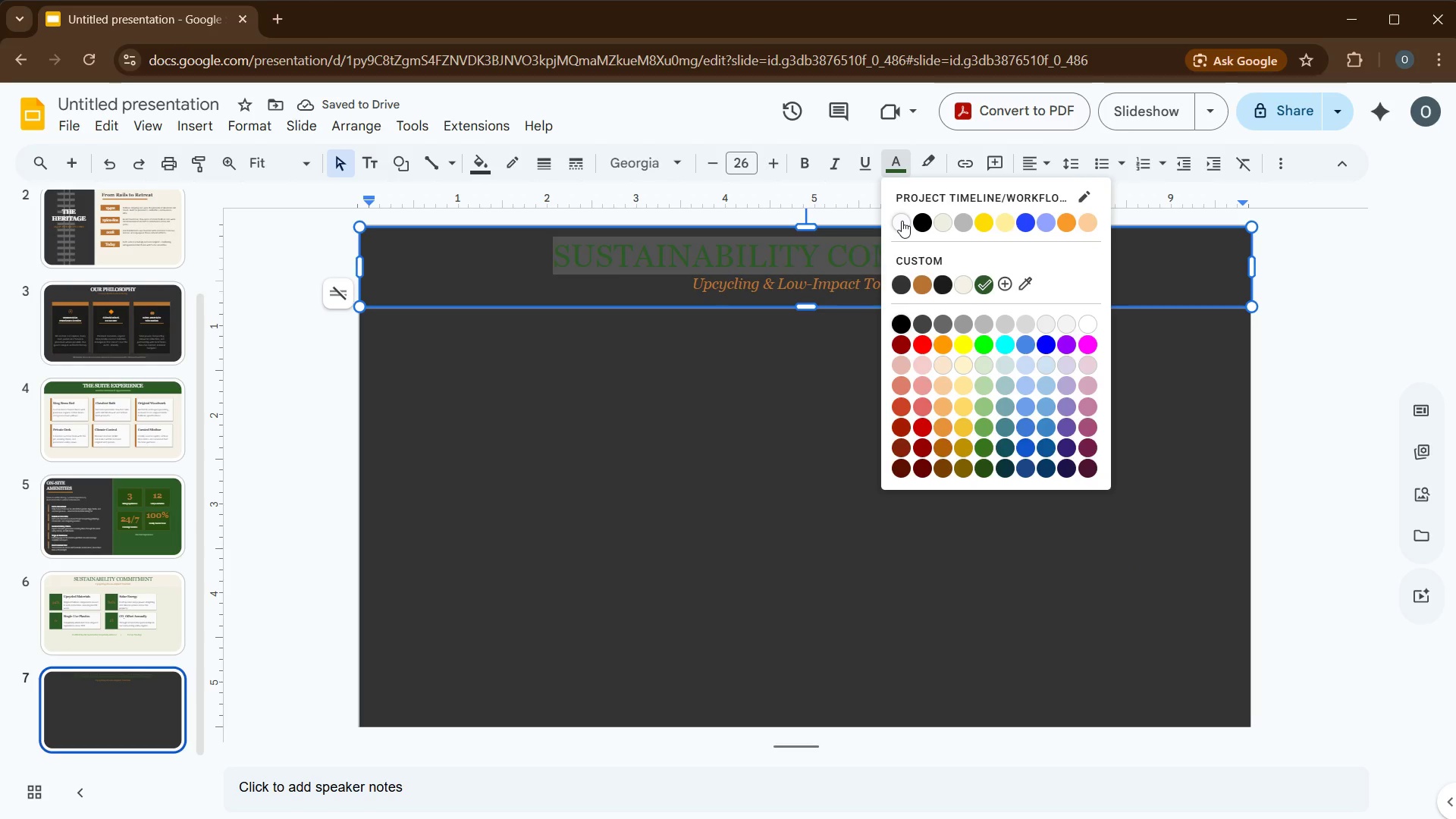 
left_click([902, 221])
 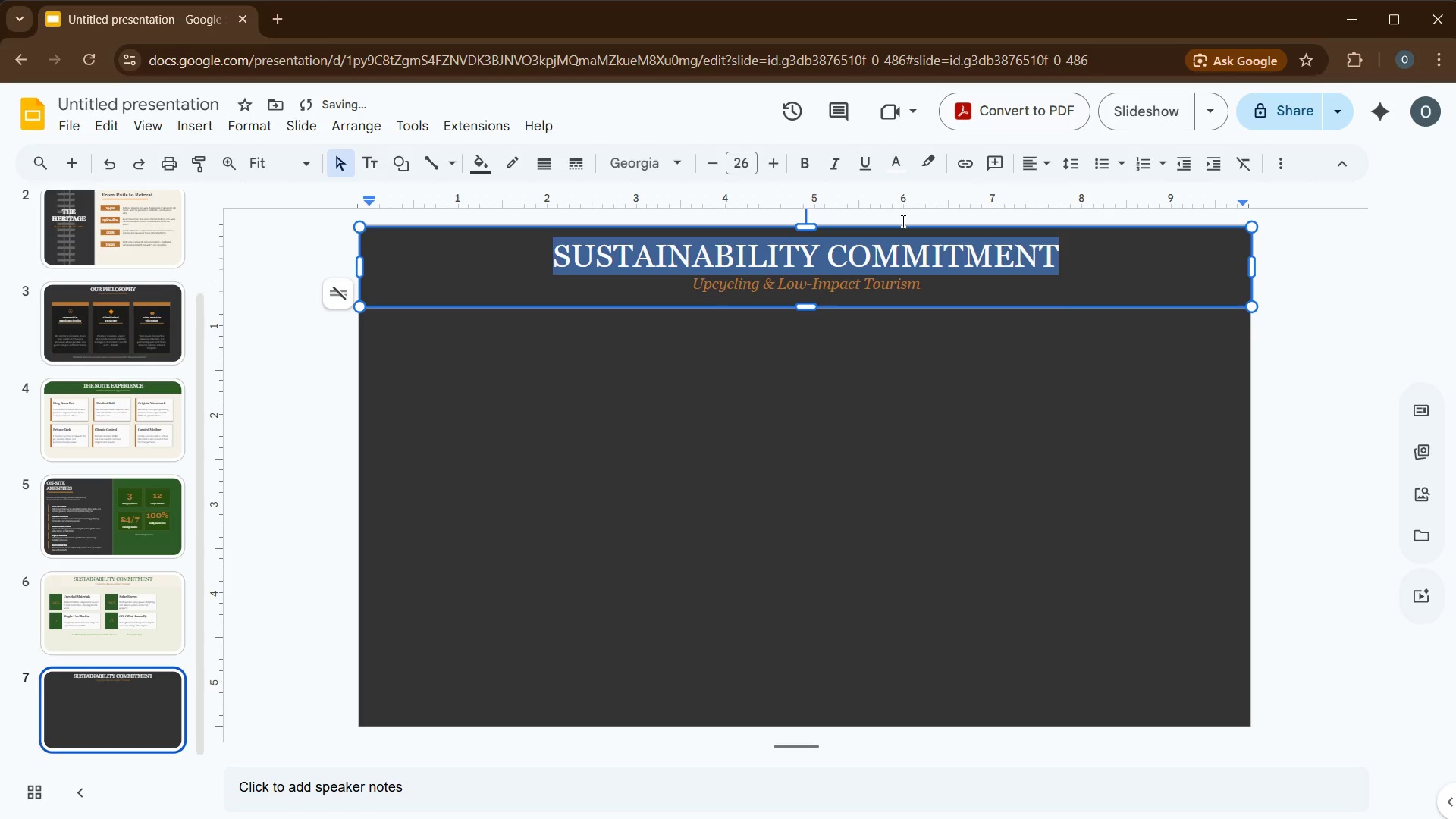 
type(TARGET )
 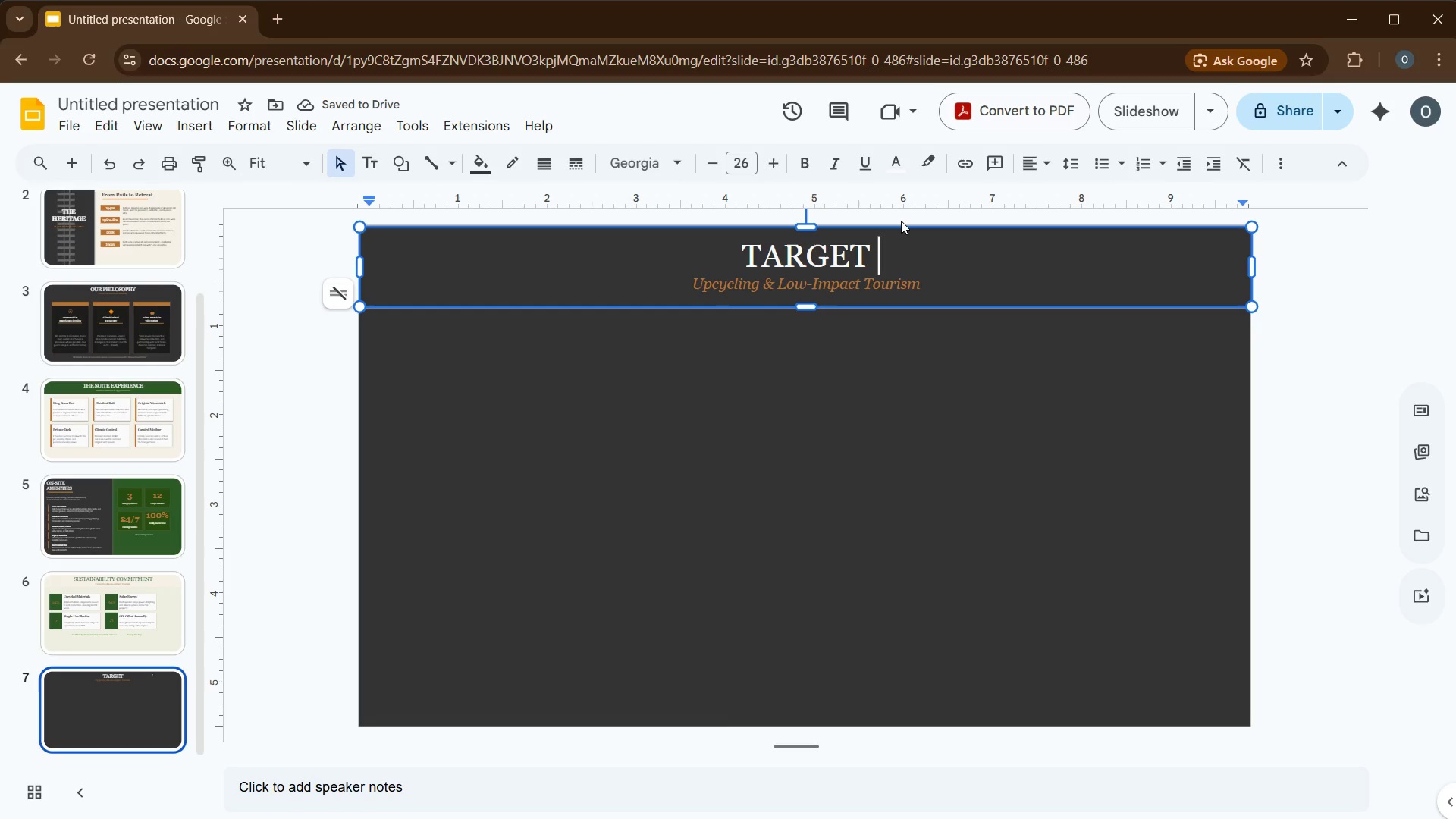 
type(DEMOGRA)
 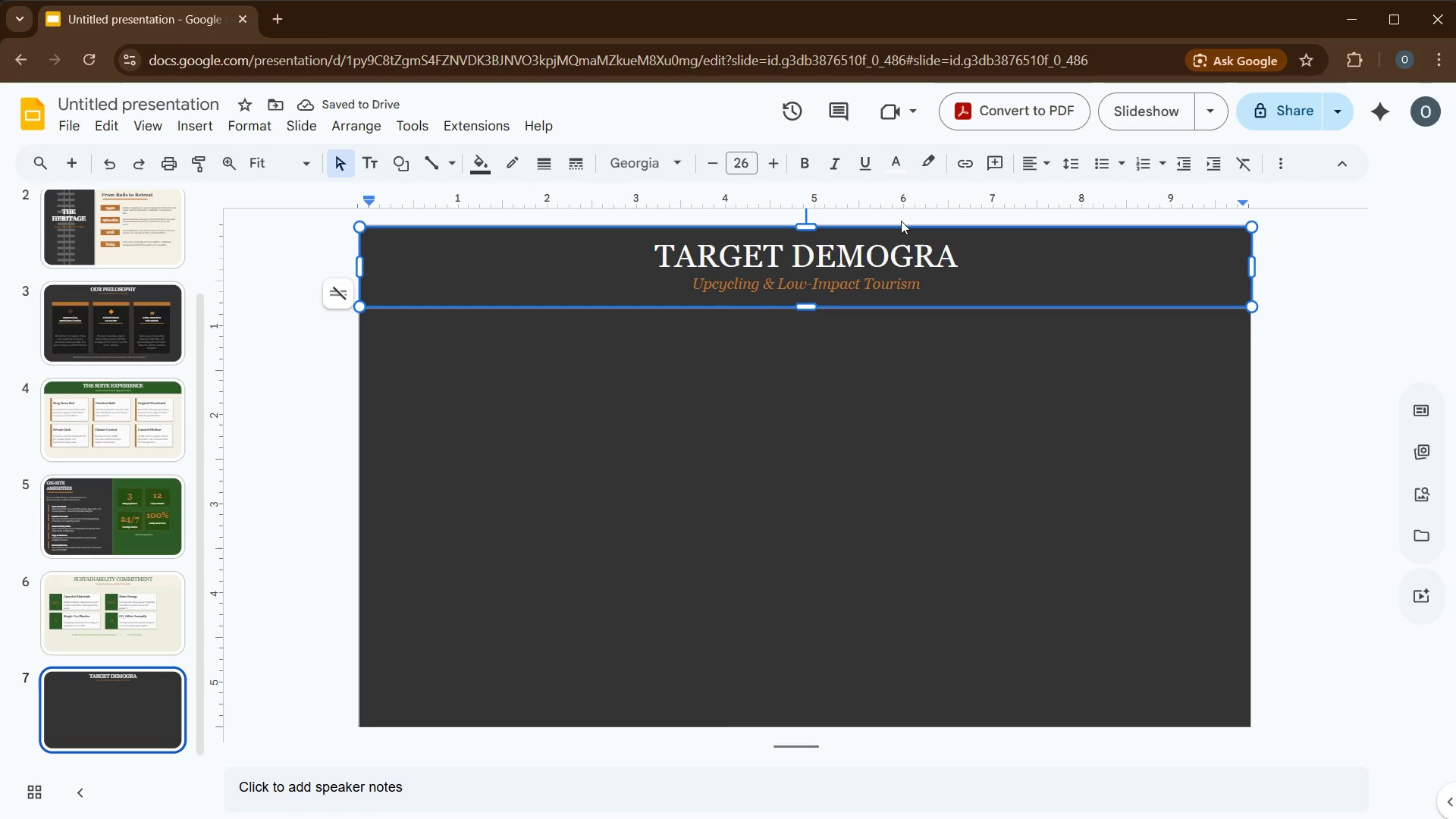 
type(PHIC)
 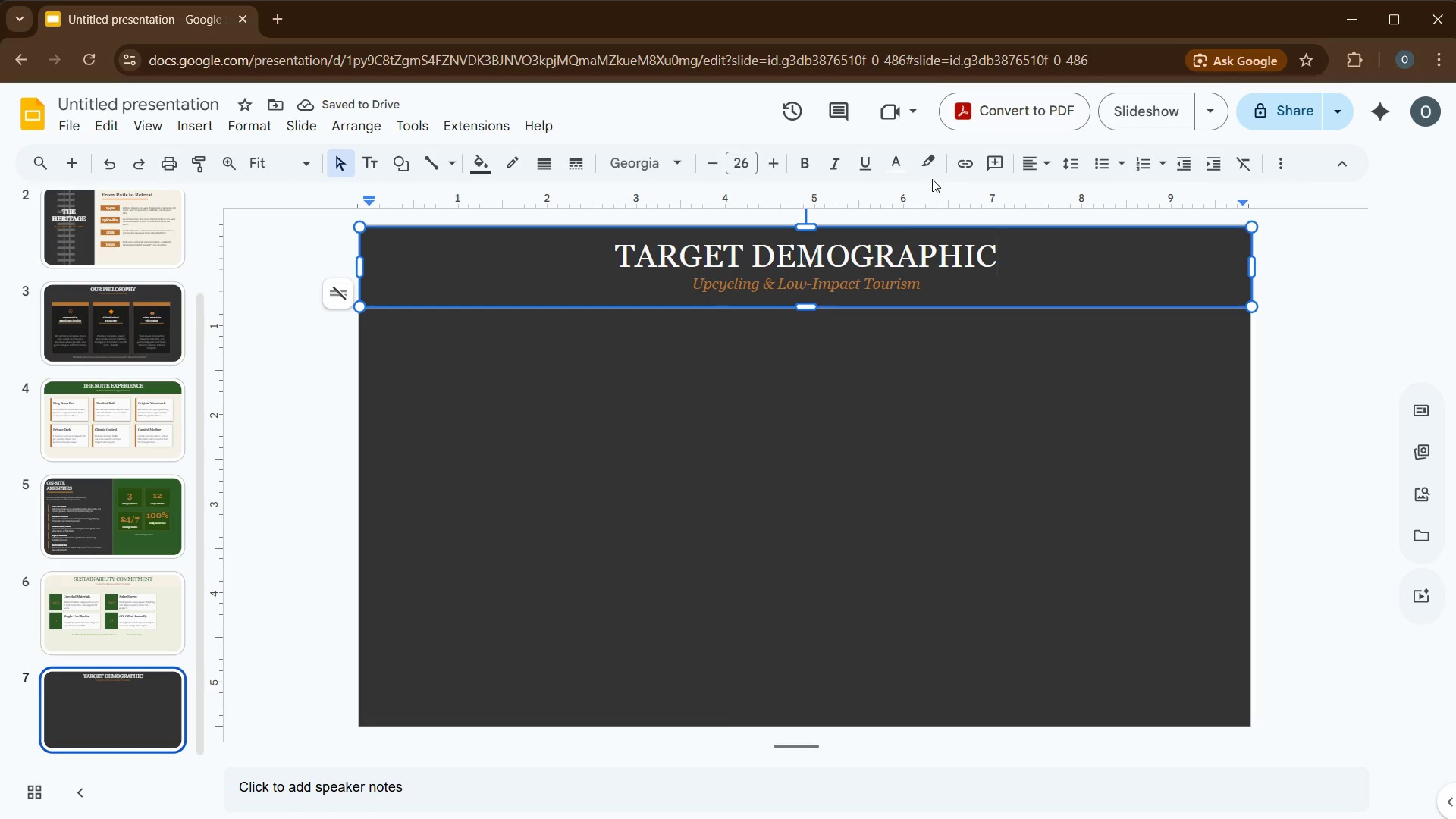 
left_click_drag(start_coordinate=[927, 283], to_coordinate=[683, 297])
 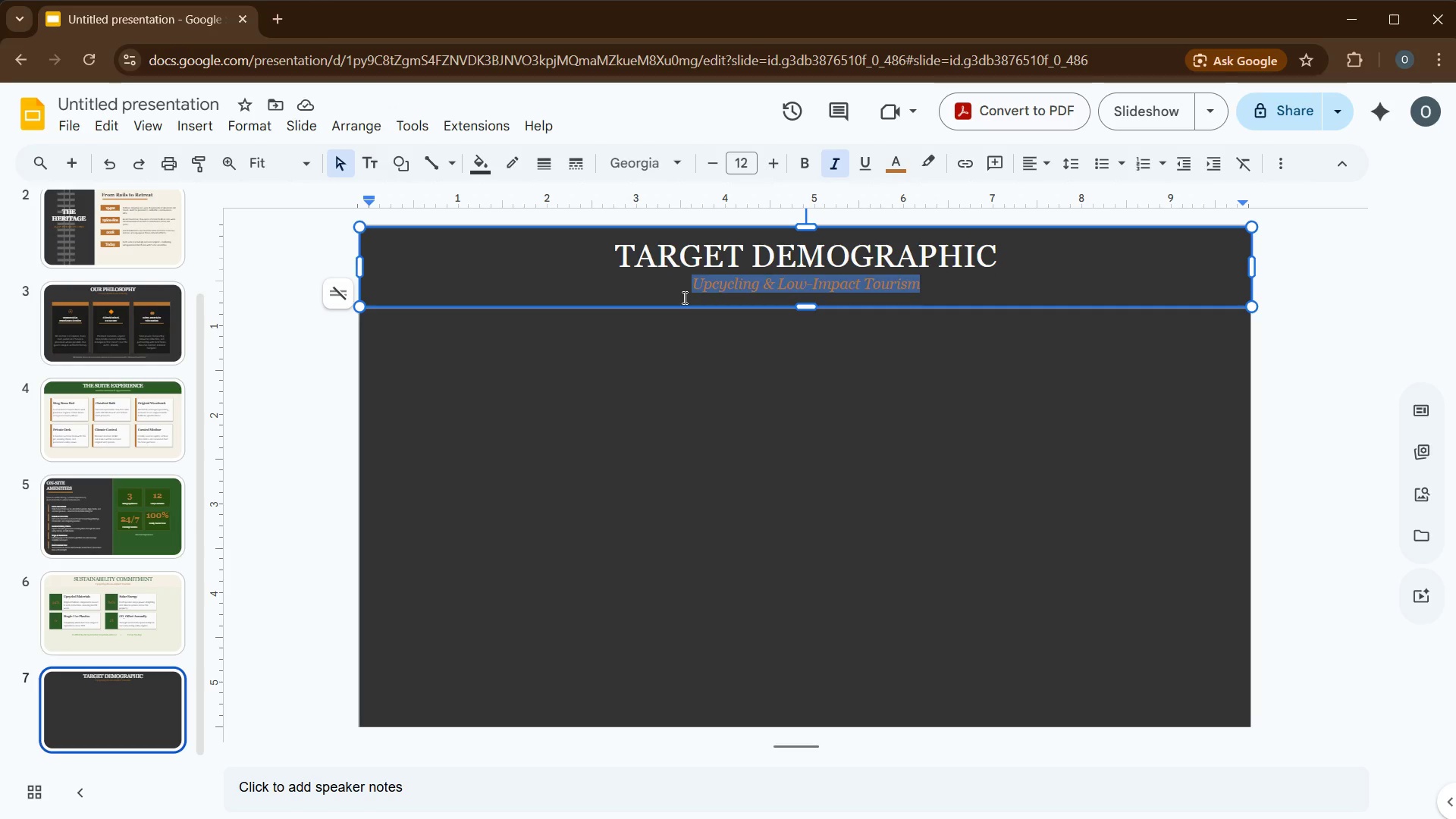 
type(Who Stays at Iron Rail?)
 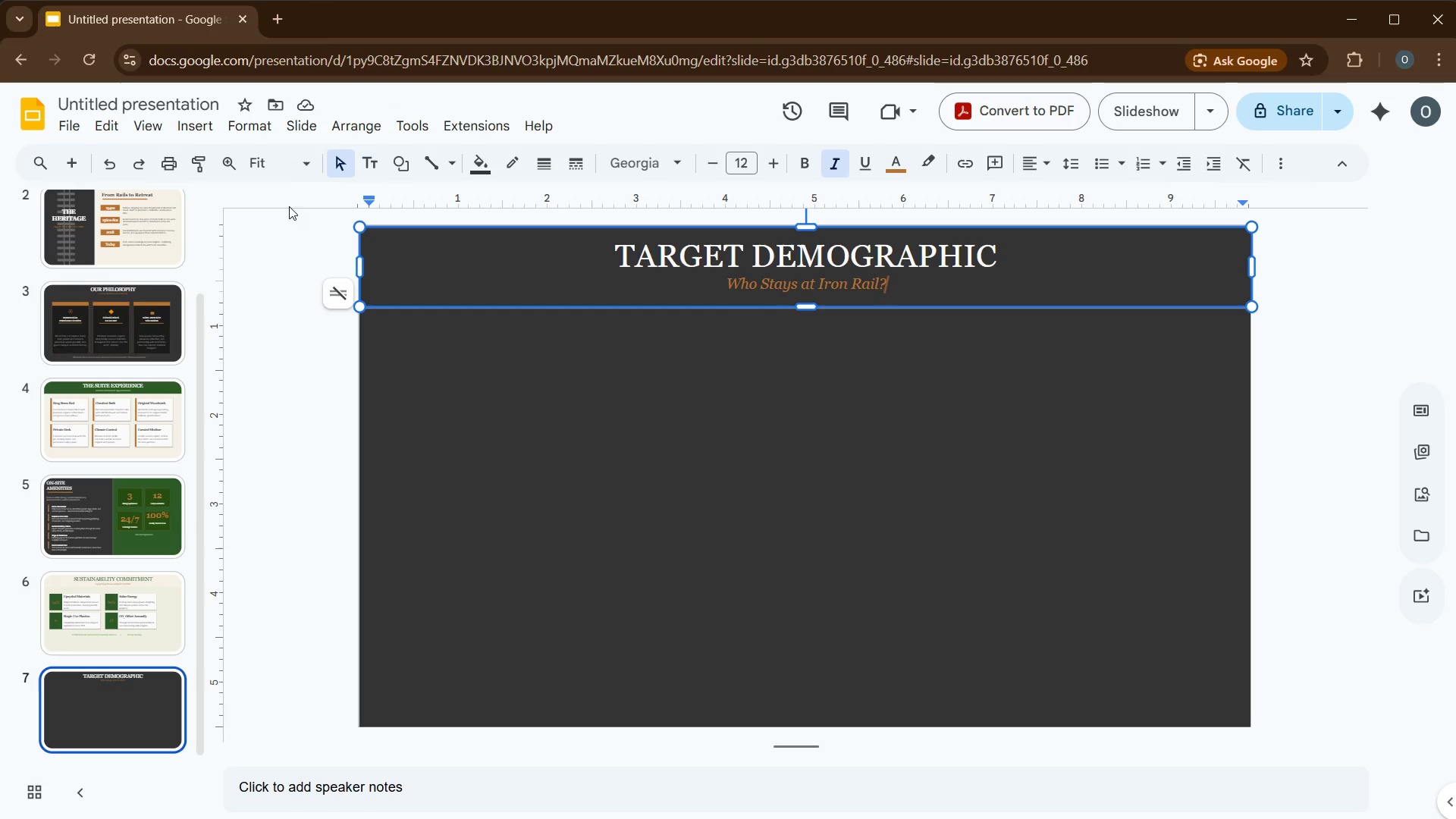 
wait(7.25)
 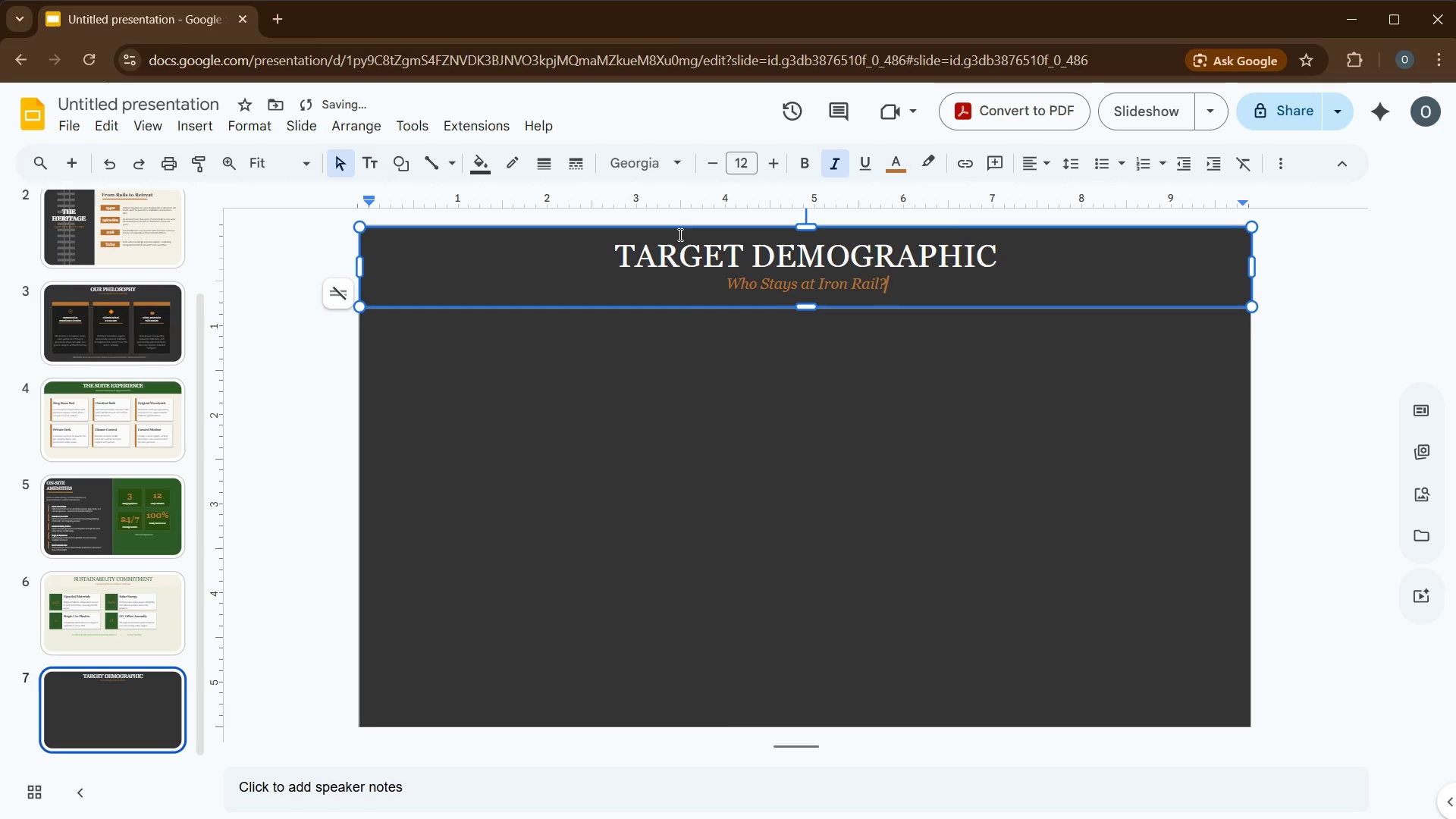 
left_click([197, 124])
 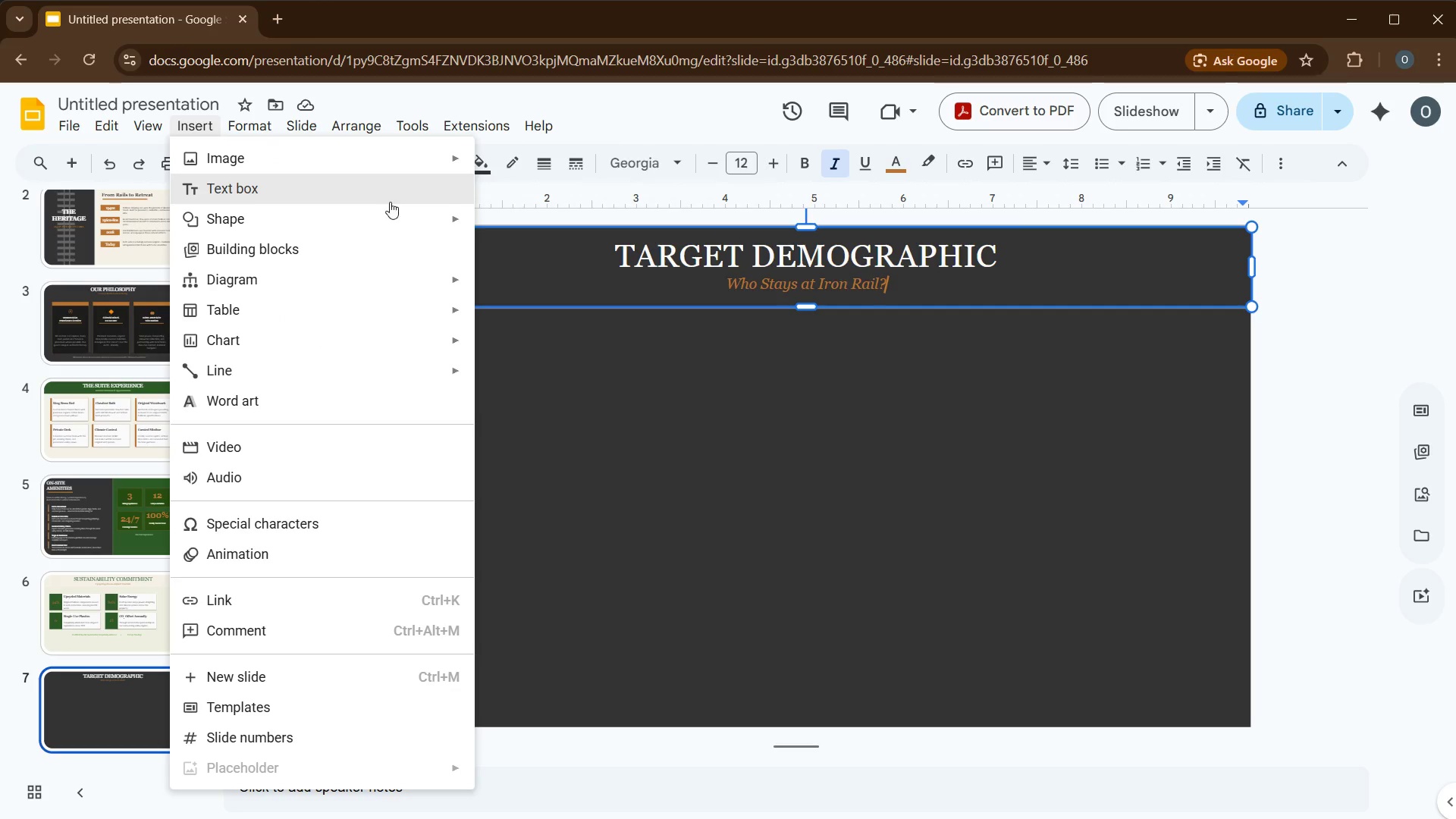 
wait(11.66)
 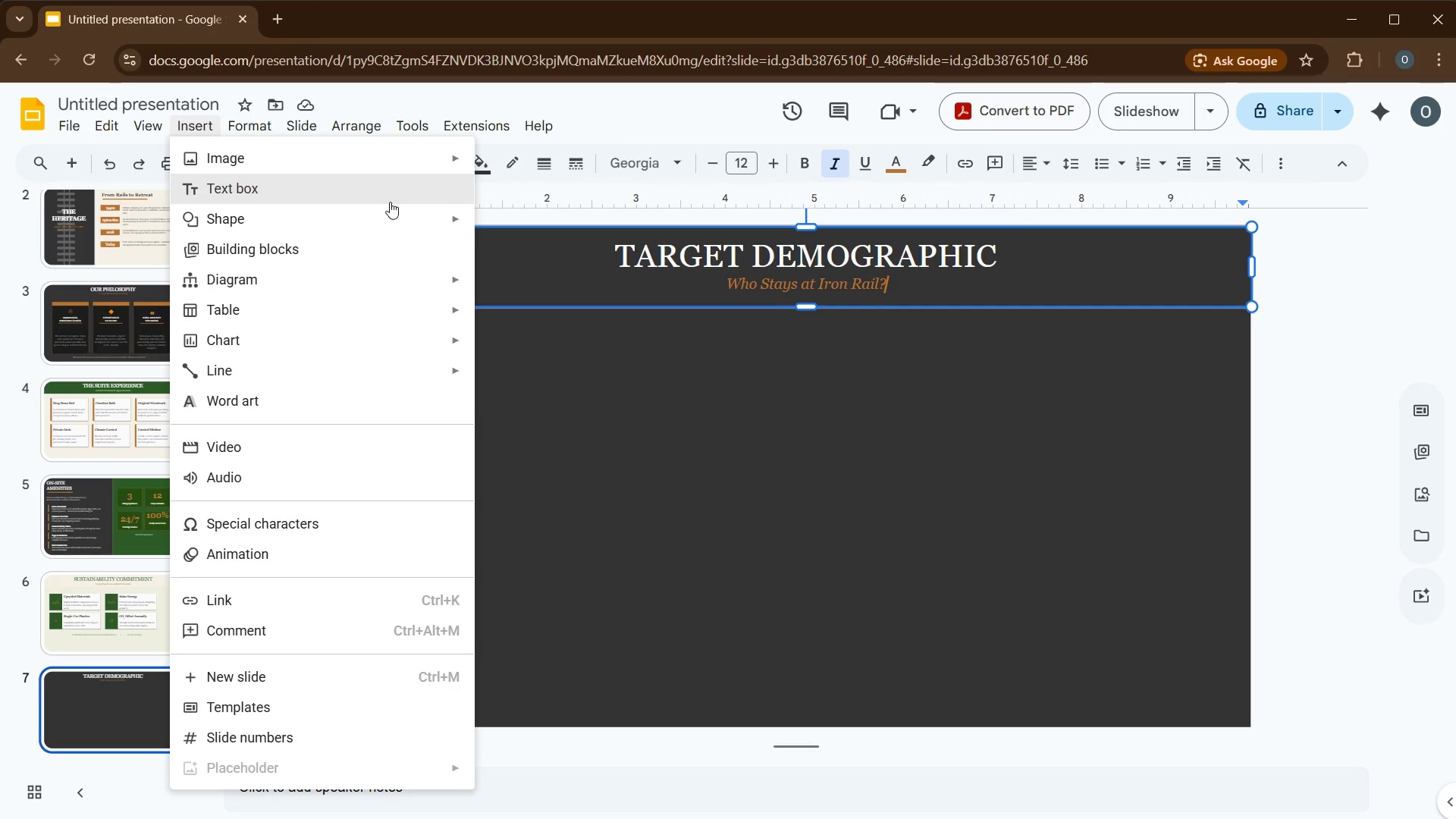 
left_click_drag(start_coordinate=[406, 343], to_coordinate=[591, 679])
 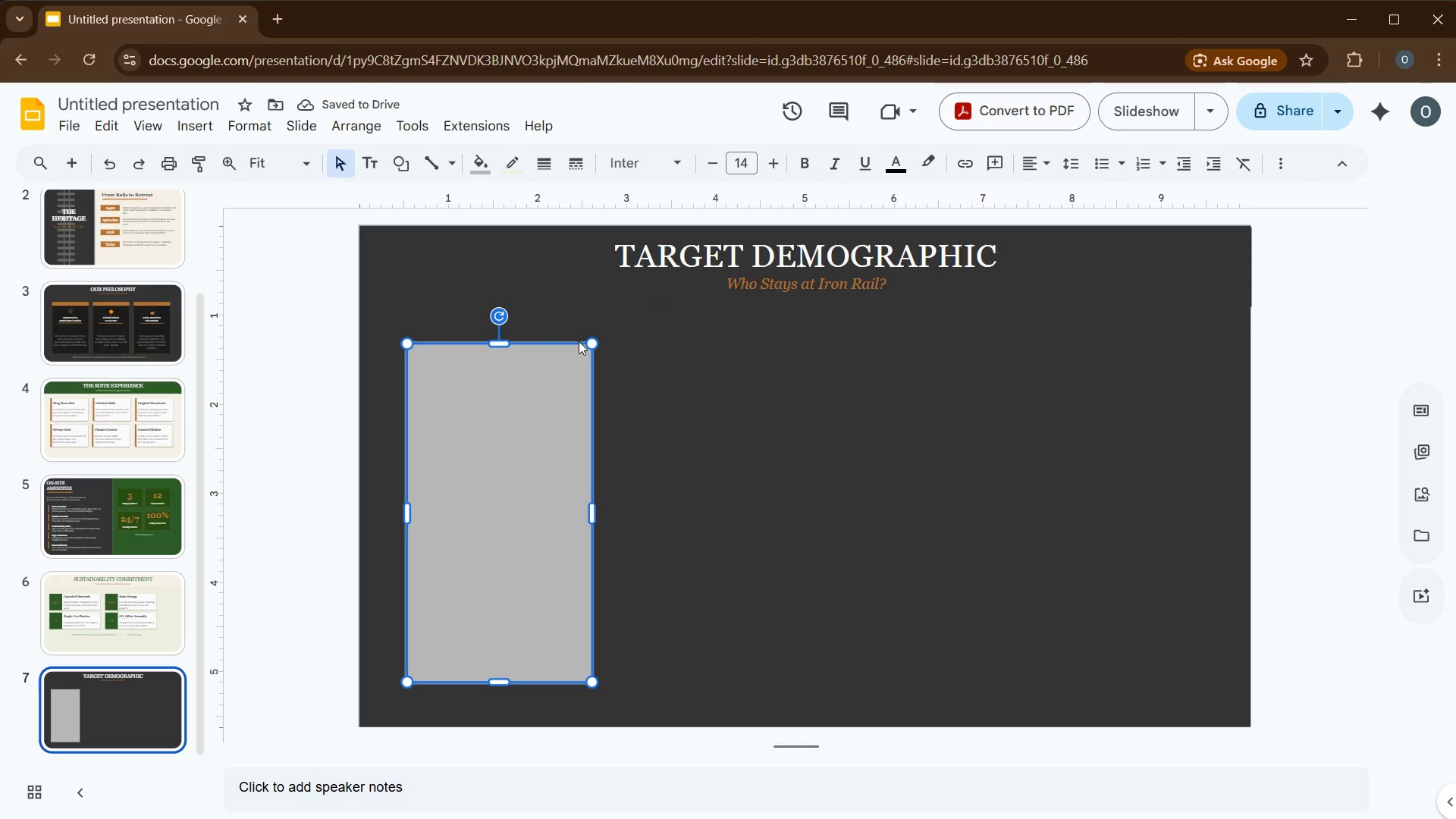 
wait(5.54)
 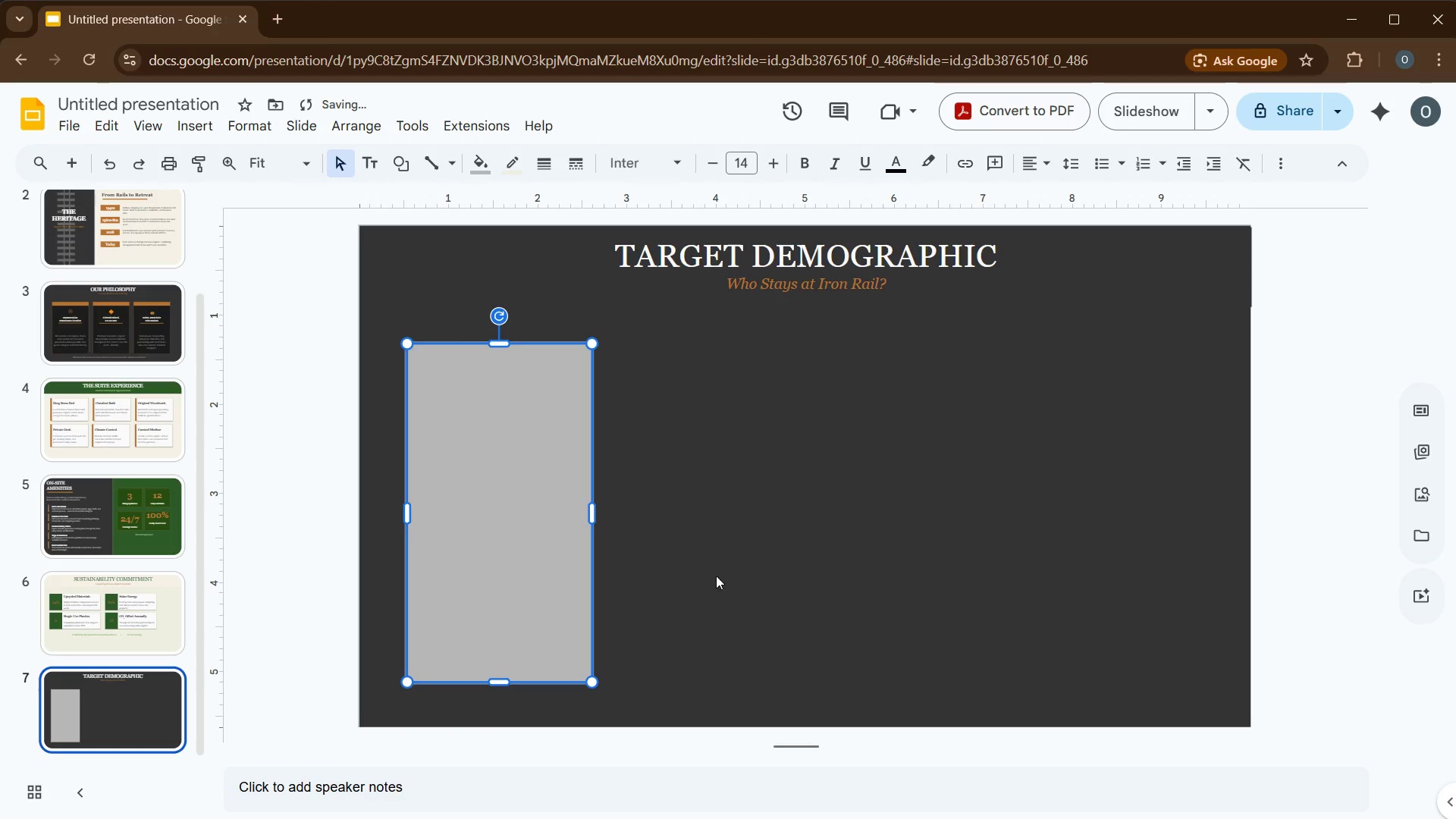 
mouse_move([486, 167])
 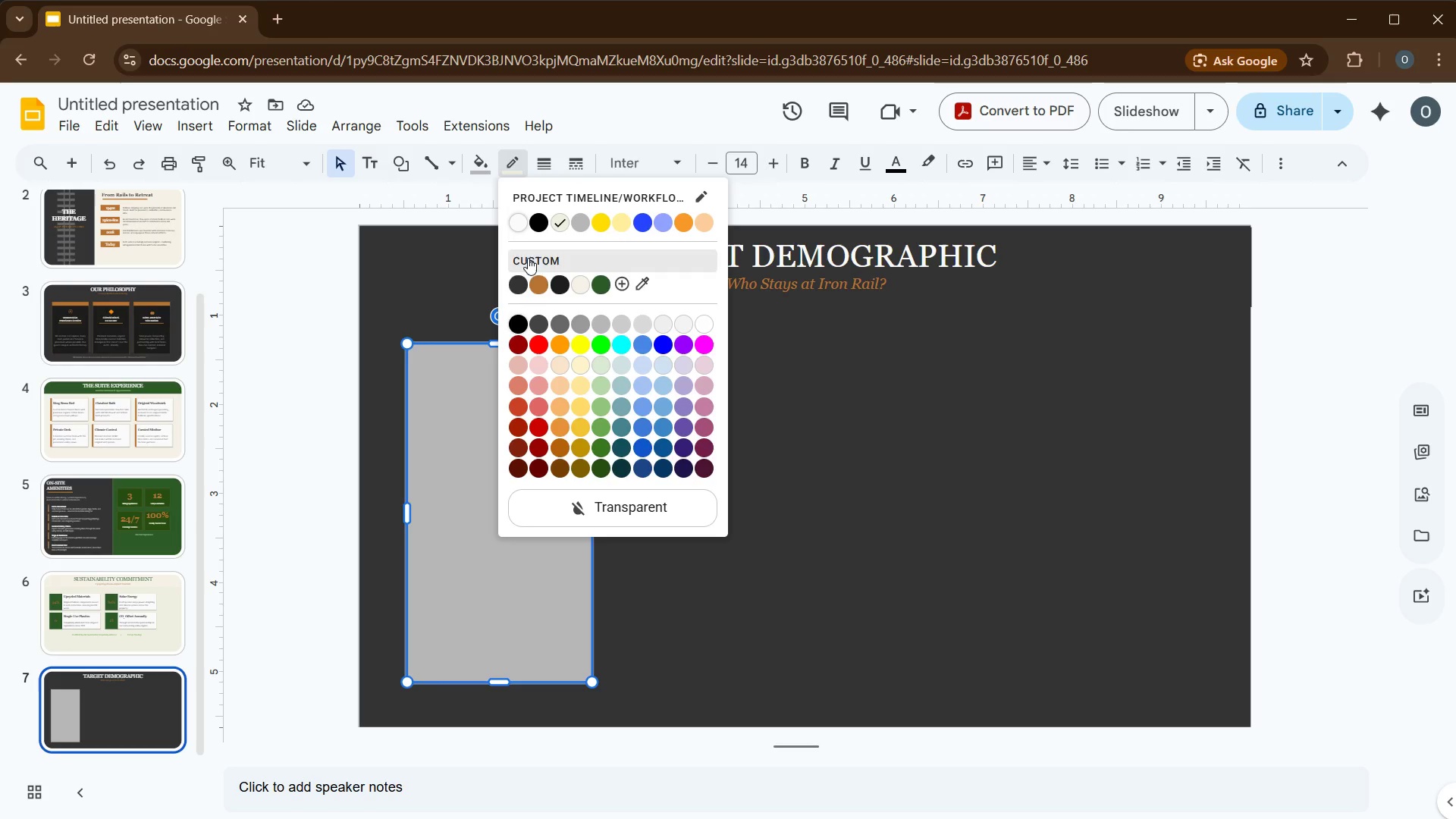 
left_click([541, 284])
 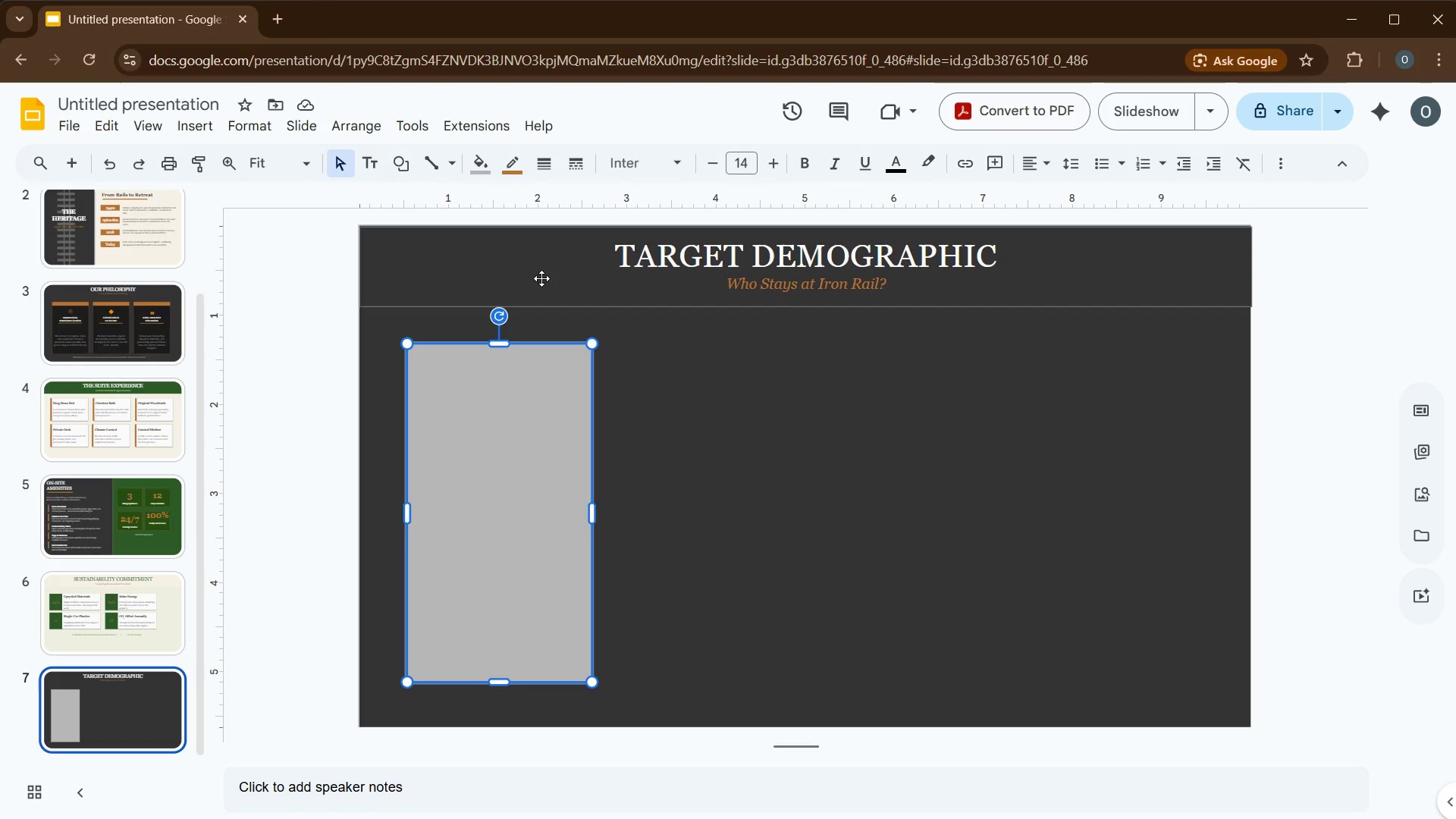 
wait(13.16)
 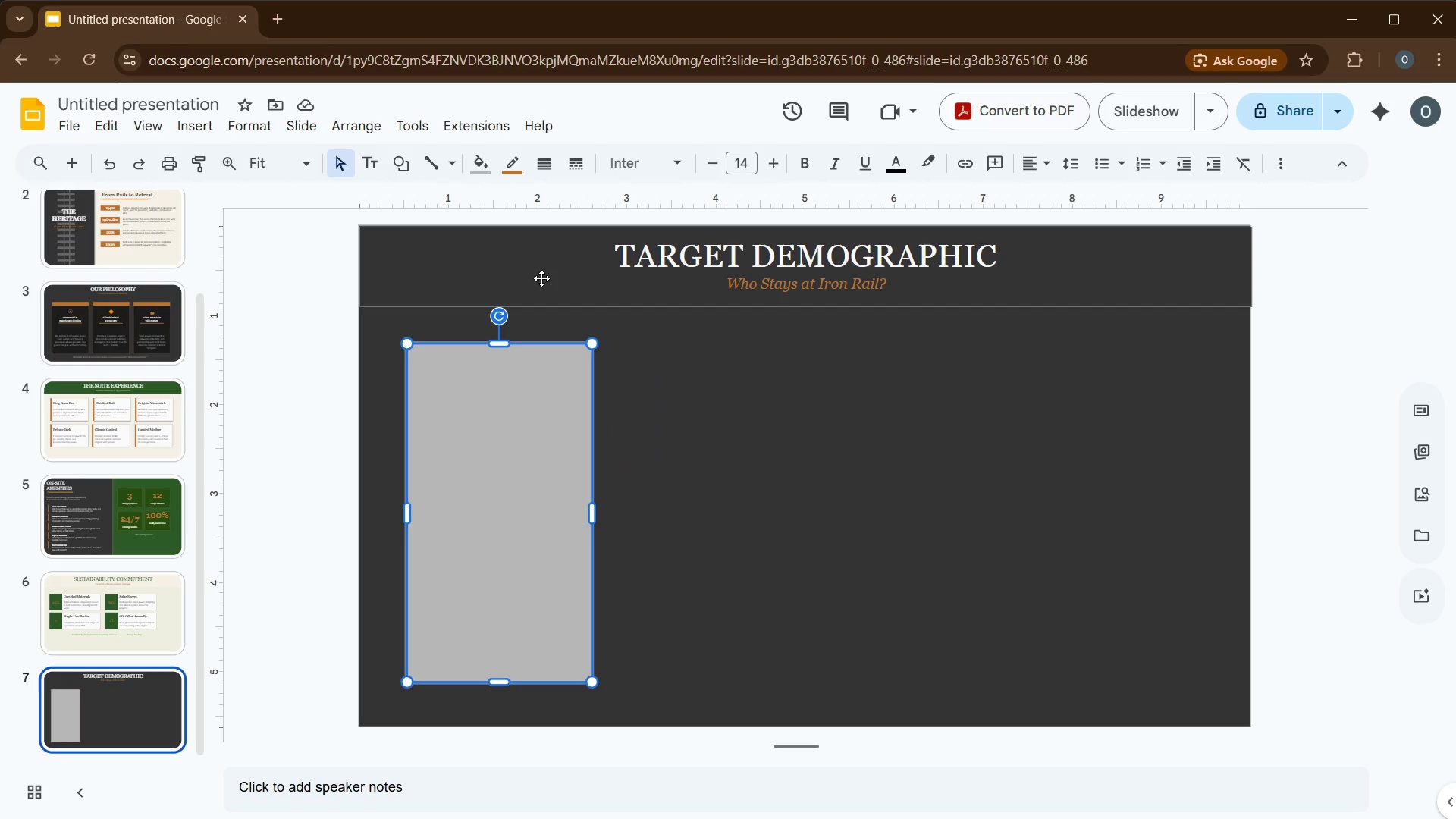 
left_click([487, 177])
 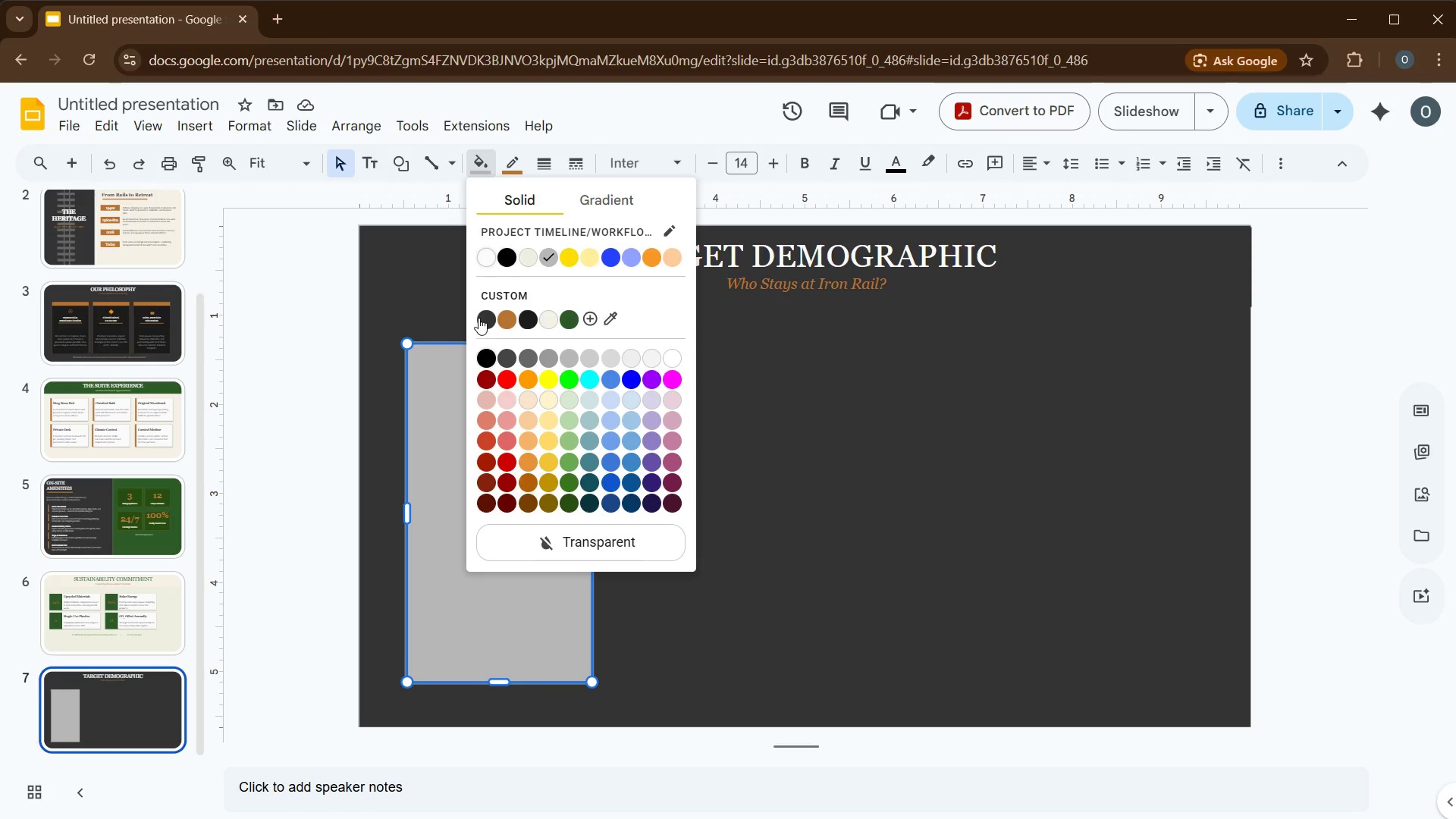 
mouse_move([504, 353])
 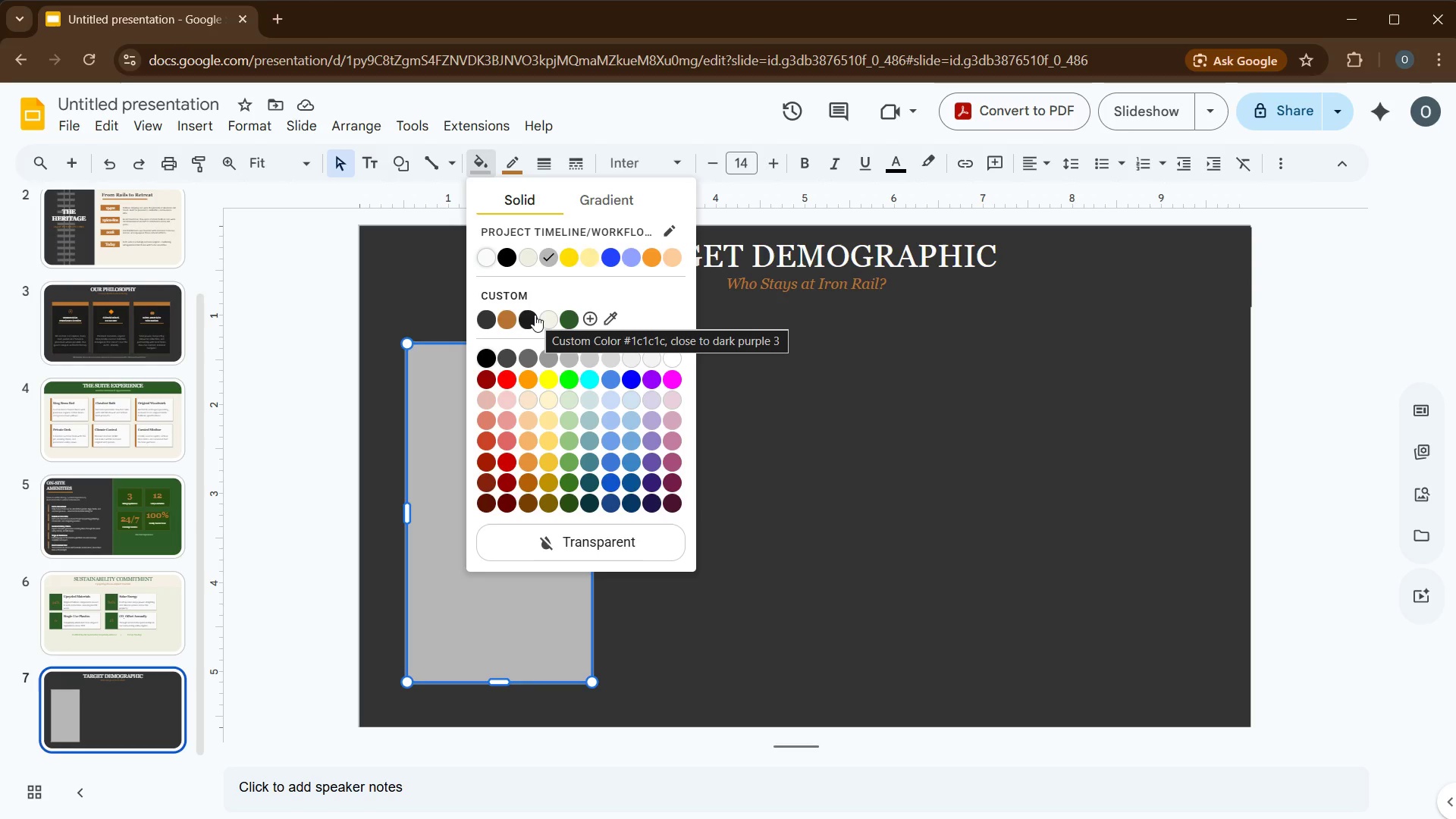 
left_click([535, 315])
 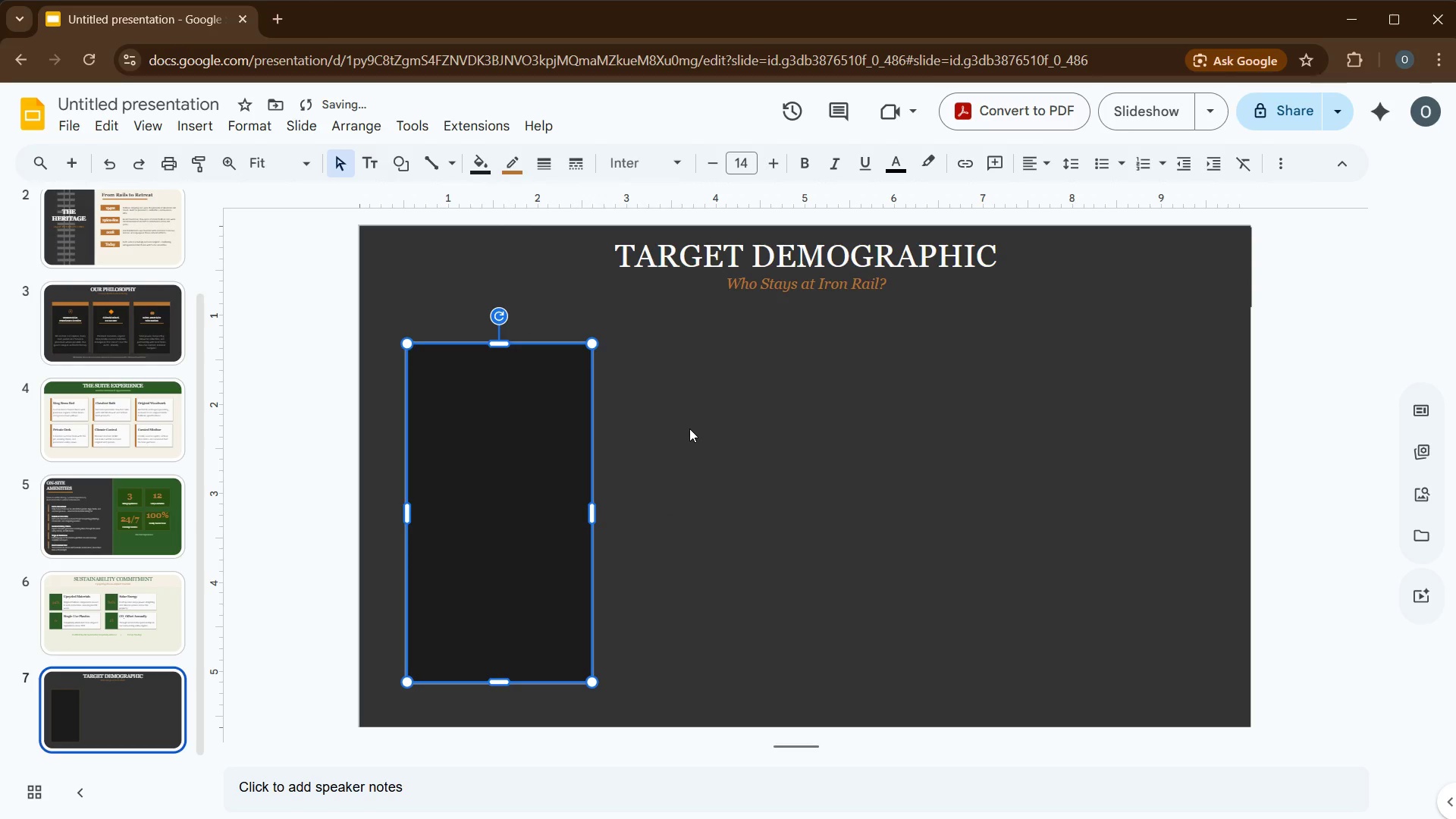 
wait(5.33)
 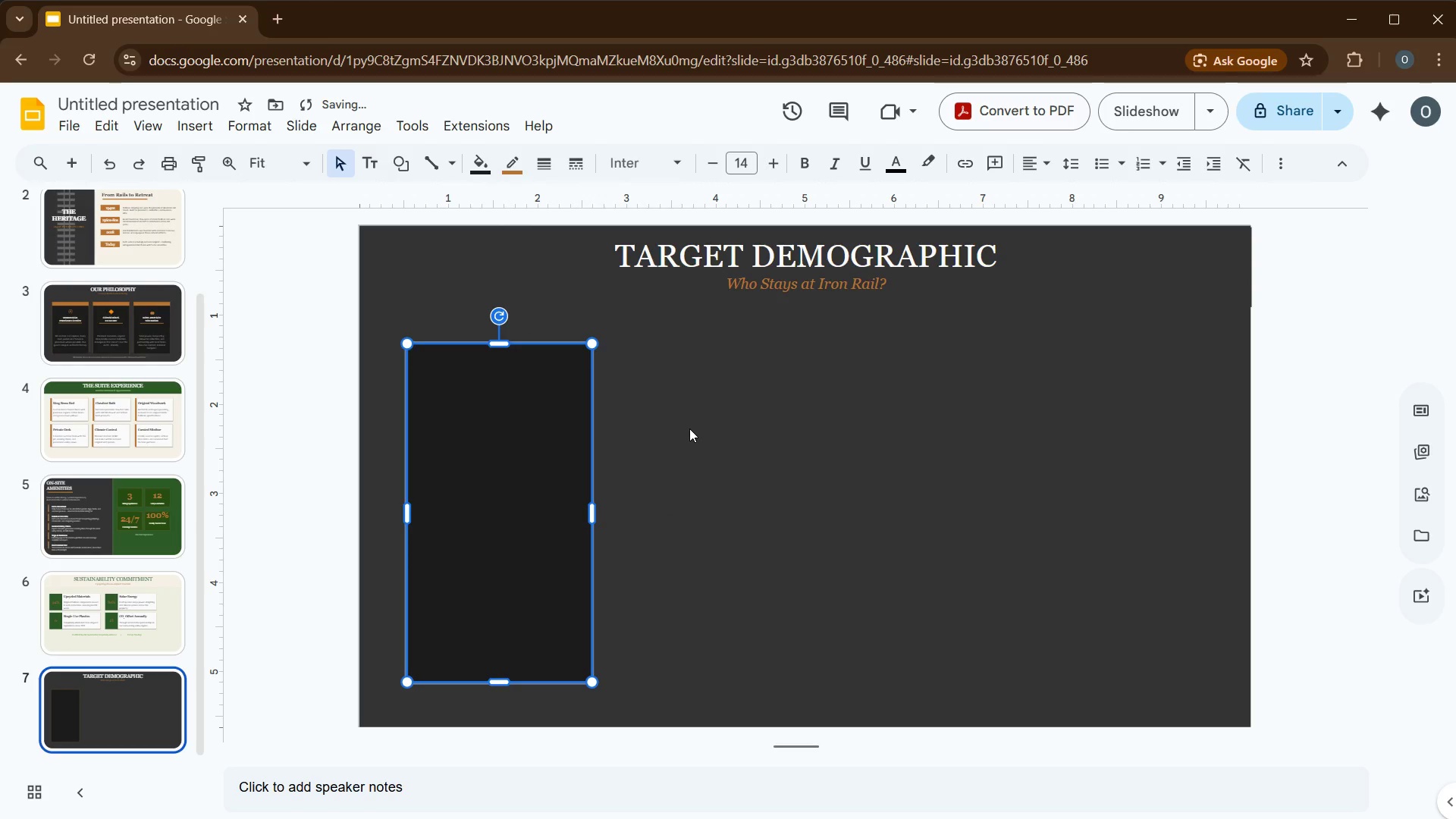 
left_click([484, 169])
 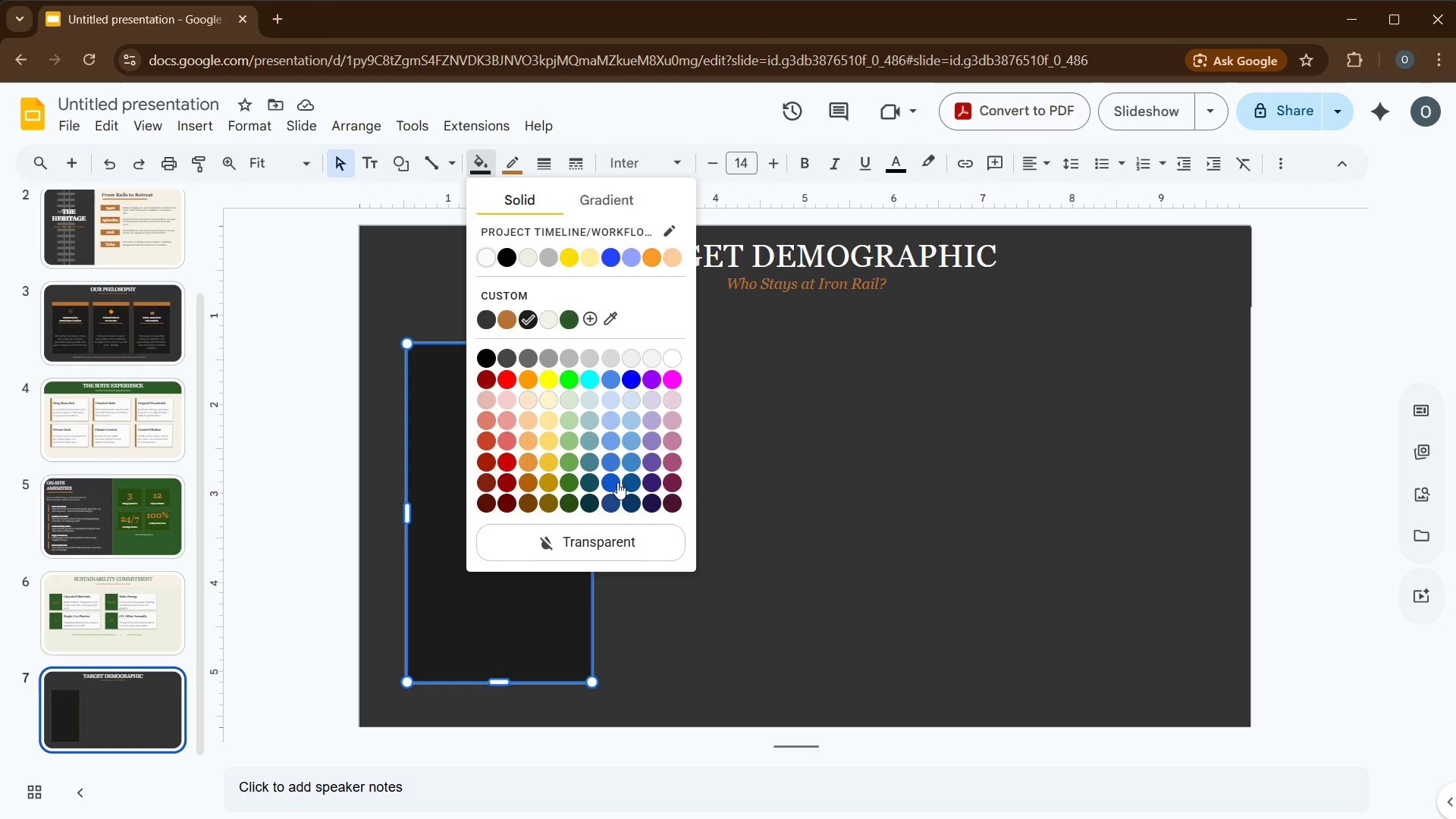 
wait(6.0)
 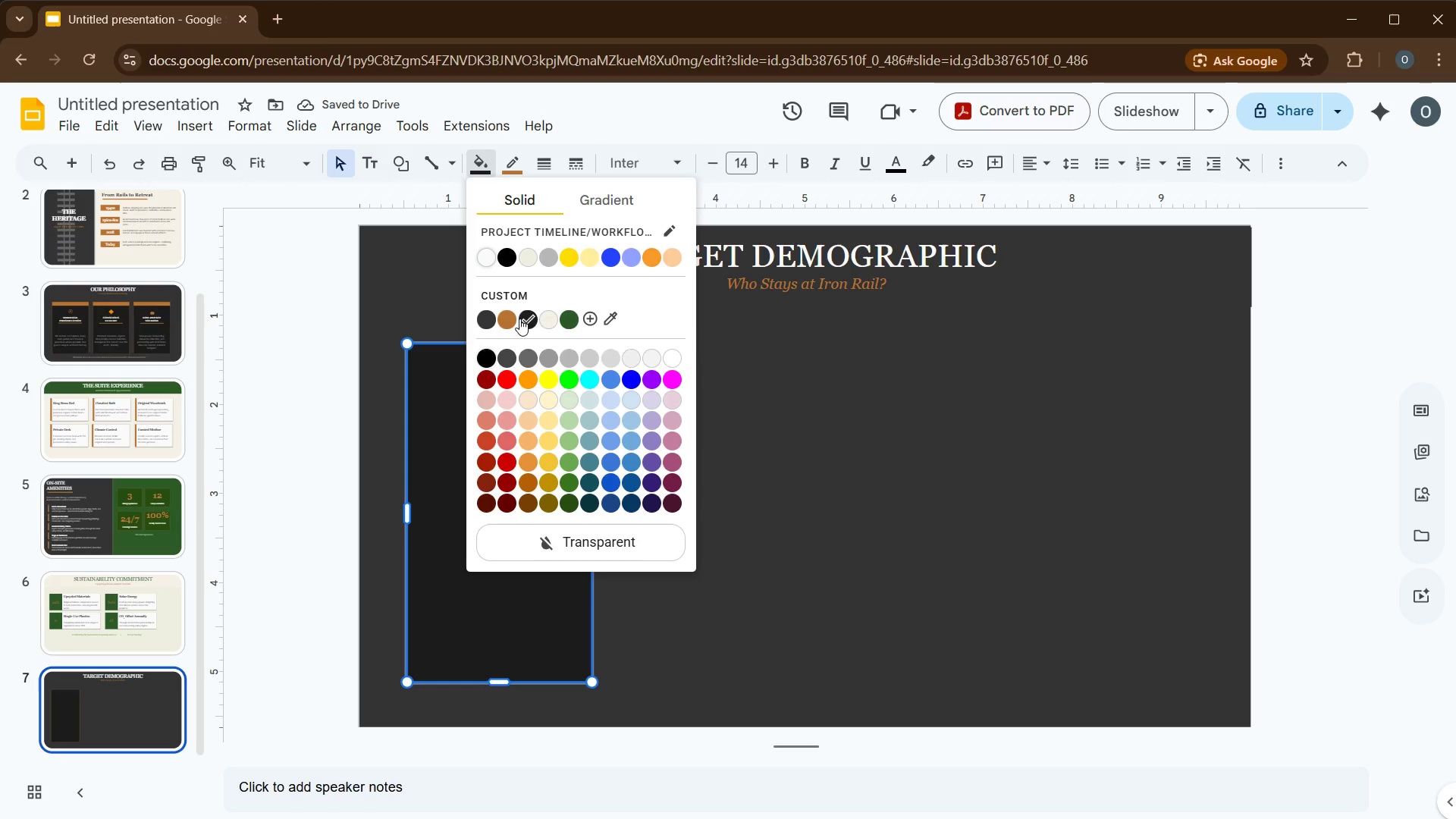 
left_click([592, 320])
 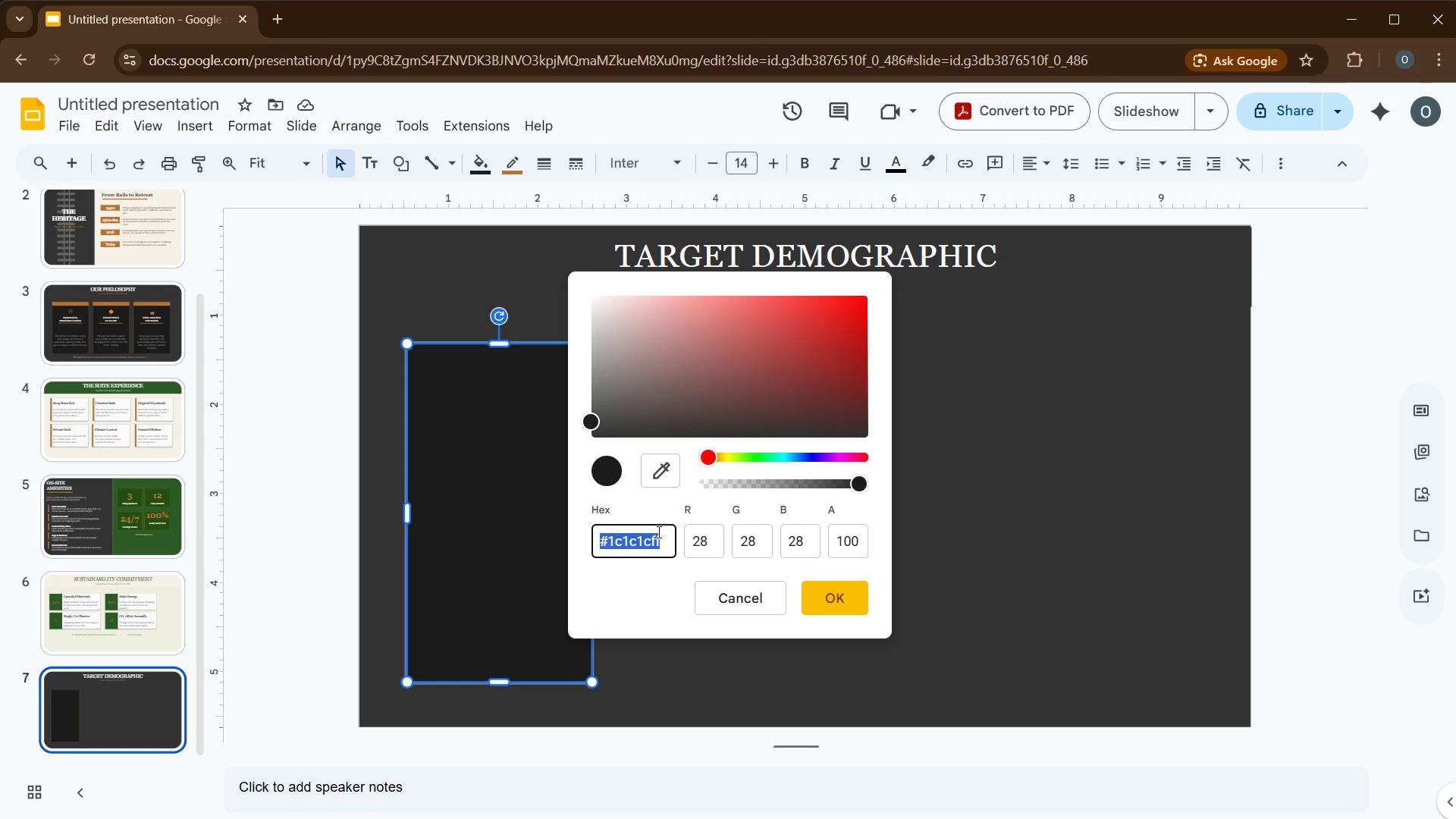 
left_click([660, 535])
 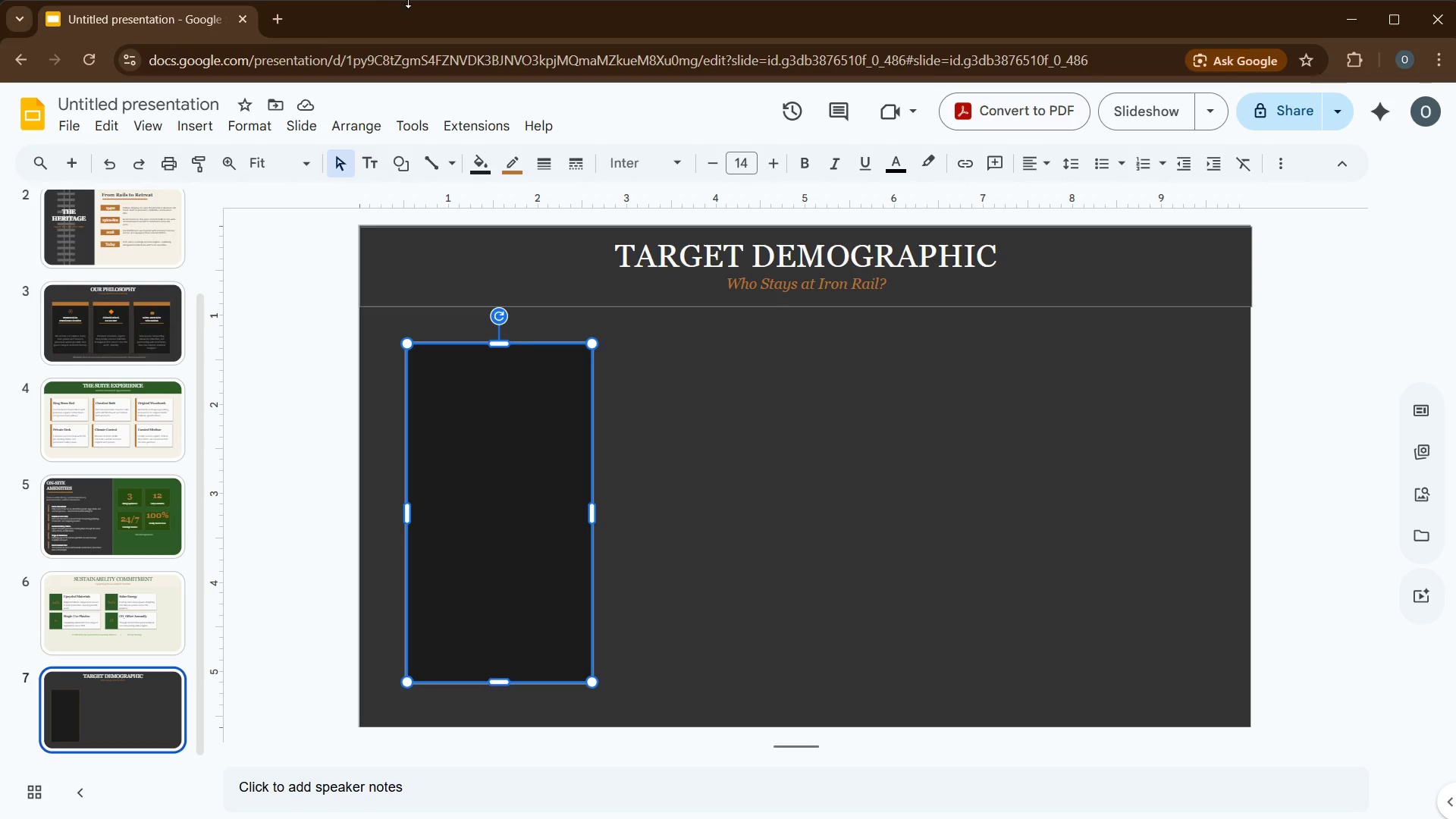 
wait(11.02)
 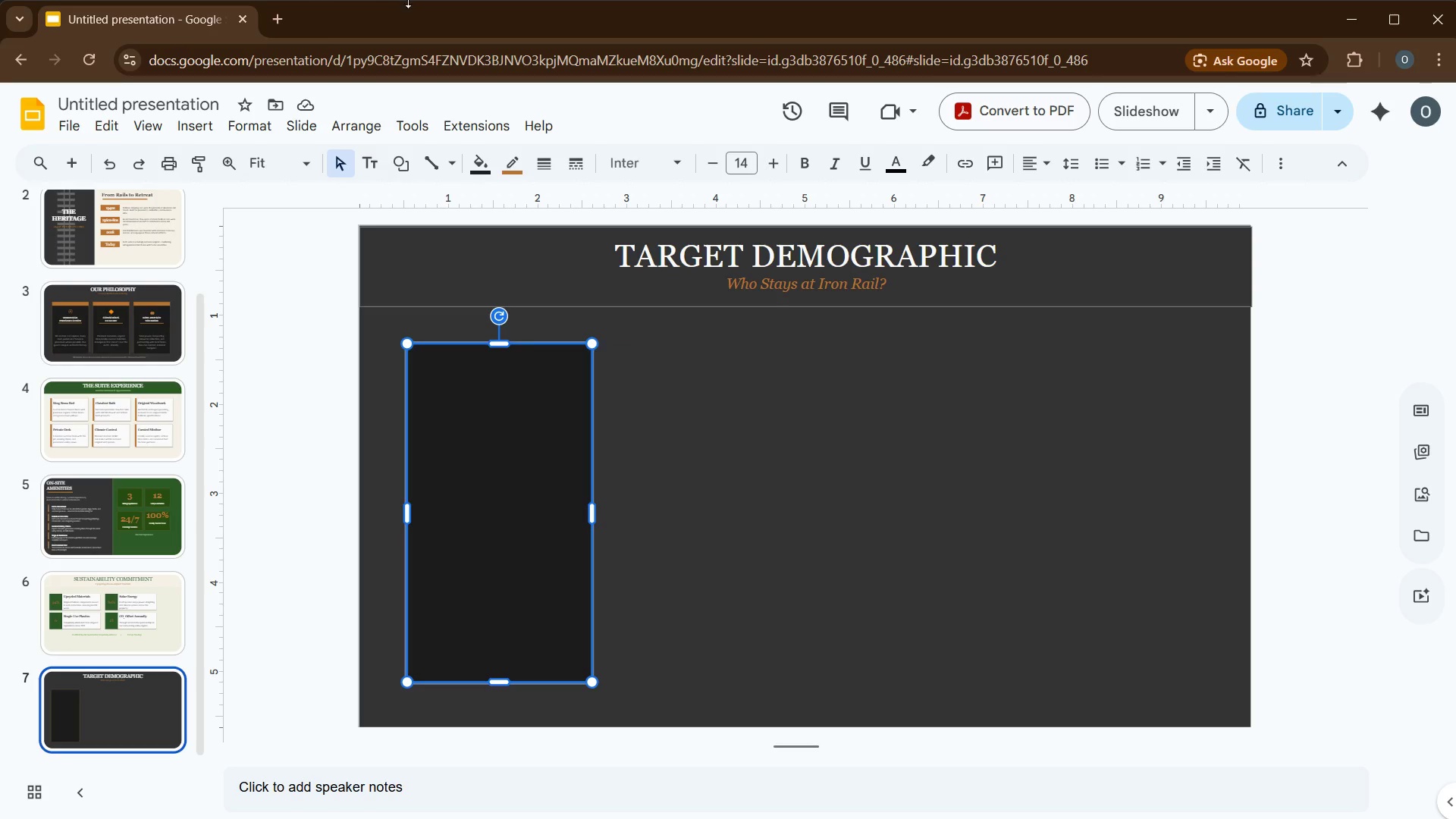 
left_click([249, 122])
 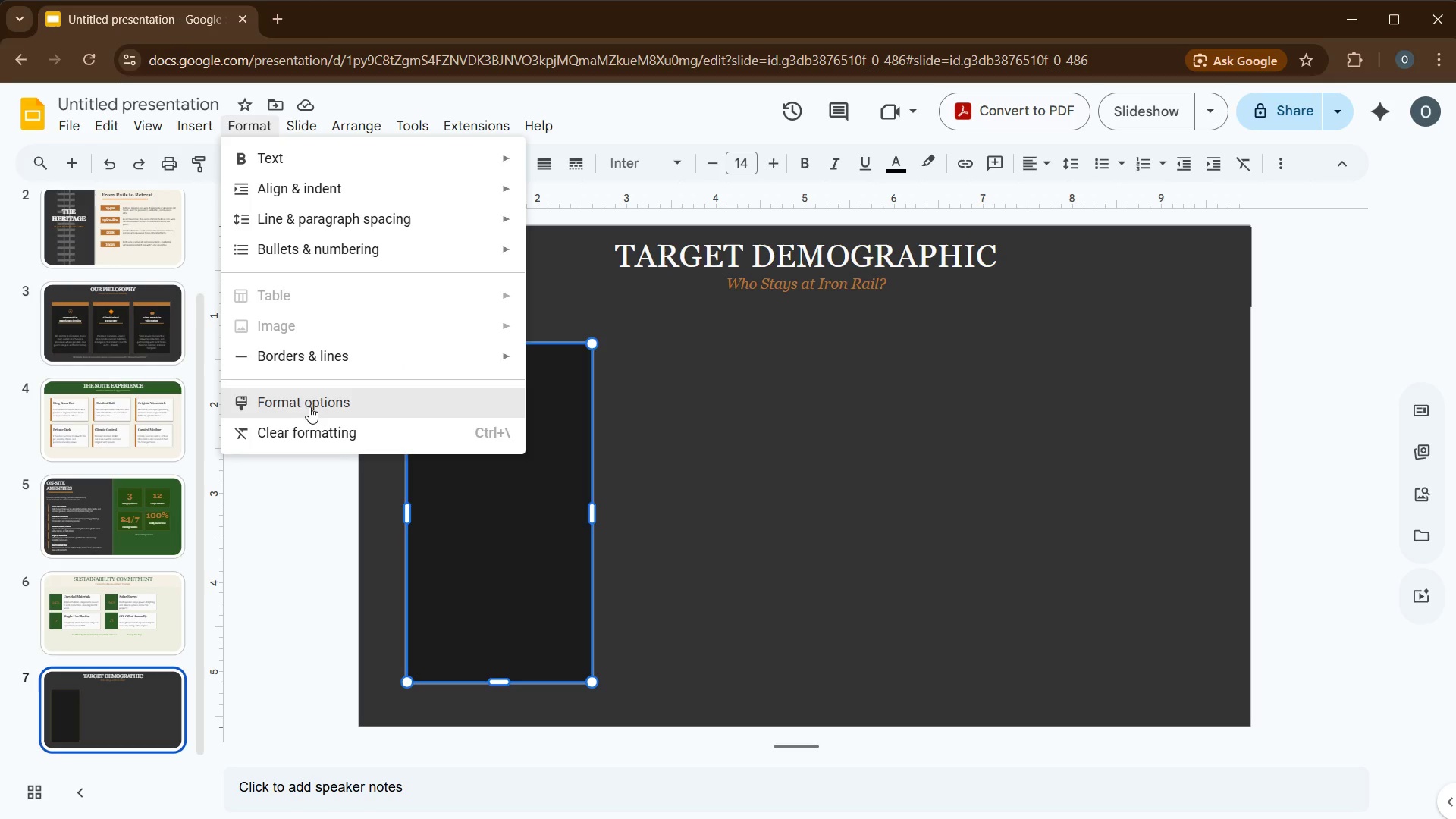 
left_click([310, 406])
 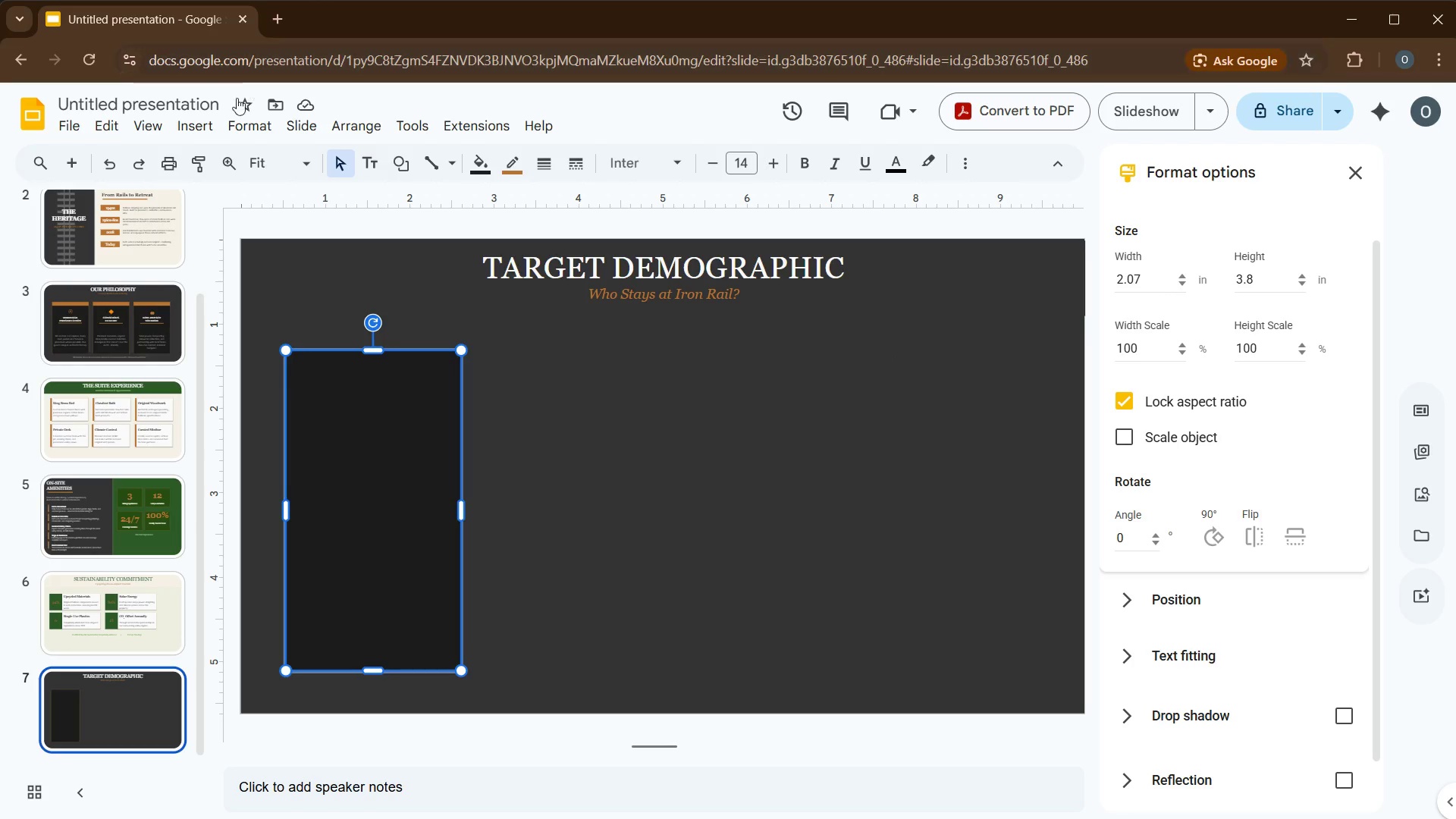 
wait(6.67)
 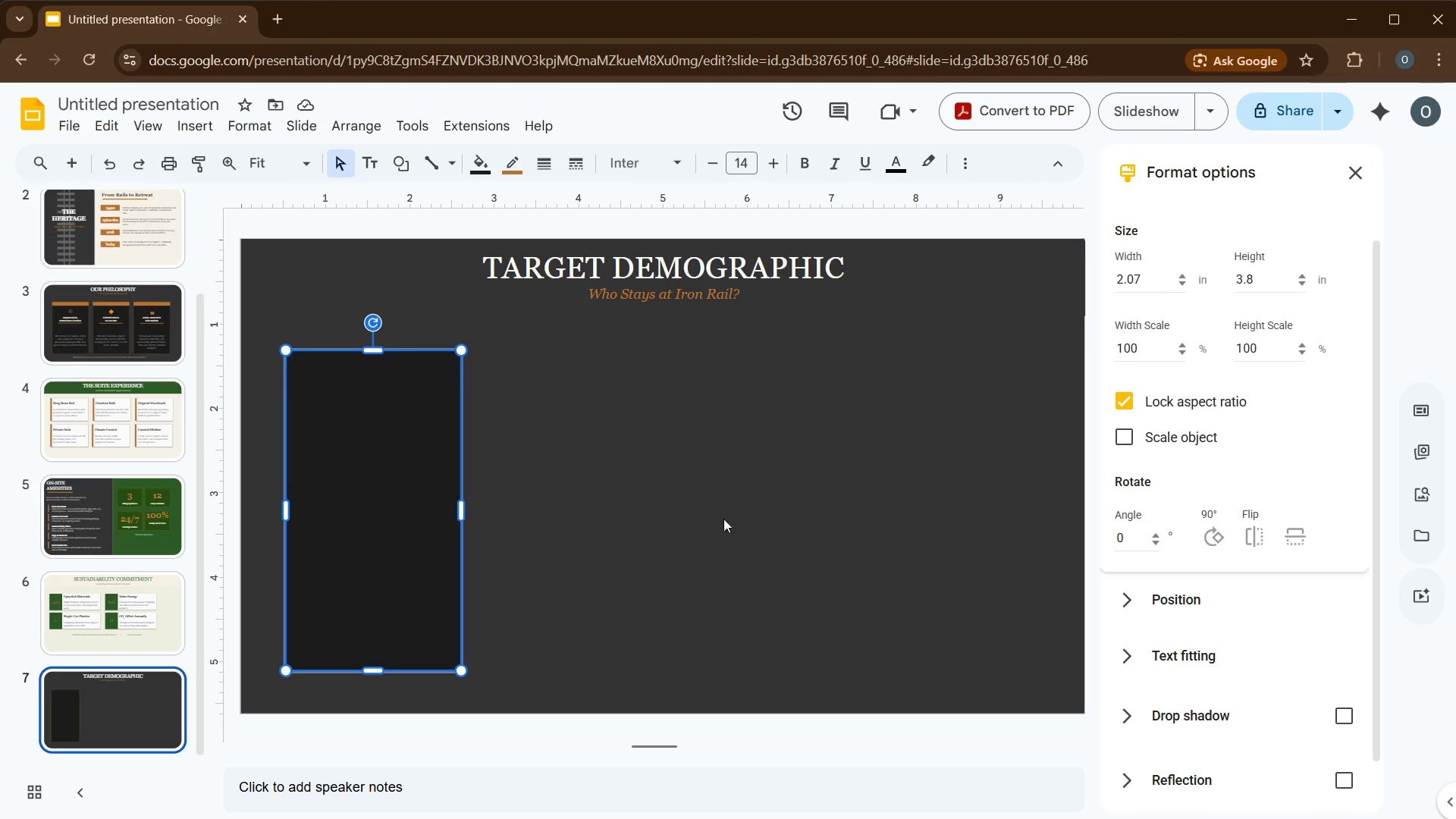 
left_click([176, 130])
 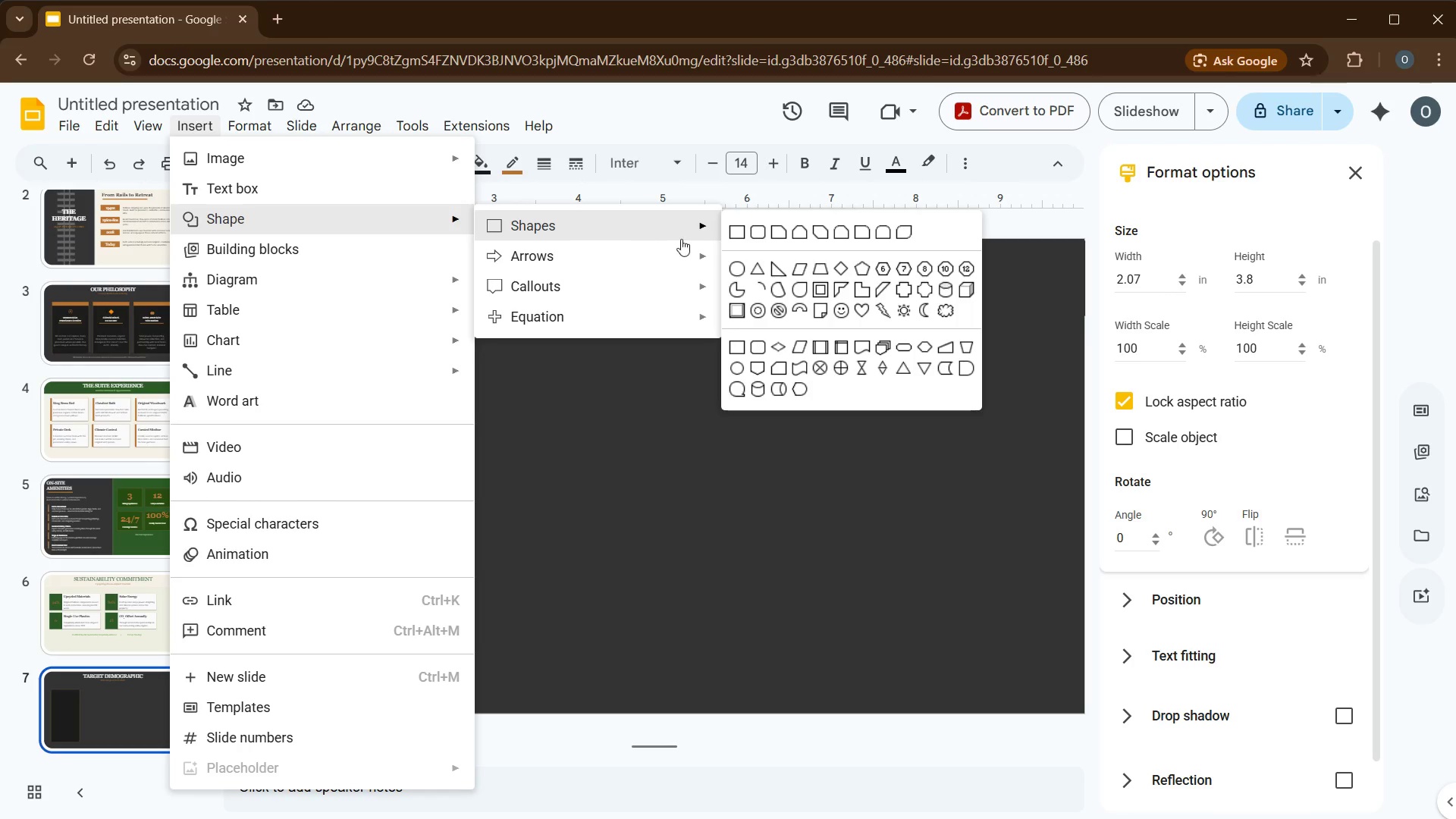 
left_click([731, 234])
 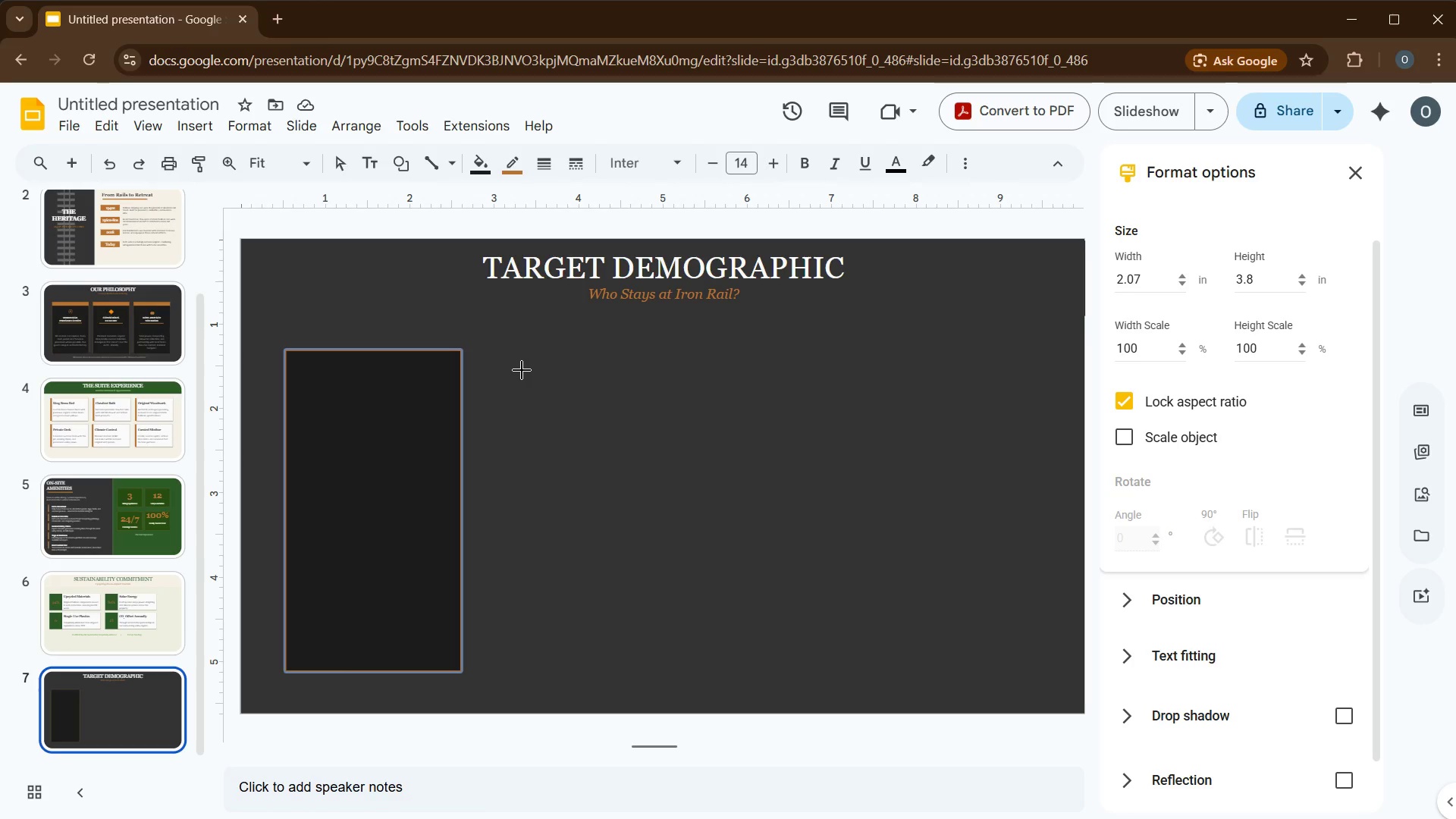 
left_click_drag(start_coordinate=[522, 372], to_coordinate=[711, 391])
 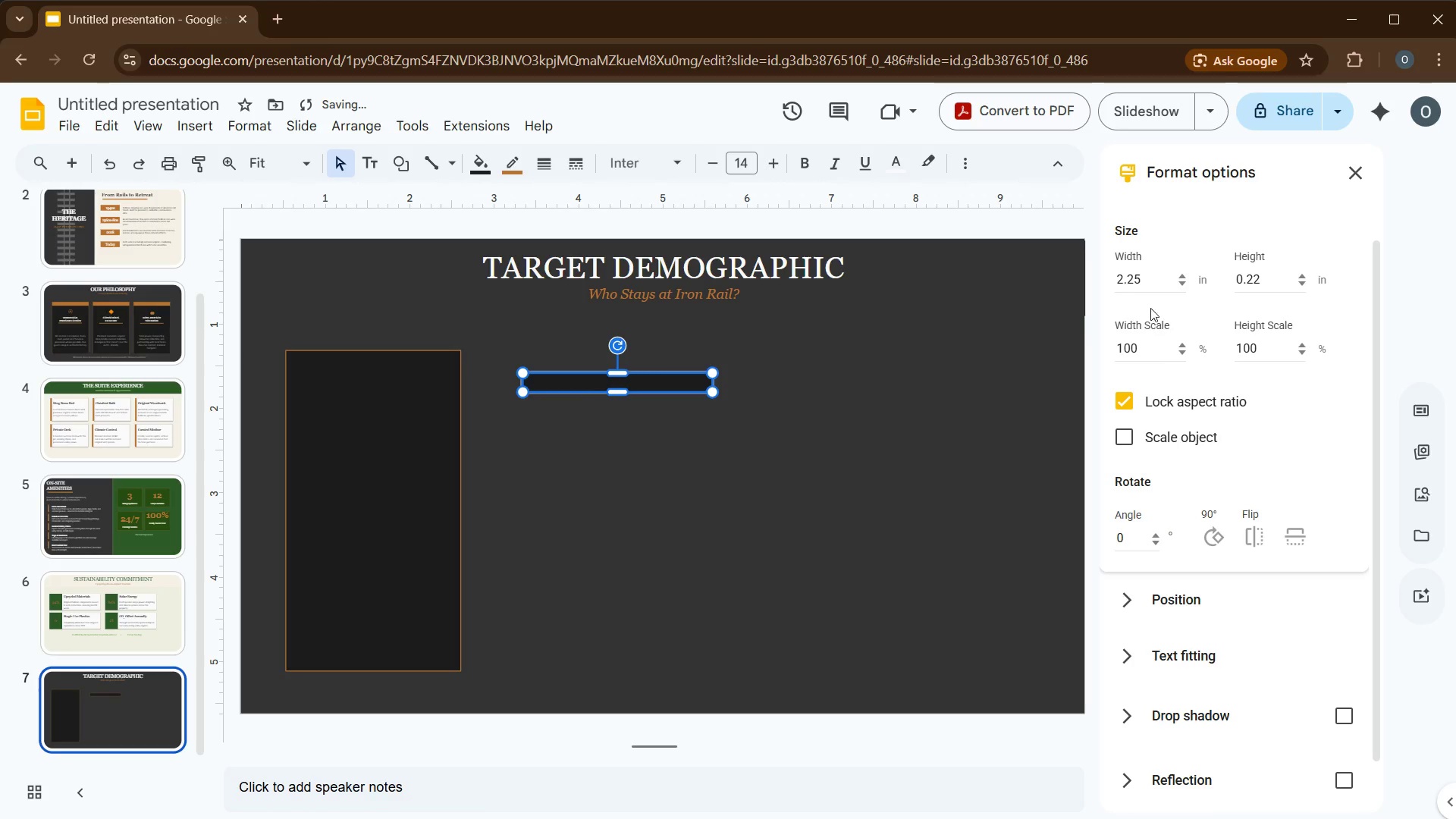 
left_click([1153, 281])
 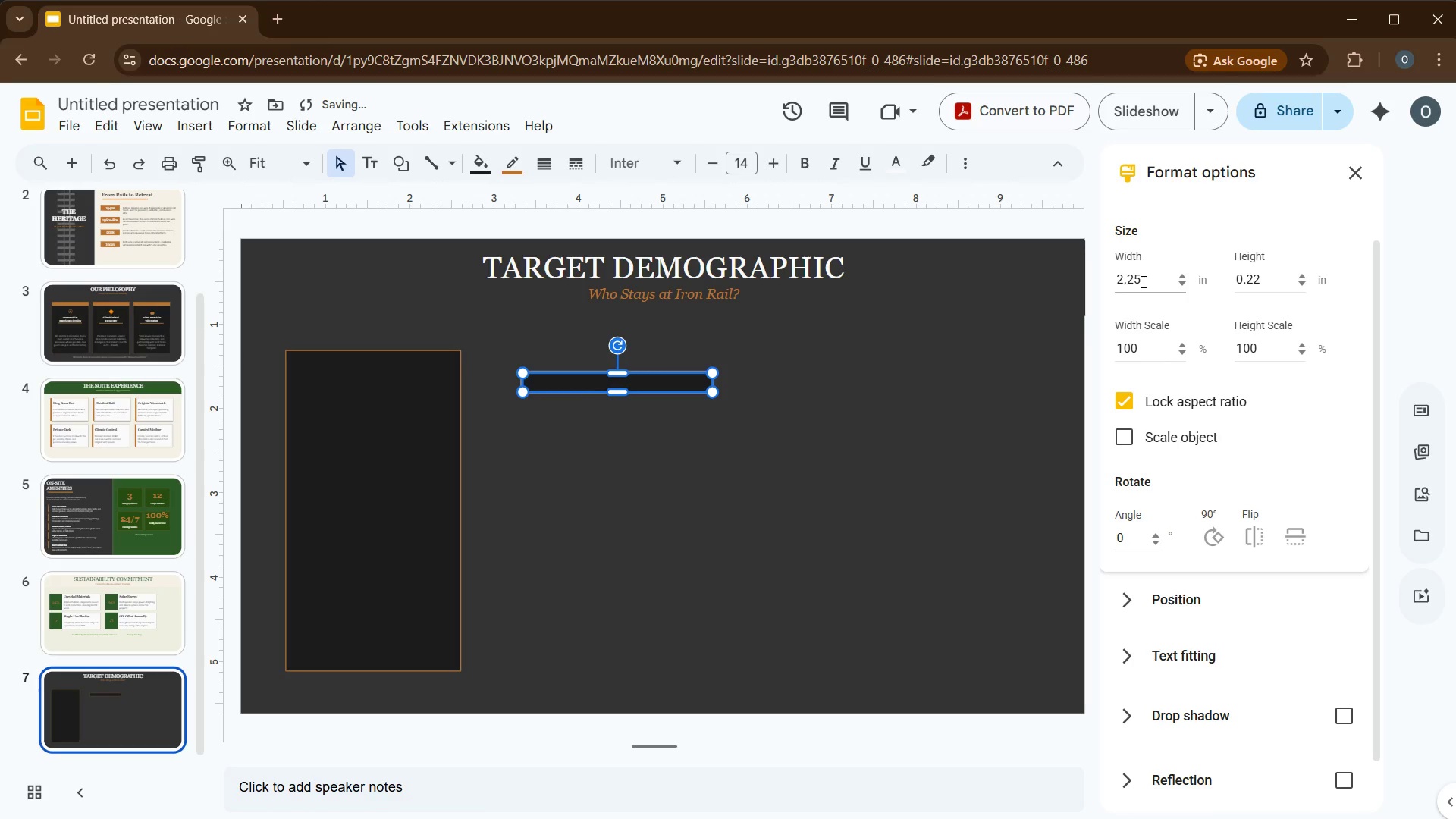 
left_click([1142, 281])
 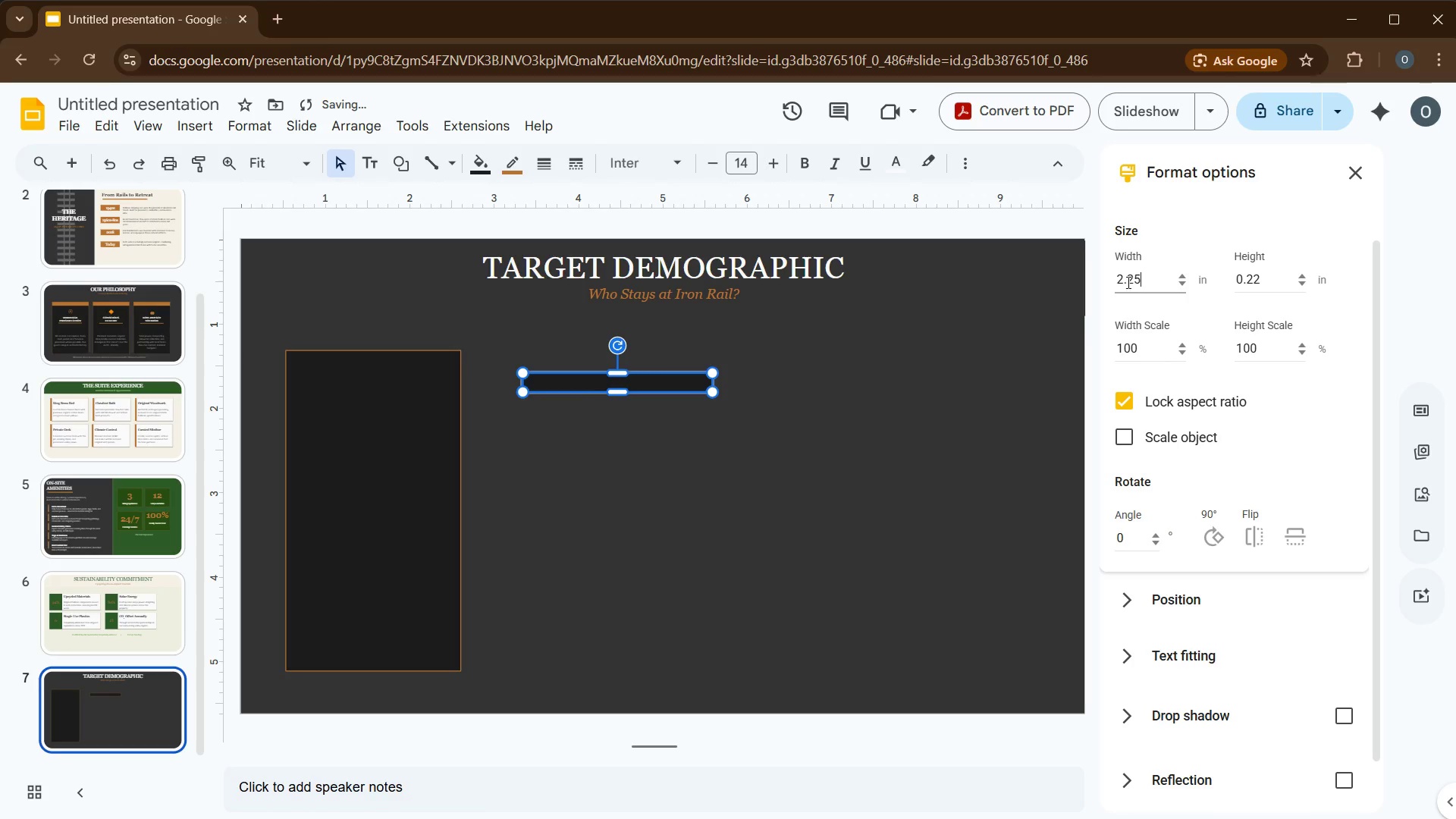 
left_click([1128, 278])
 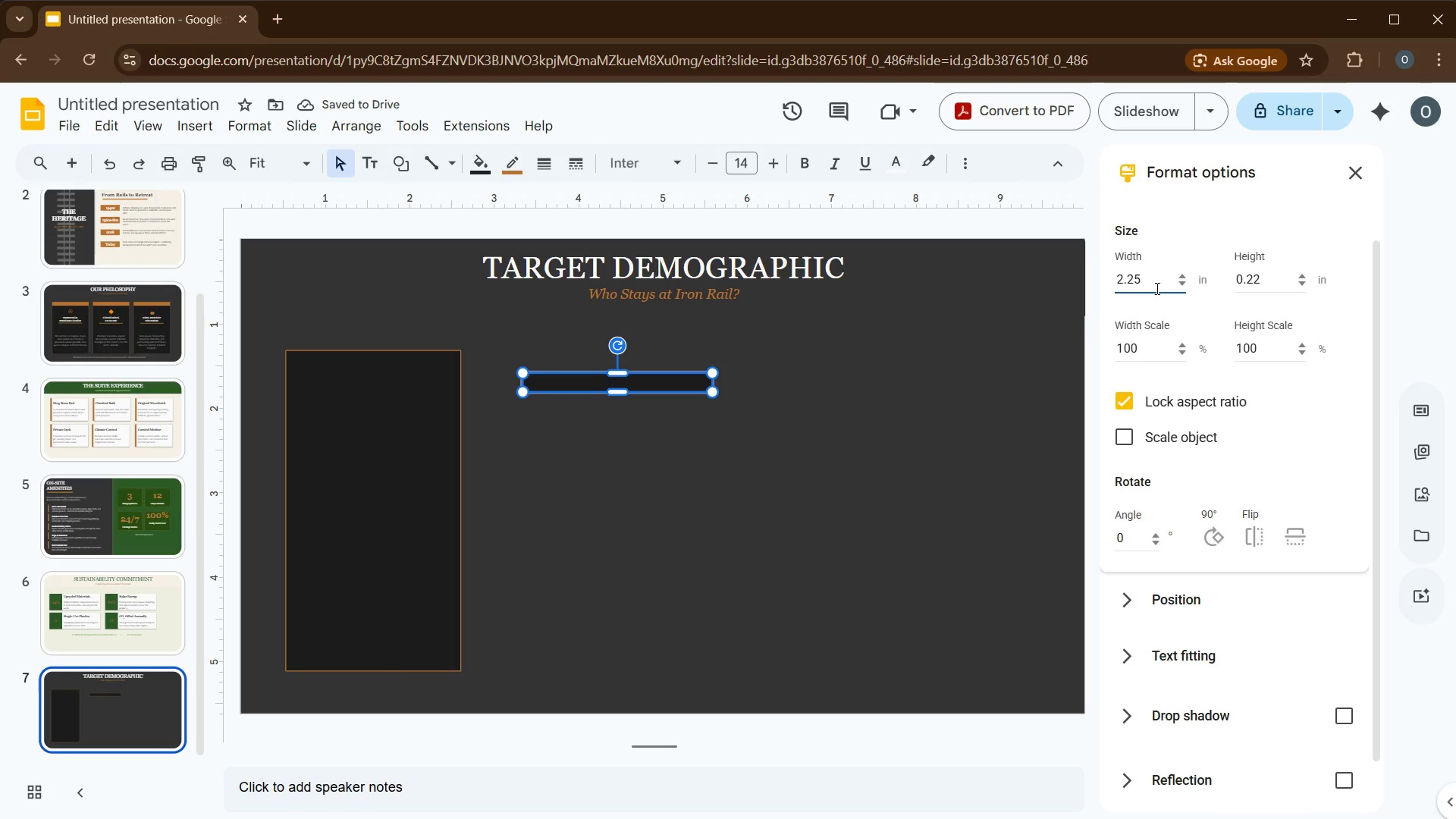 
left_click([1151, 284])
 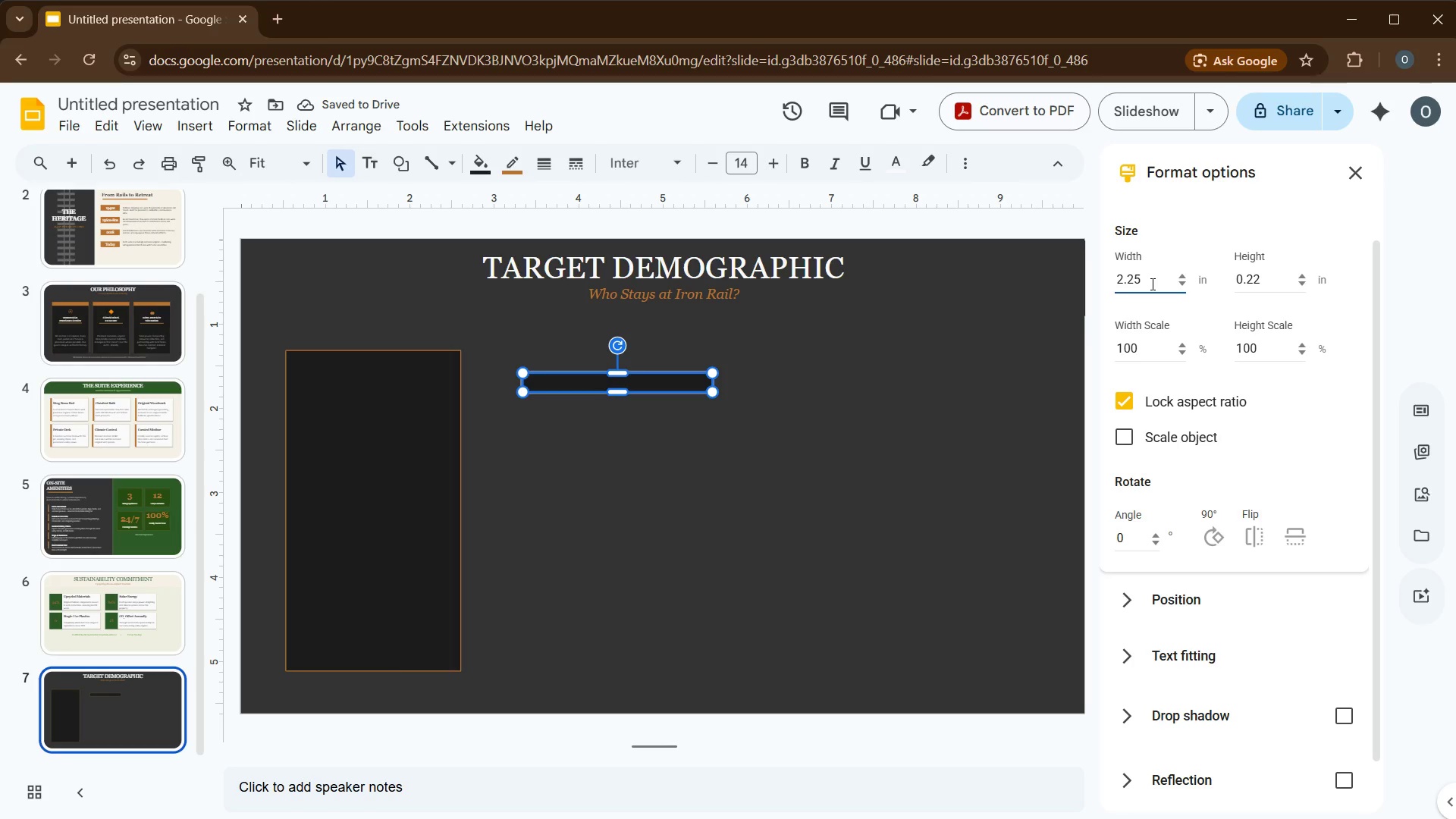 
key(Backspace)
 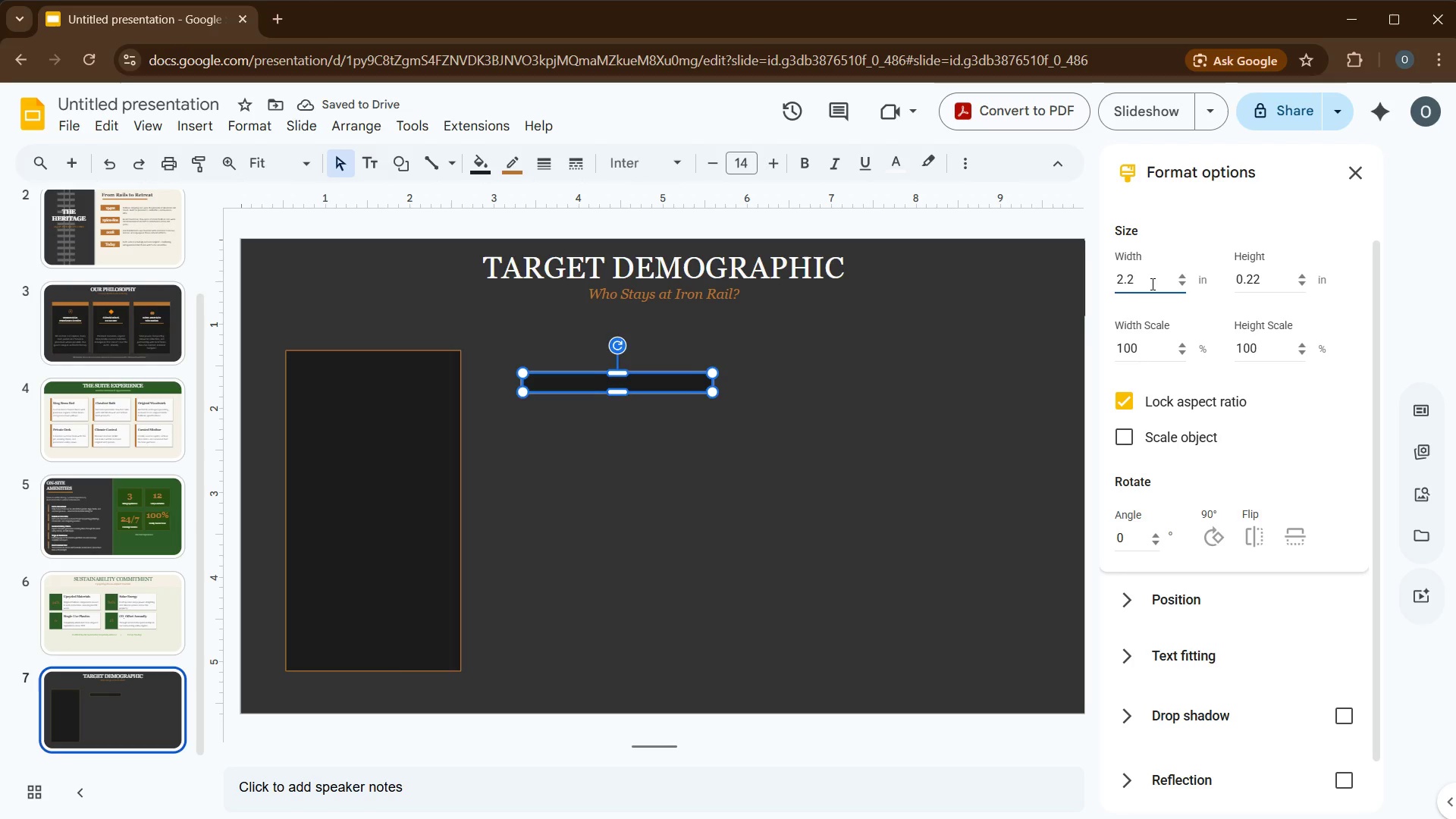 
key(Backspace)
 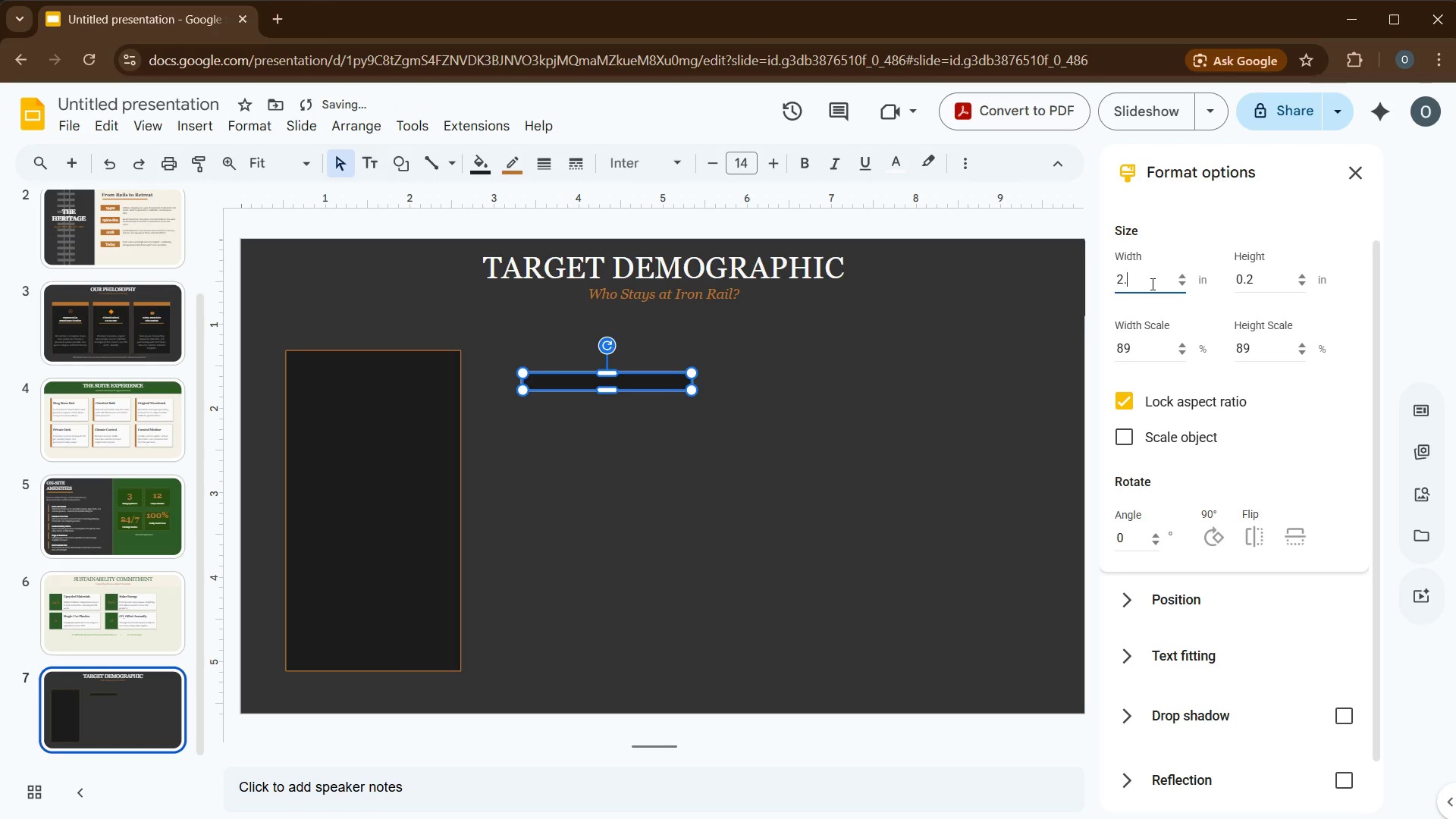 
key(Numpad0)
 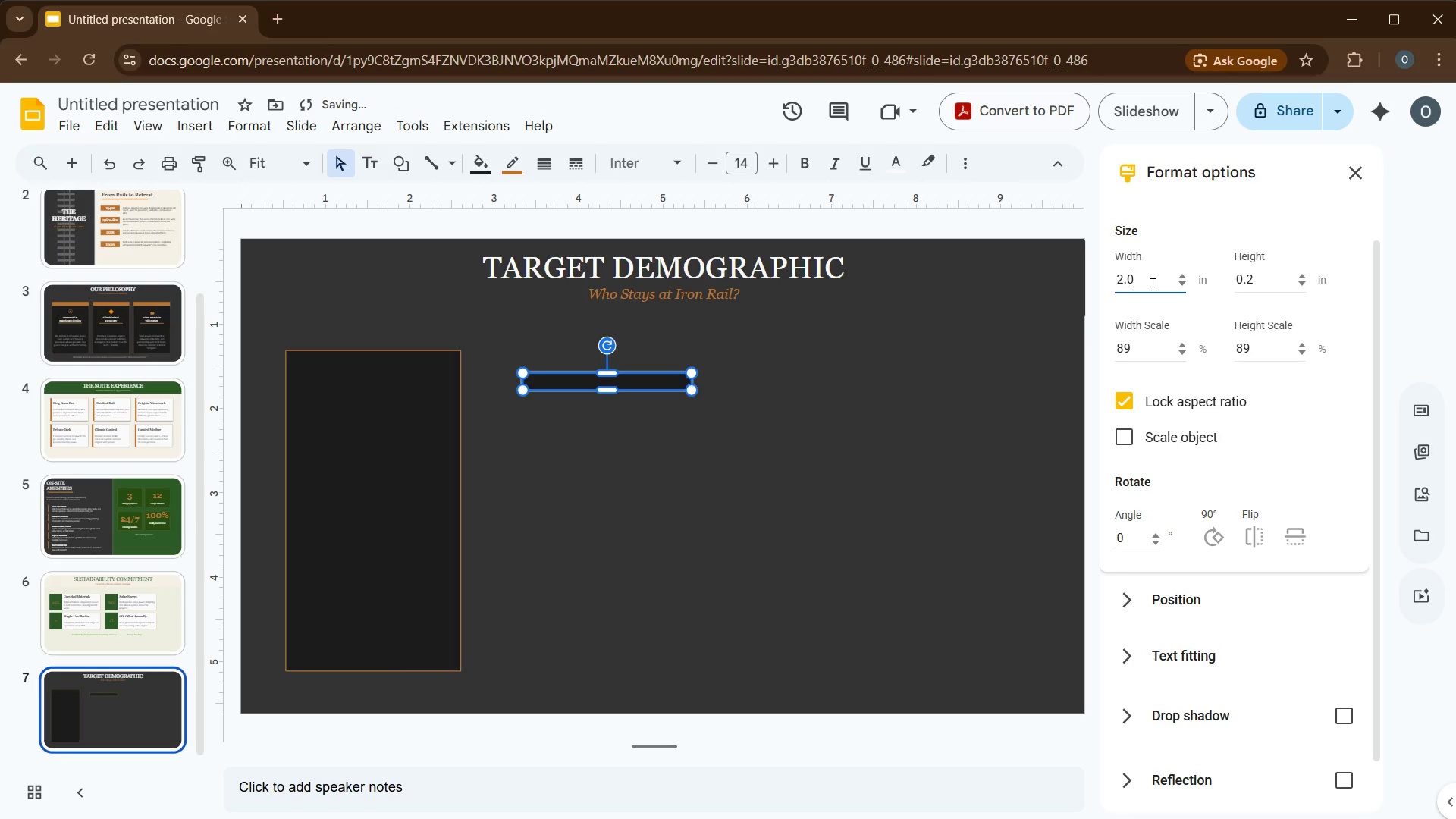 
key(Numpad7)
 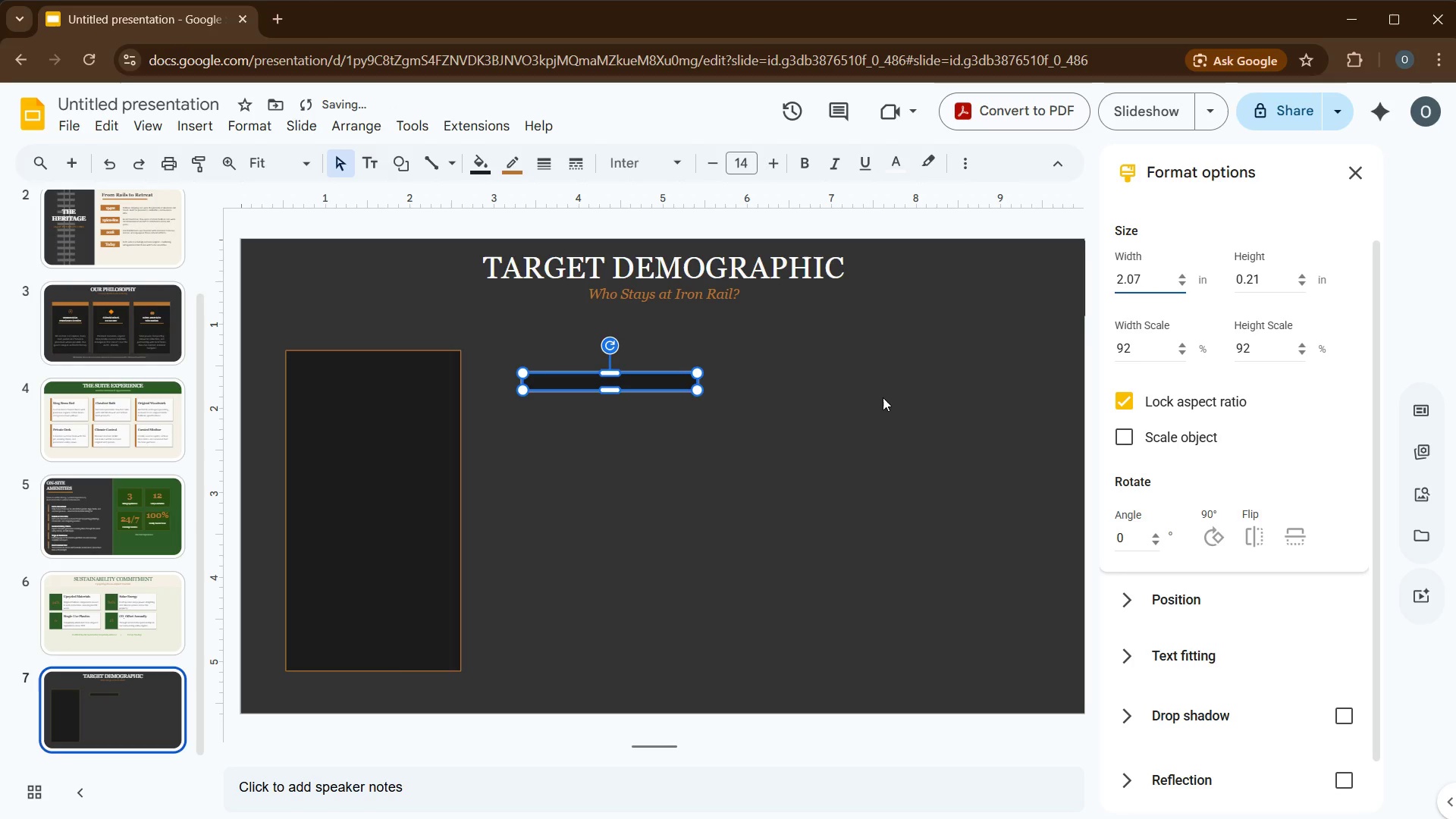 
left_click([883, 397])
 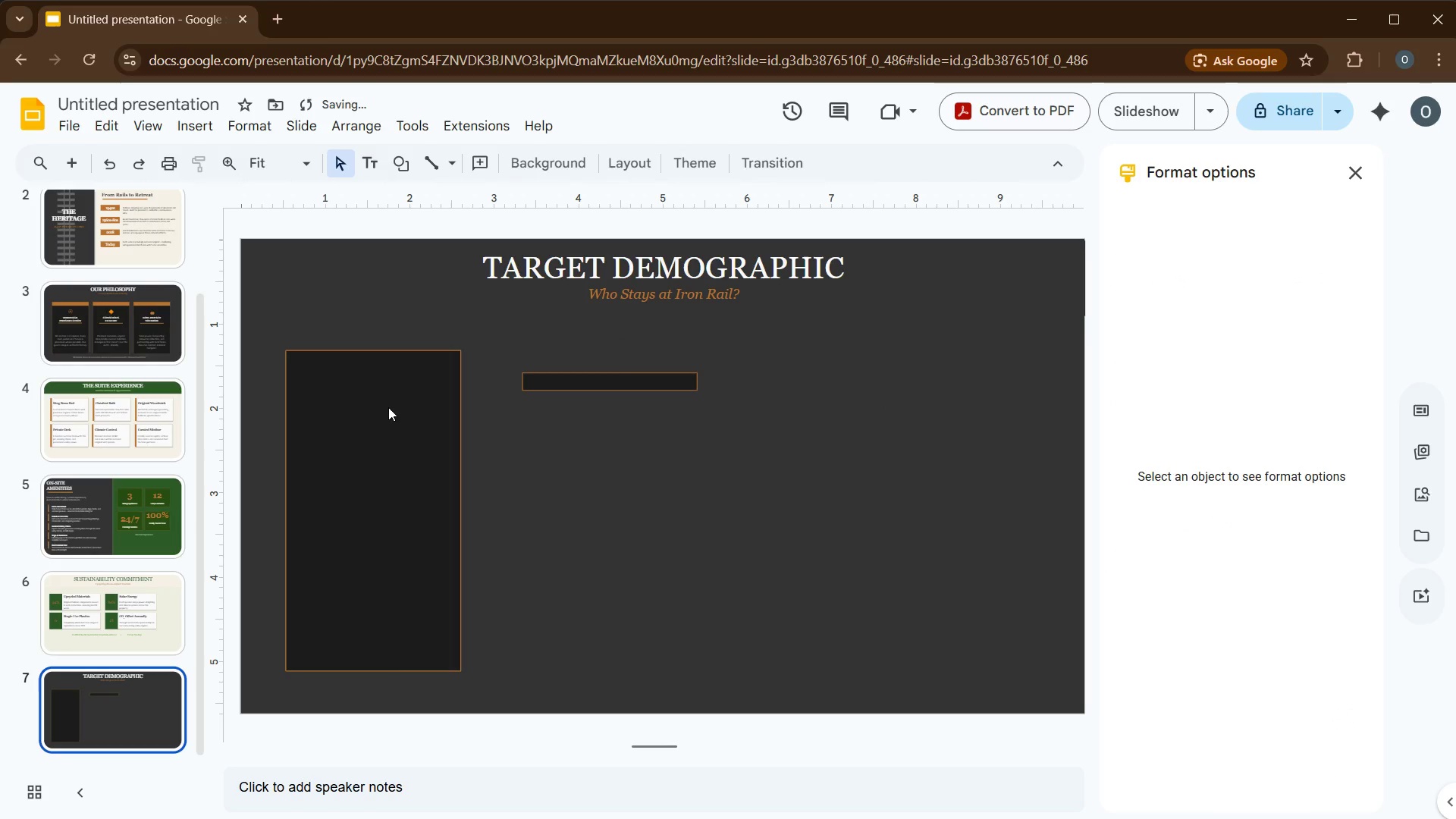 
left_click([388, 406])
 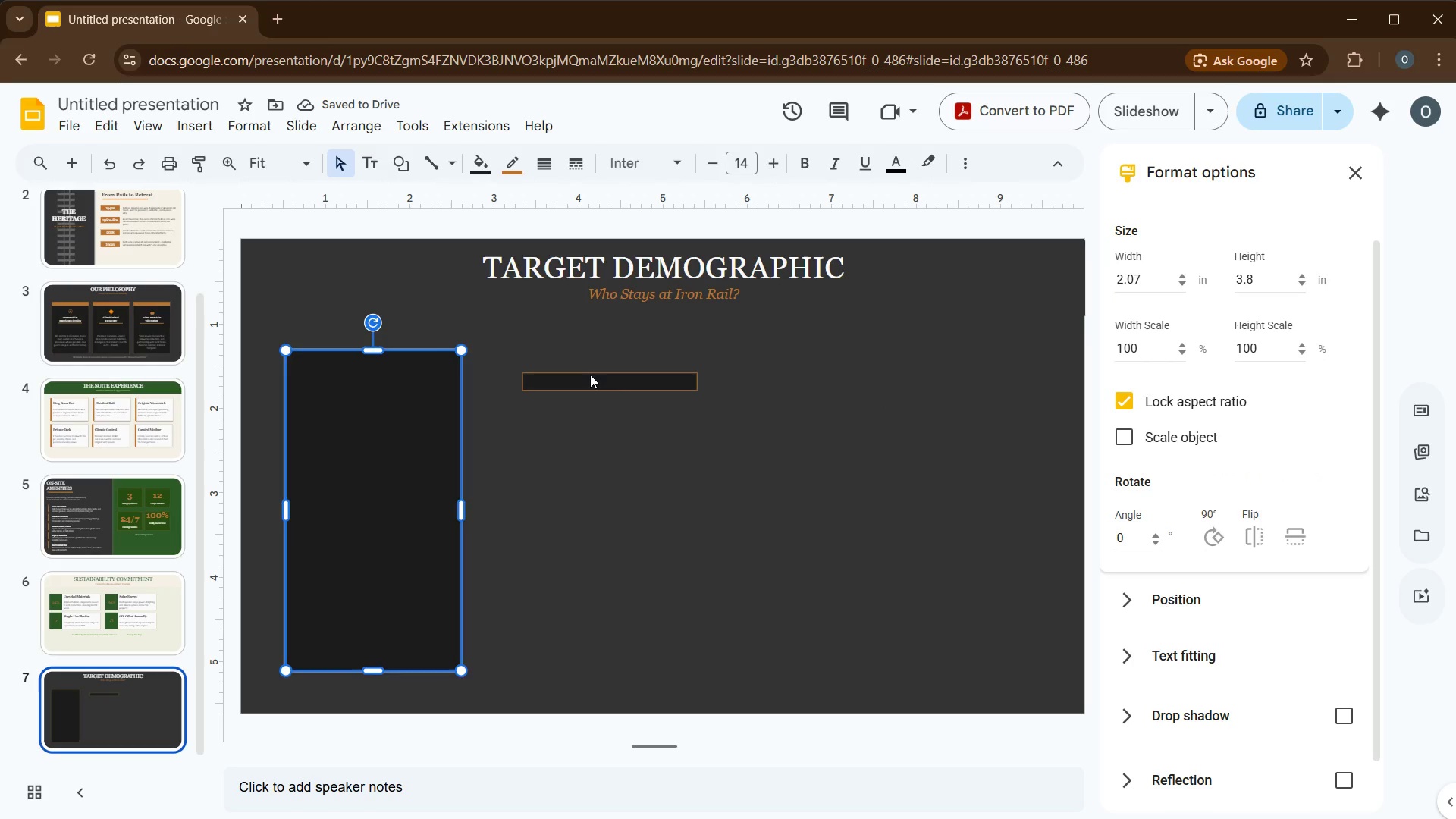 
left_click([591, 375])
 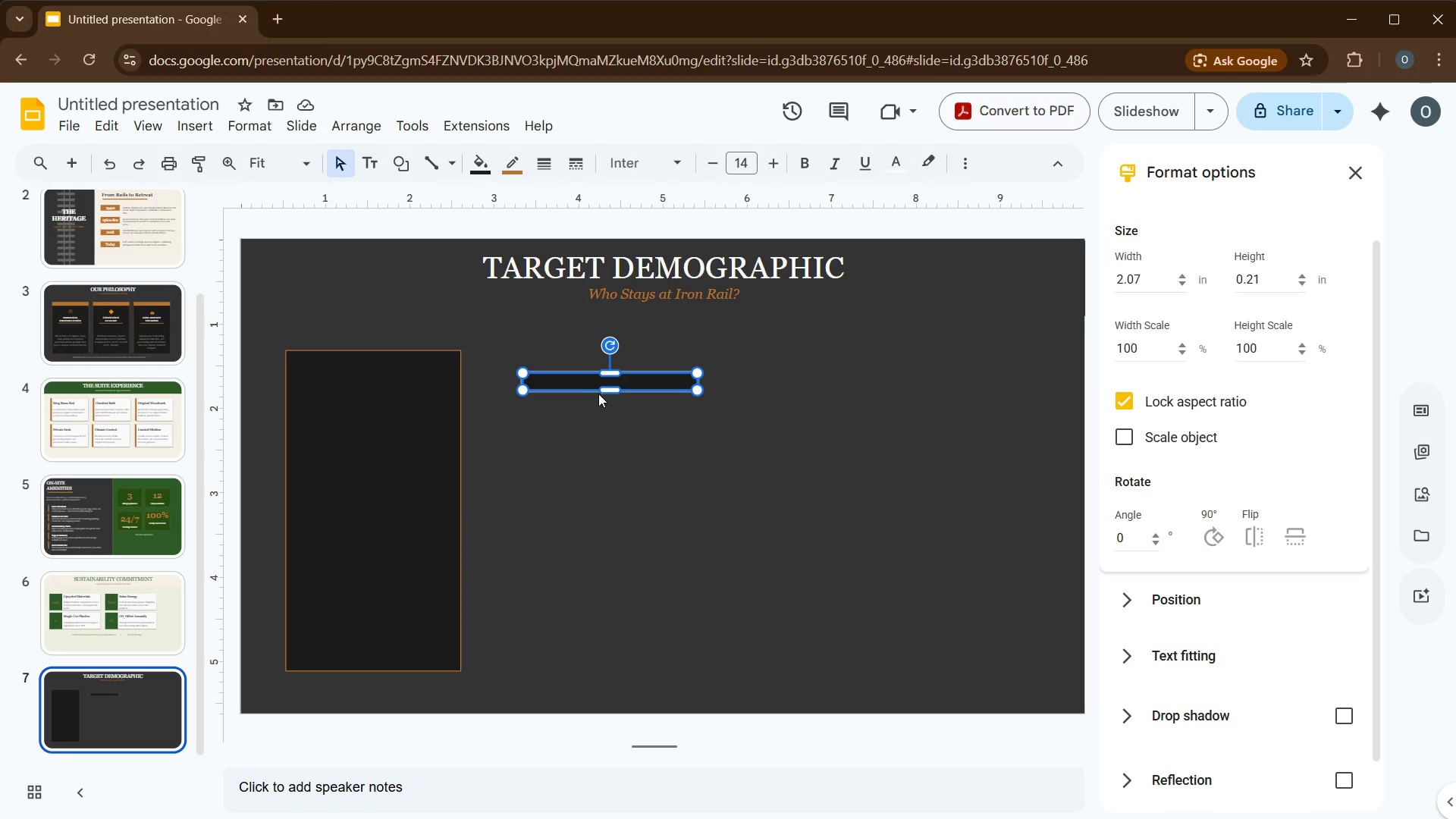 
left_click_drag(start_coordinate=[605, 388], to_coordinate=[604, 382])
 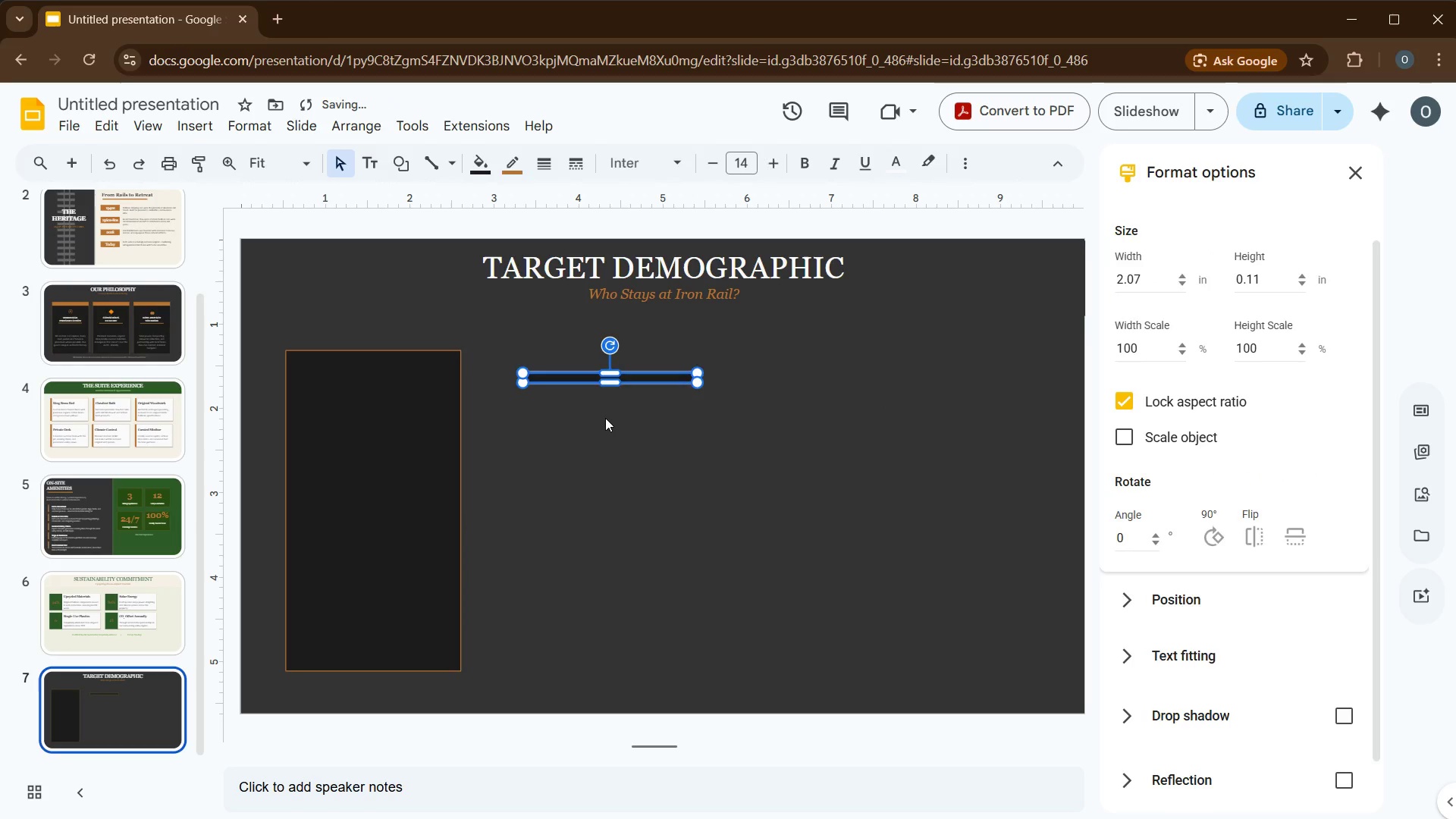 
left_click([605, 419])
 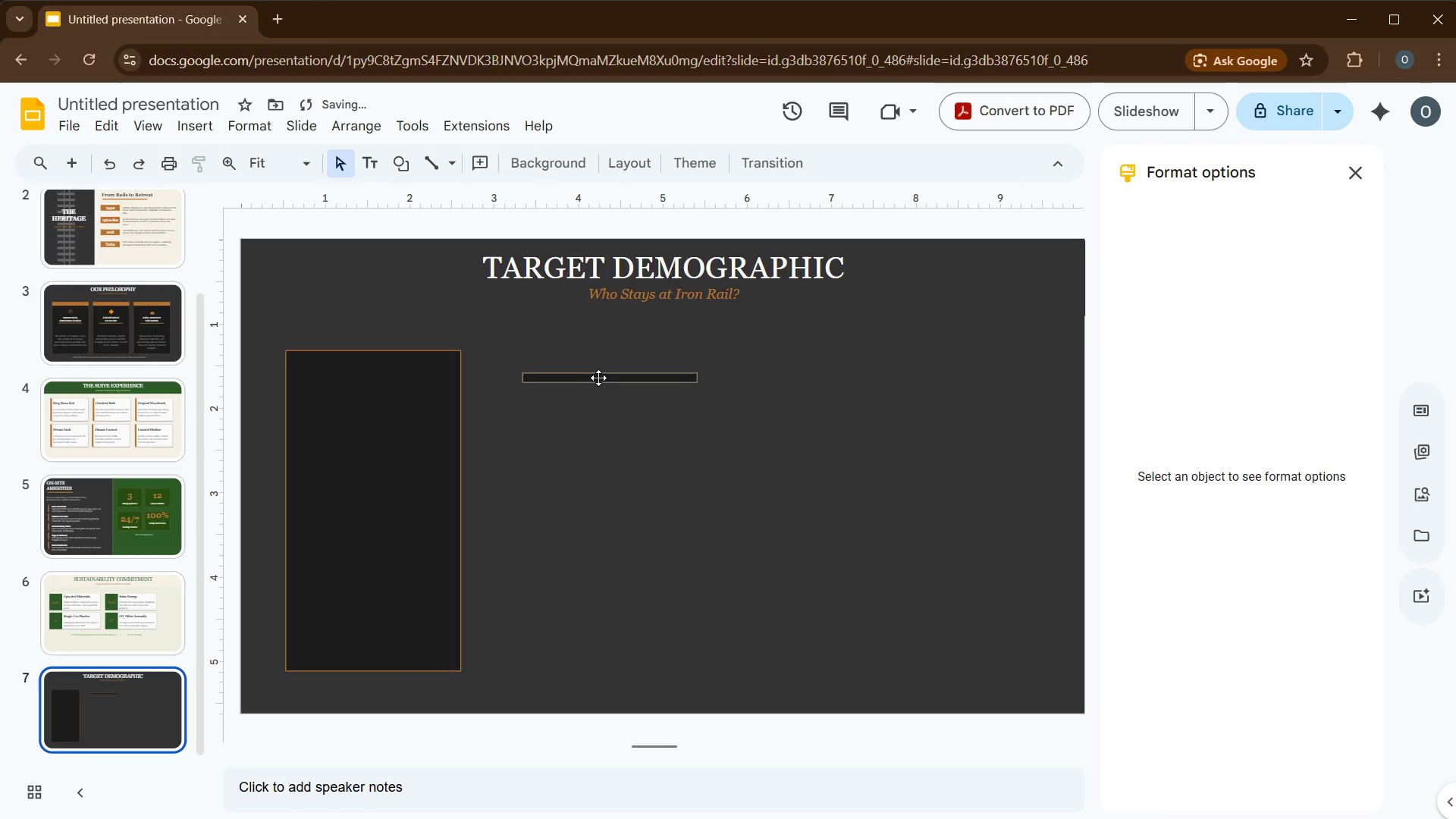 
left_click_drag(start_coordinate=[598, 378], to_coordinate=[364, 354])
 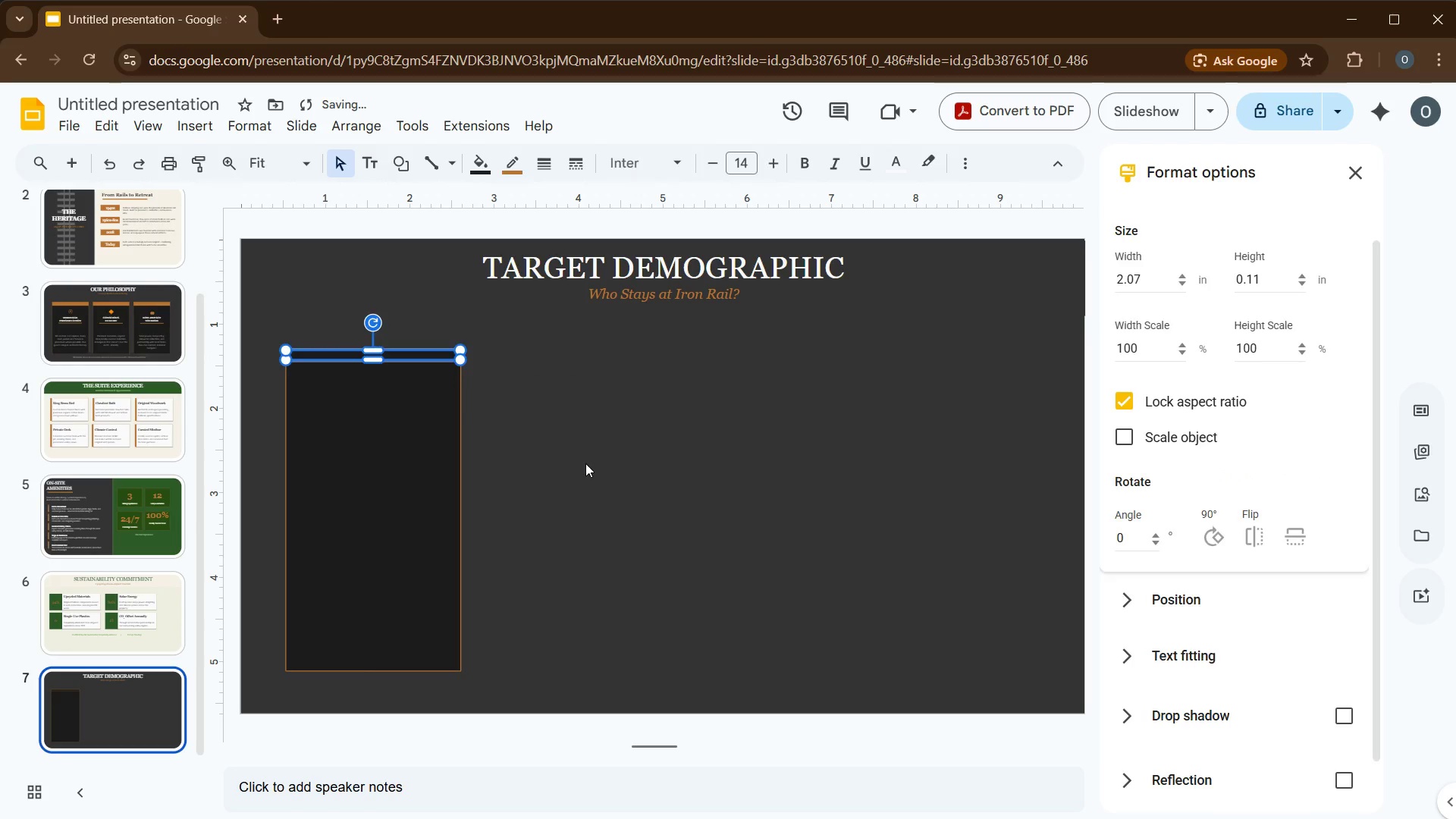 
left_click([585, 463])
 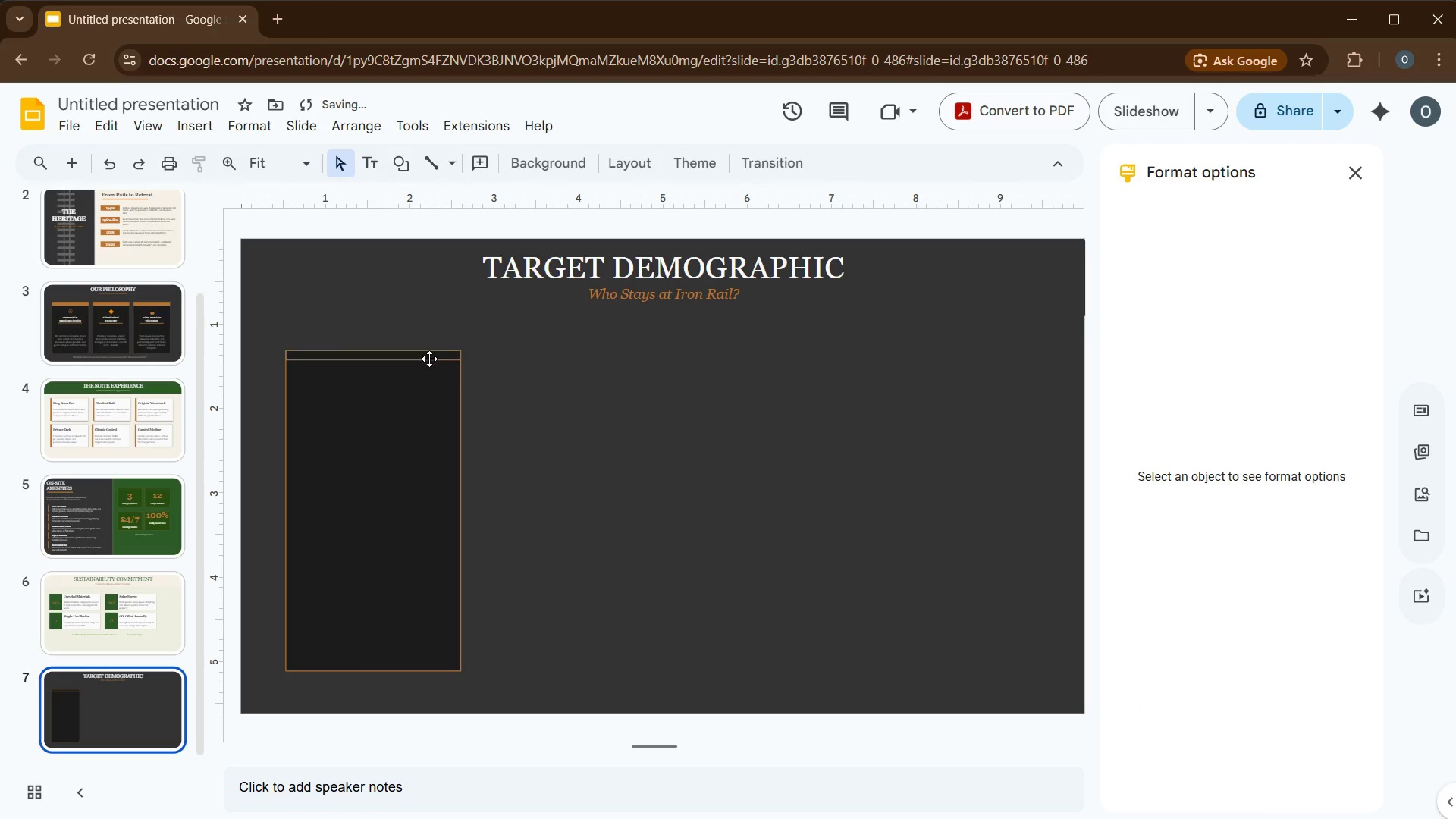 
left_click([428, 357])
 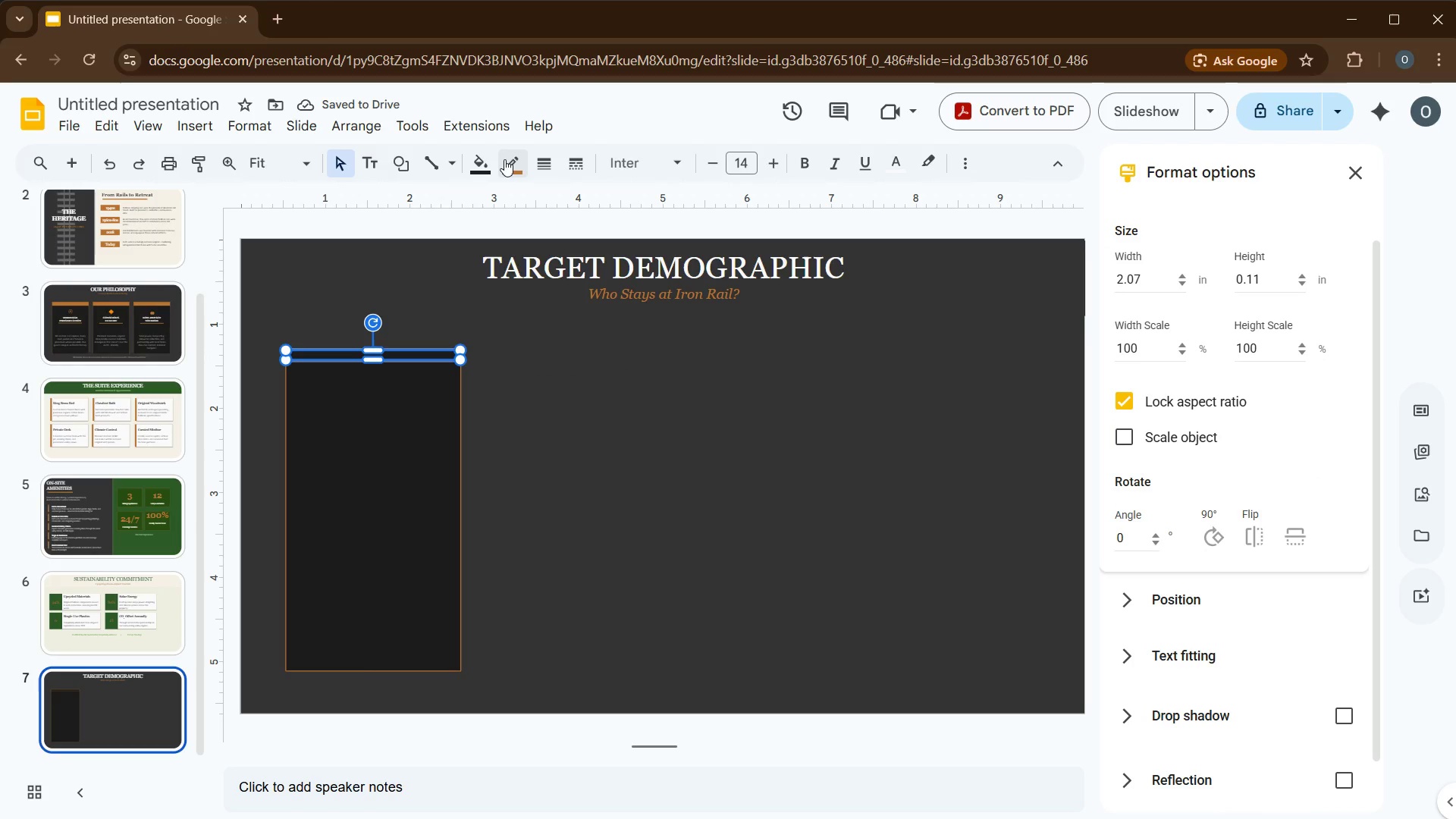 
left_click([510, 158])
 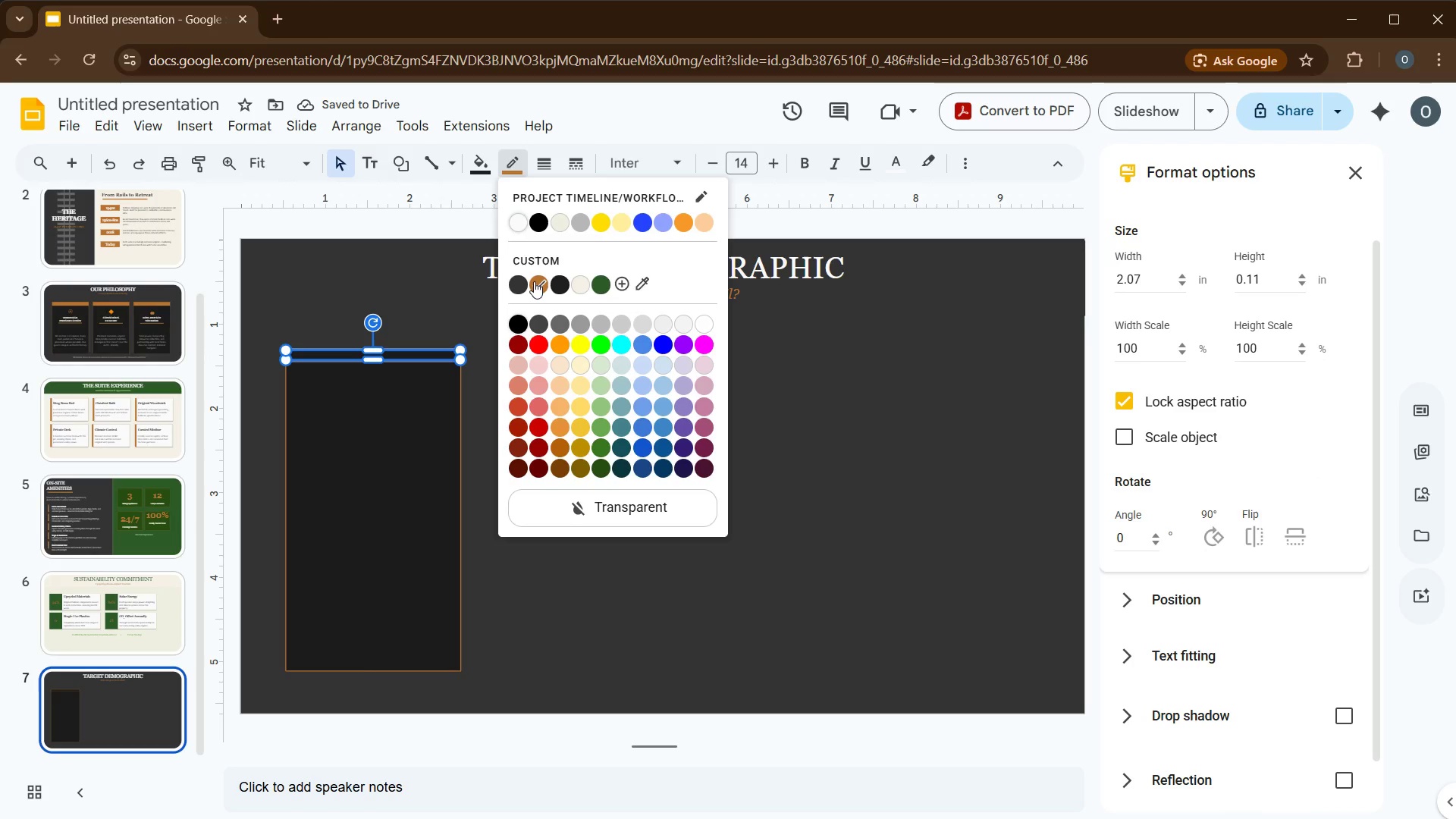 
left_click([535, 281])
 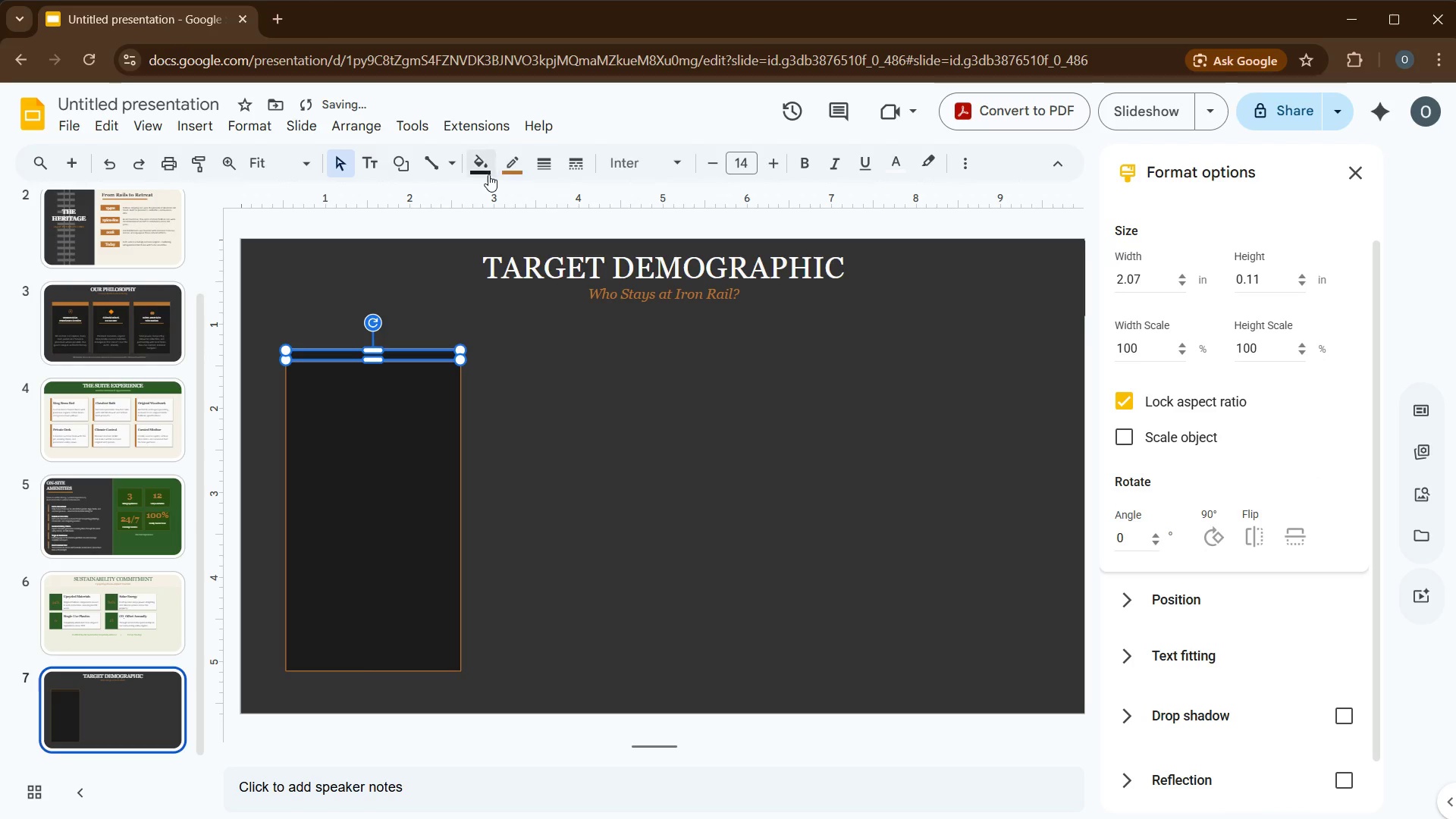 
left_click([487, 174])
 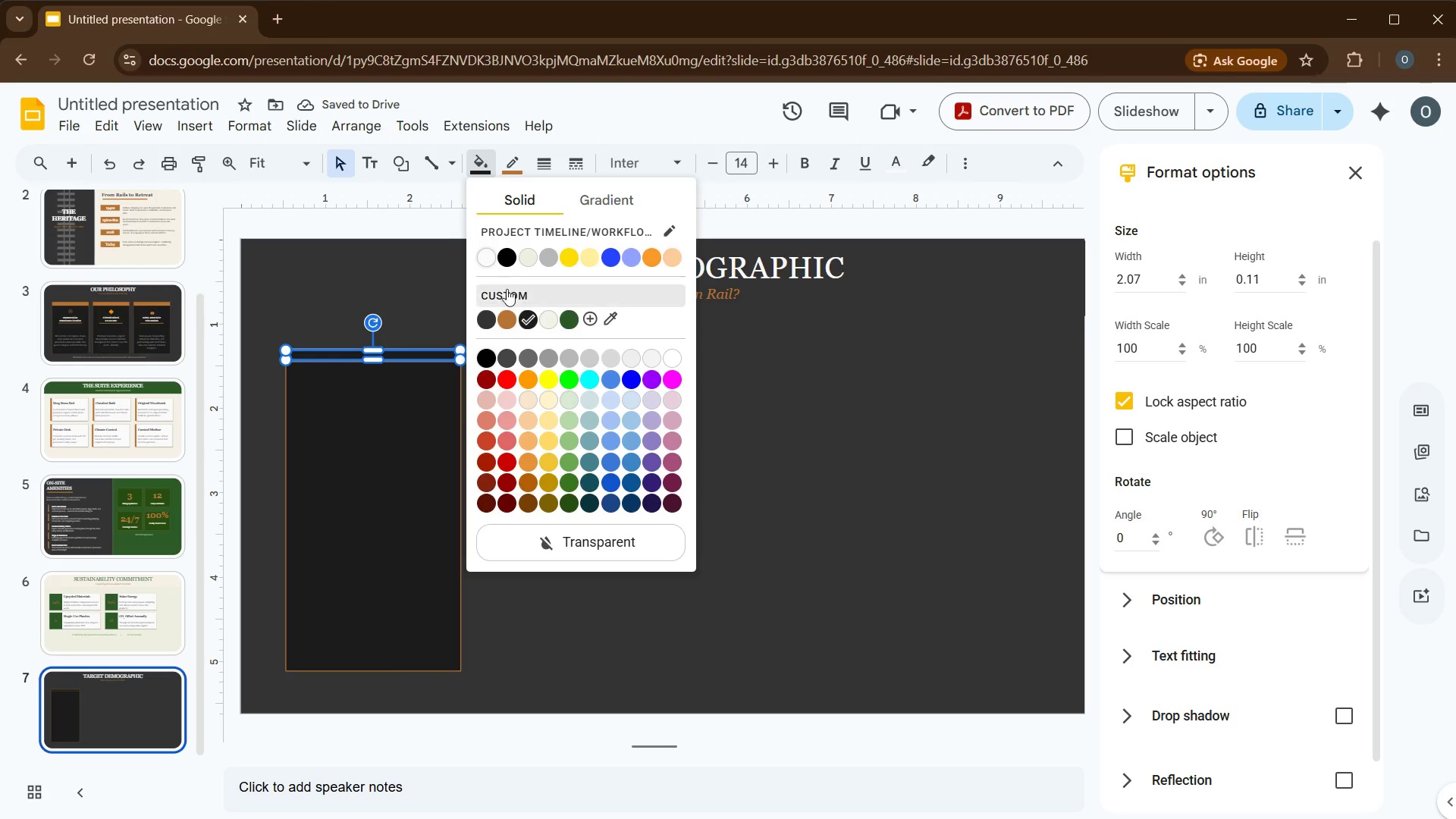 
left_click([504, 313])
 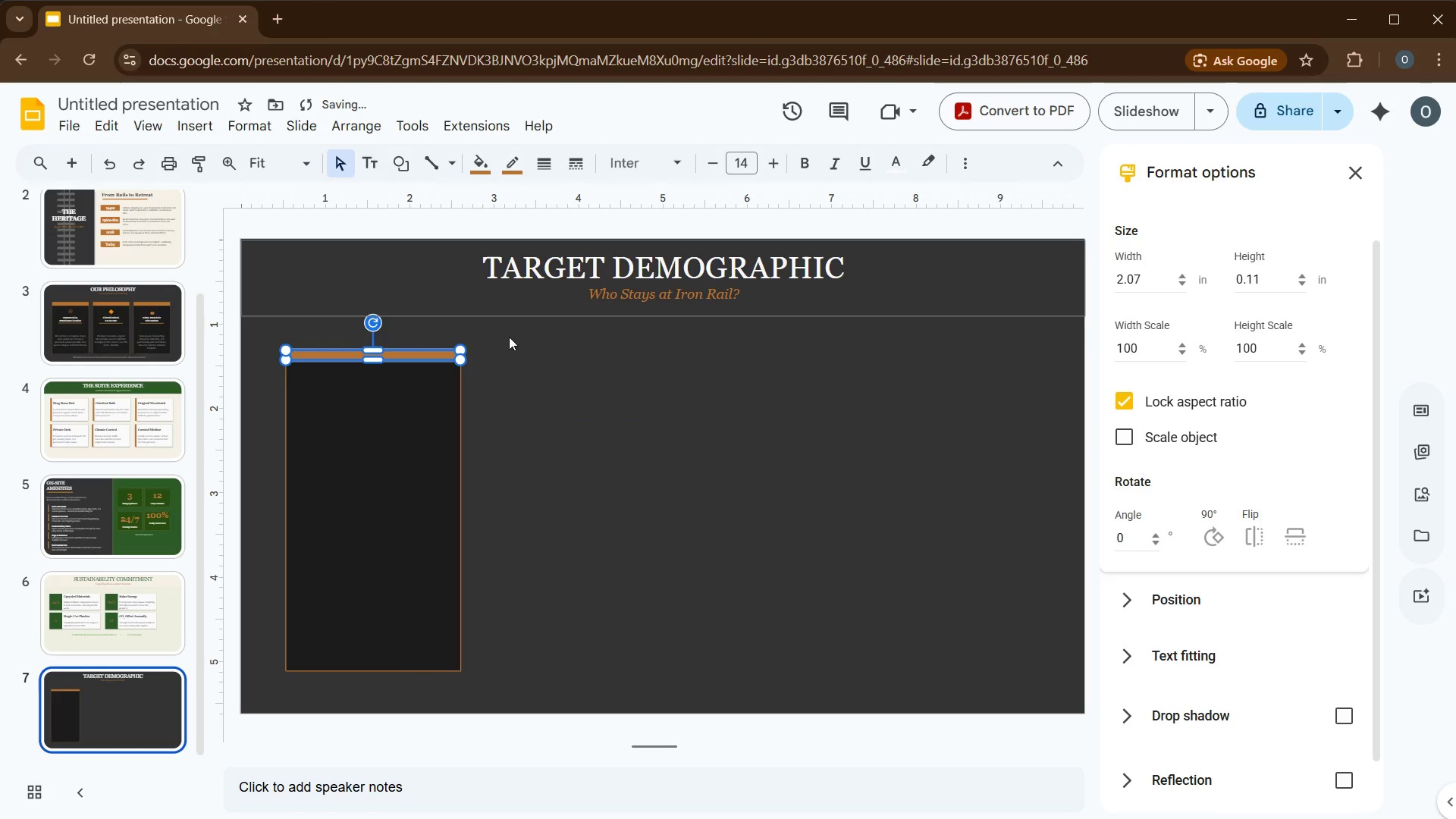 
left_click([533, 397])
 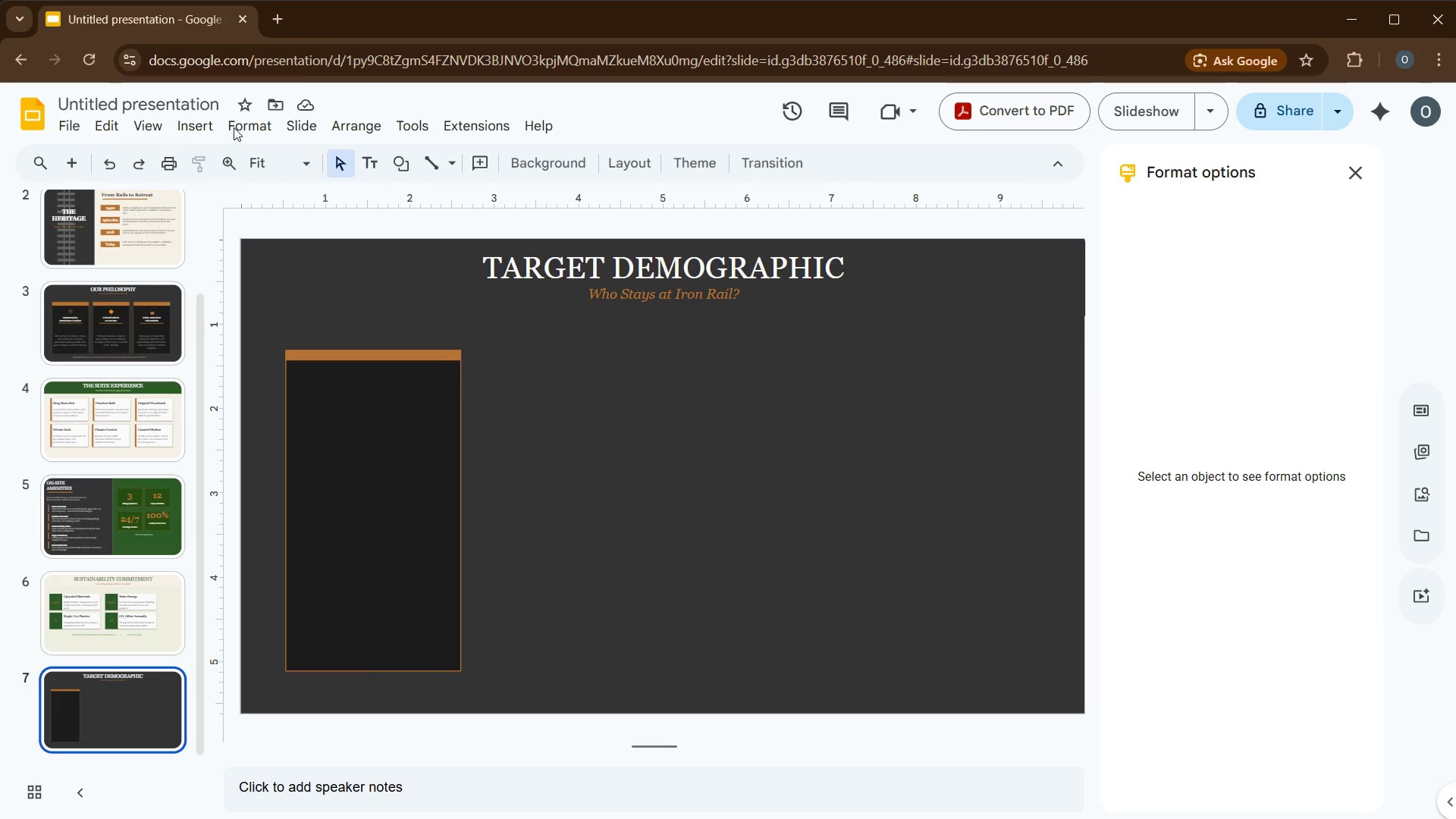 
wait(10.5)
 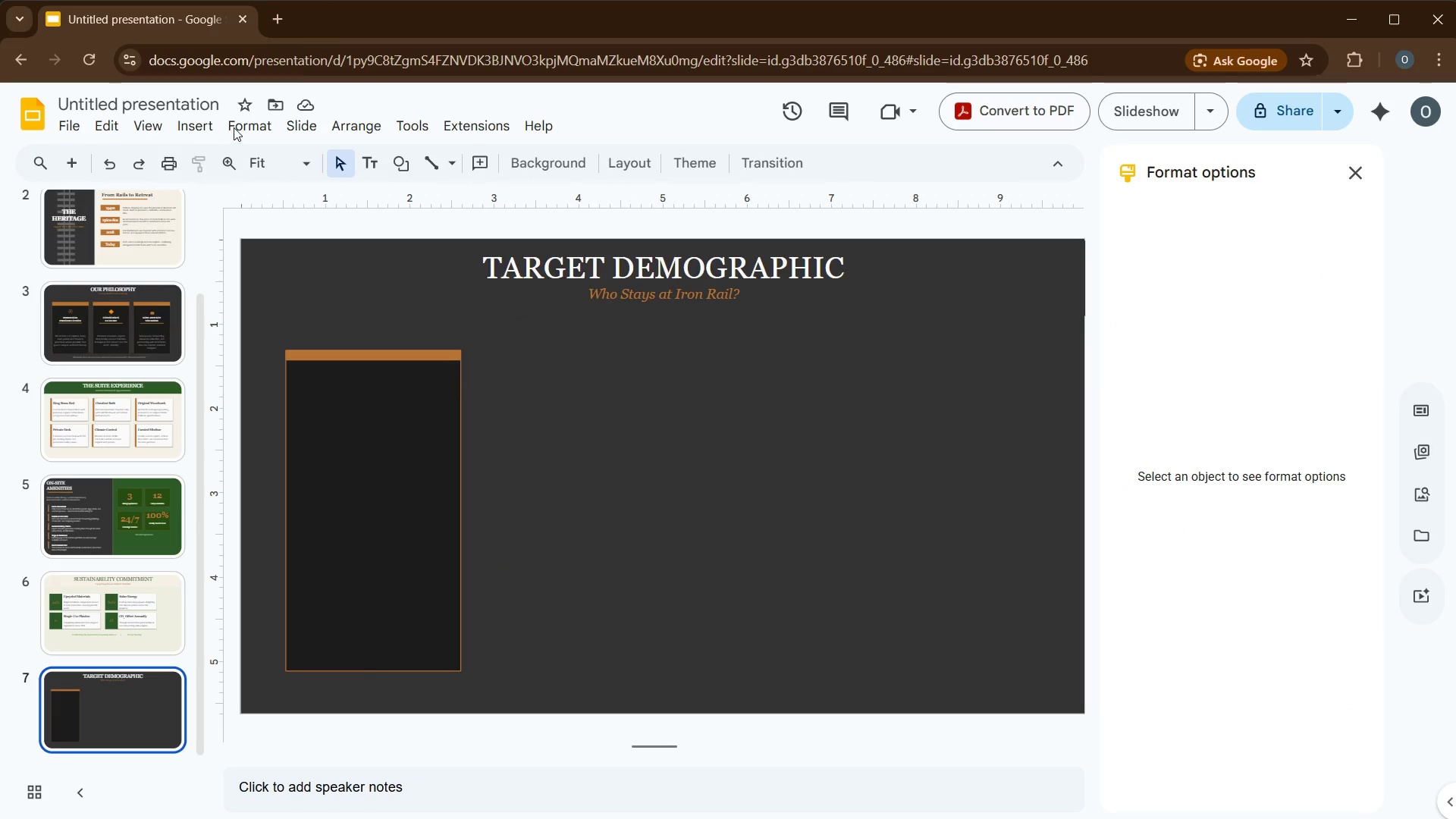 
left_click([736, 263])
 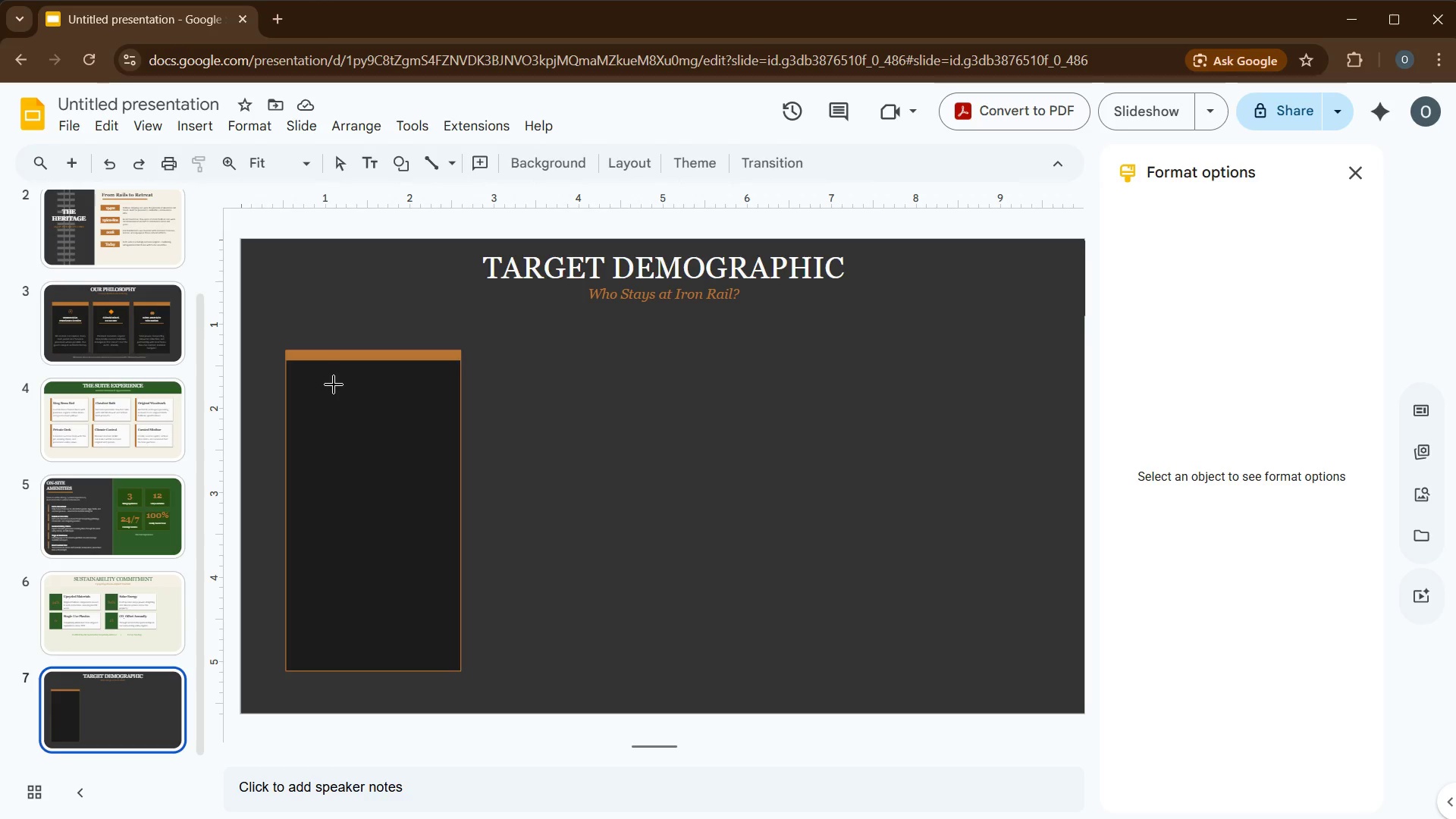 
left_click_drag(start_coordinate=[334, 384], to_coordinate=[398, 447])
 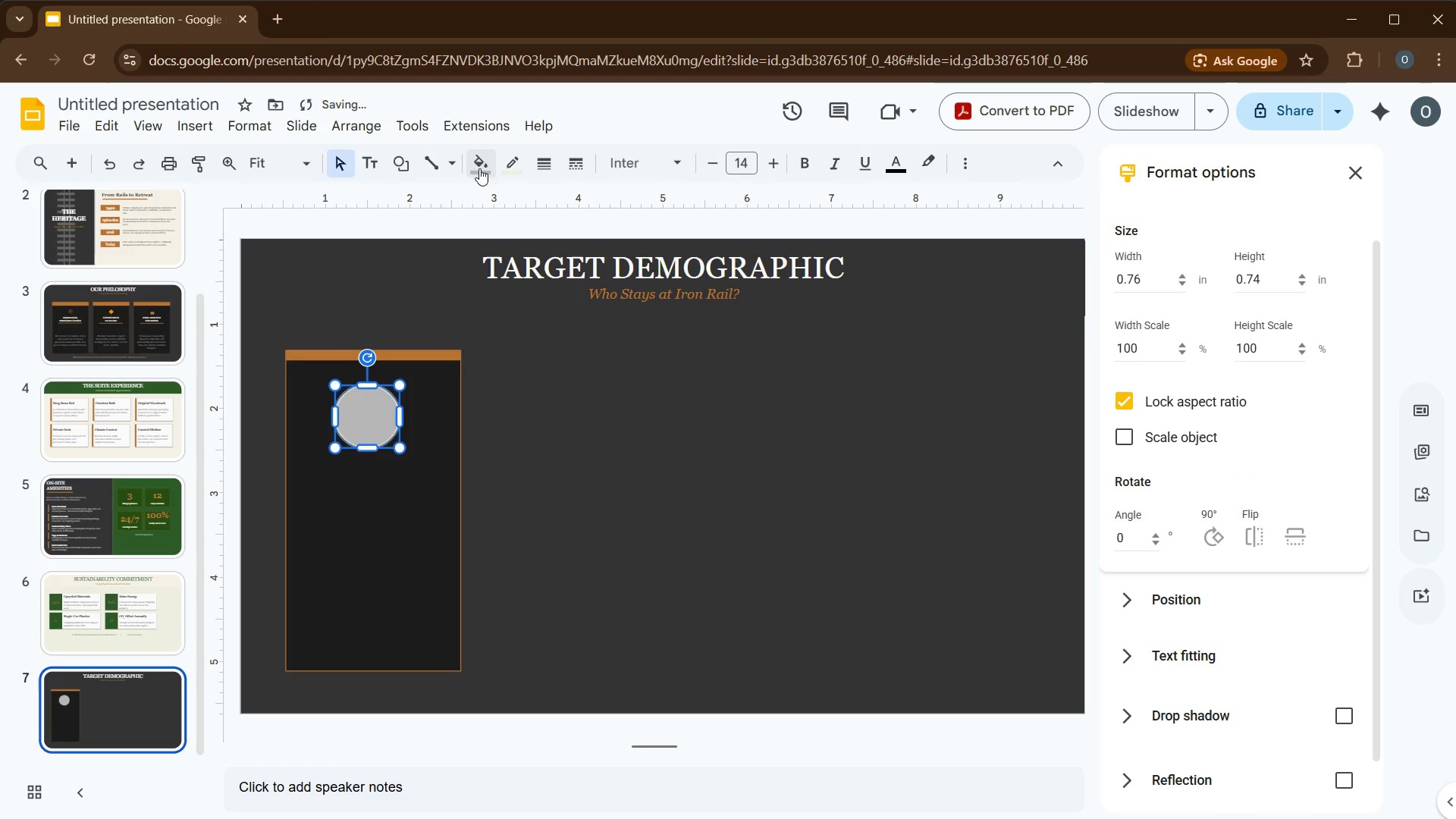 
left_click([479, 167])
 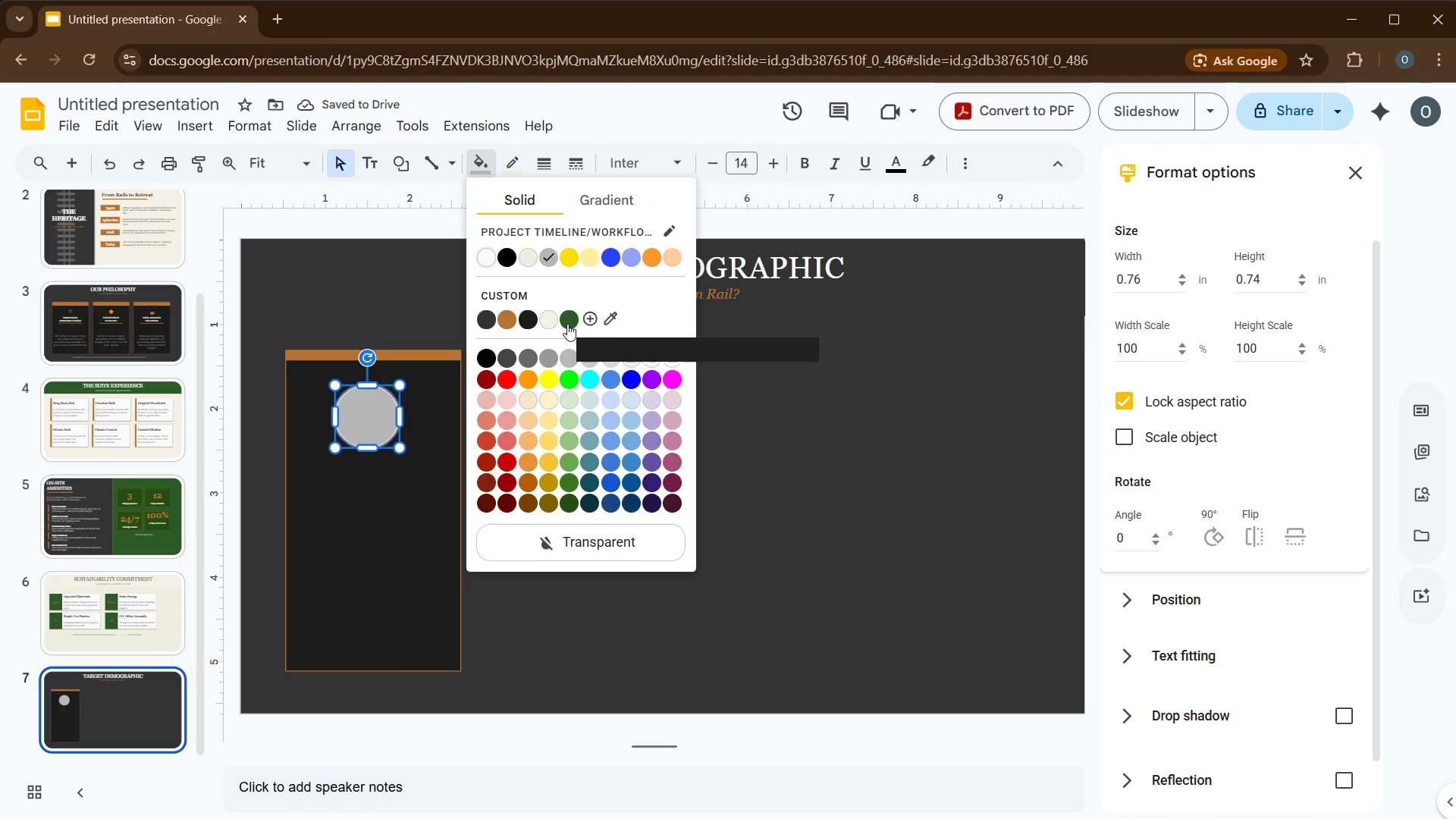 
left_click([567, 324])
 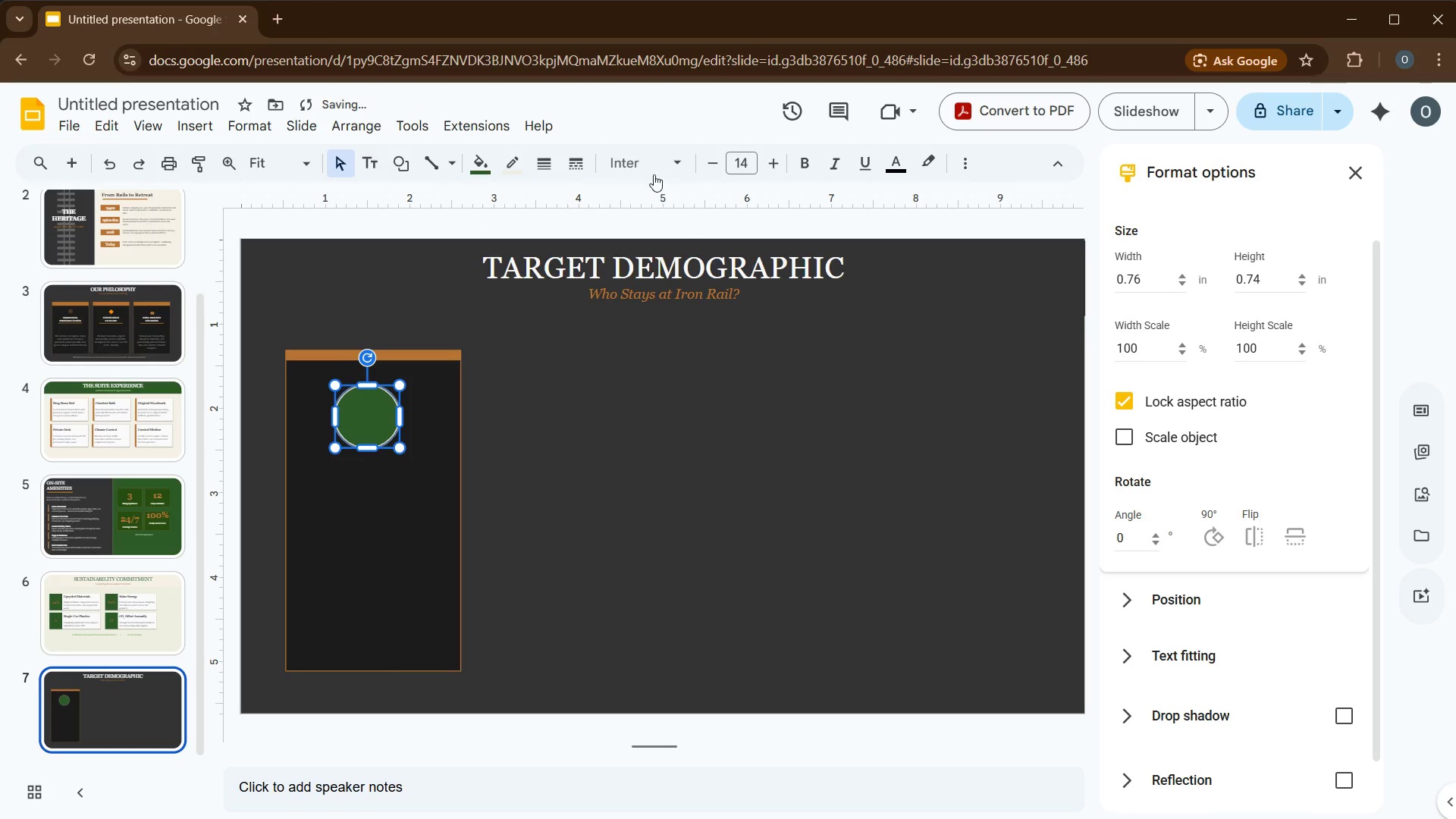 
left_click([513, 162])
 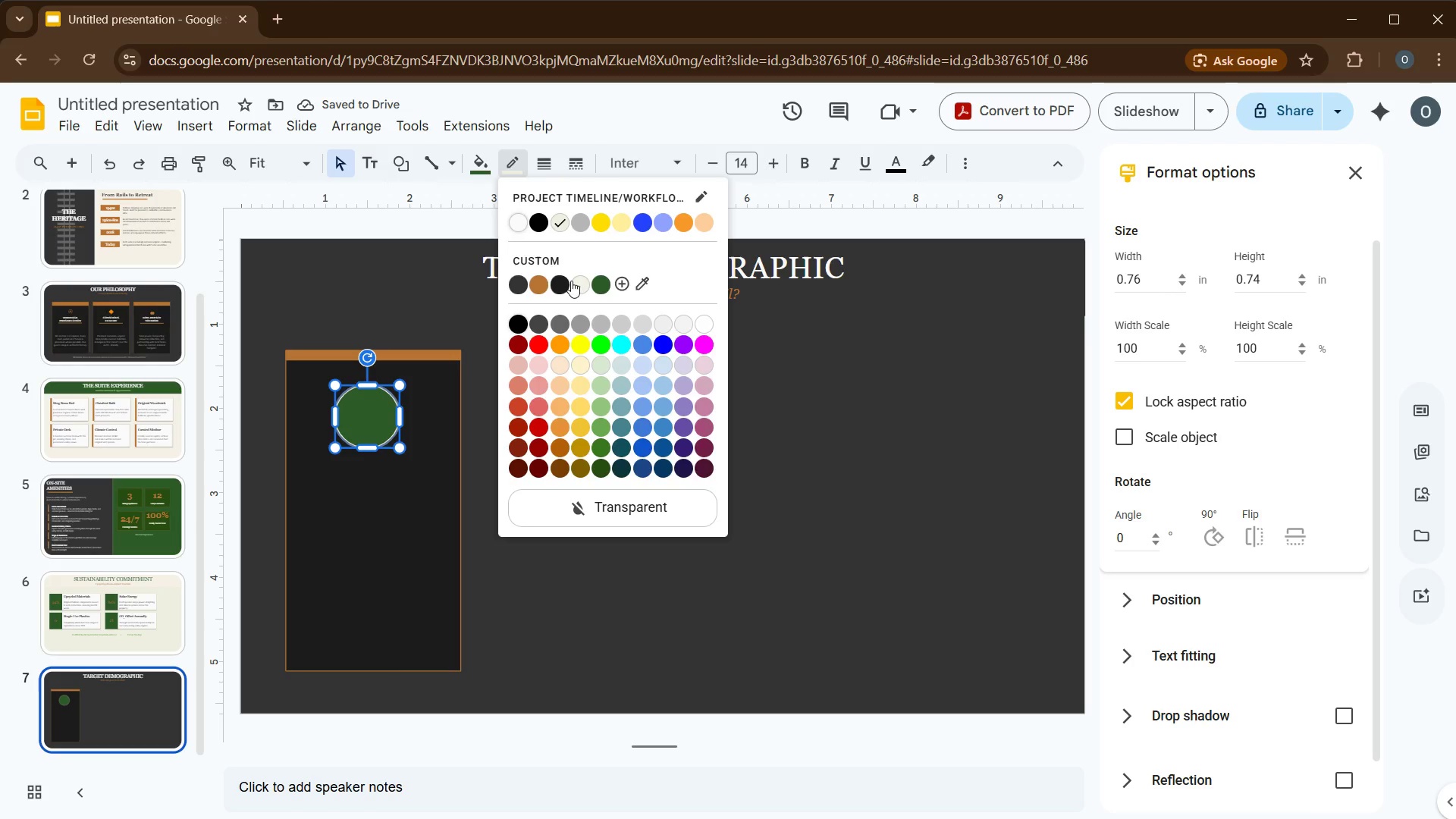 
left_click([543, 284])
 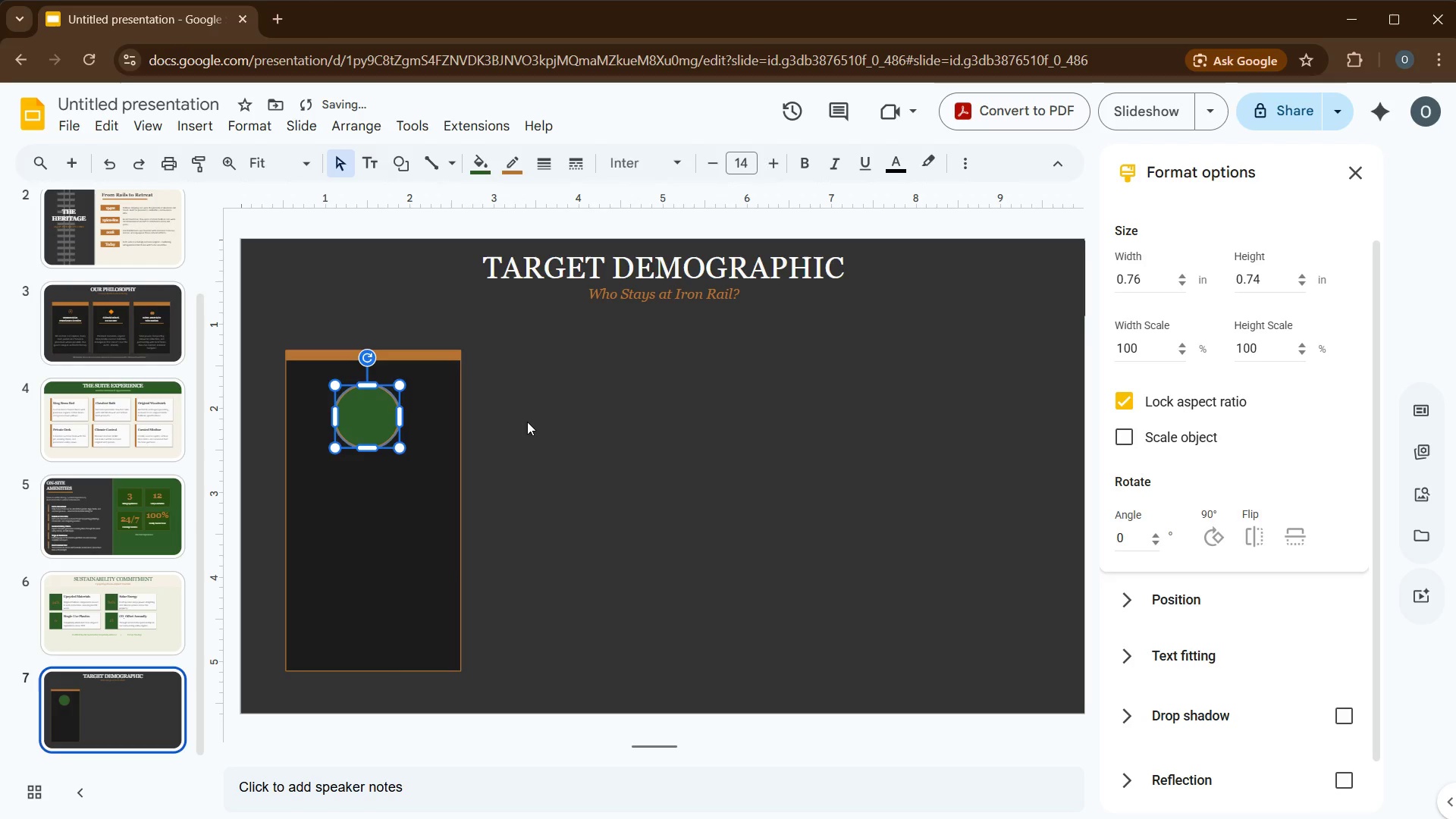 
left_click([528, 424])
 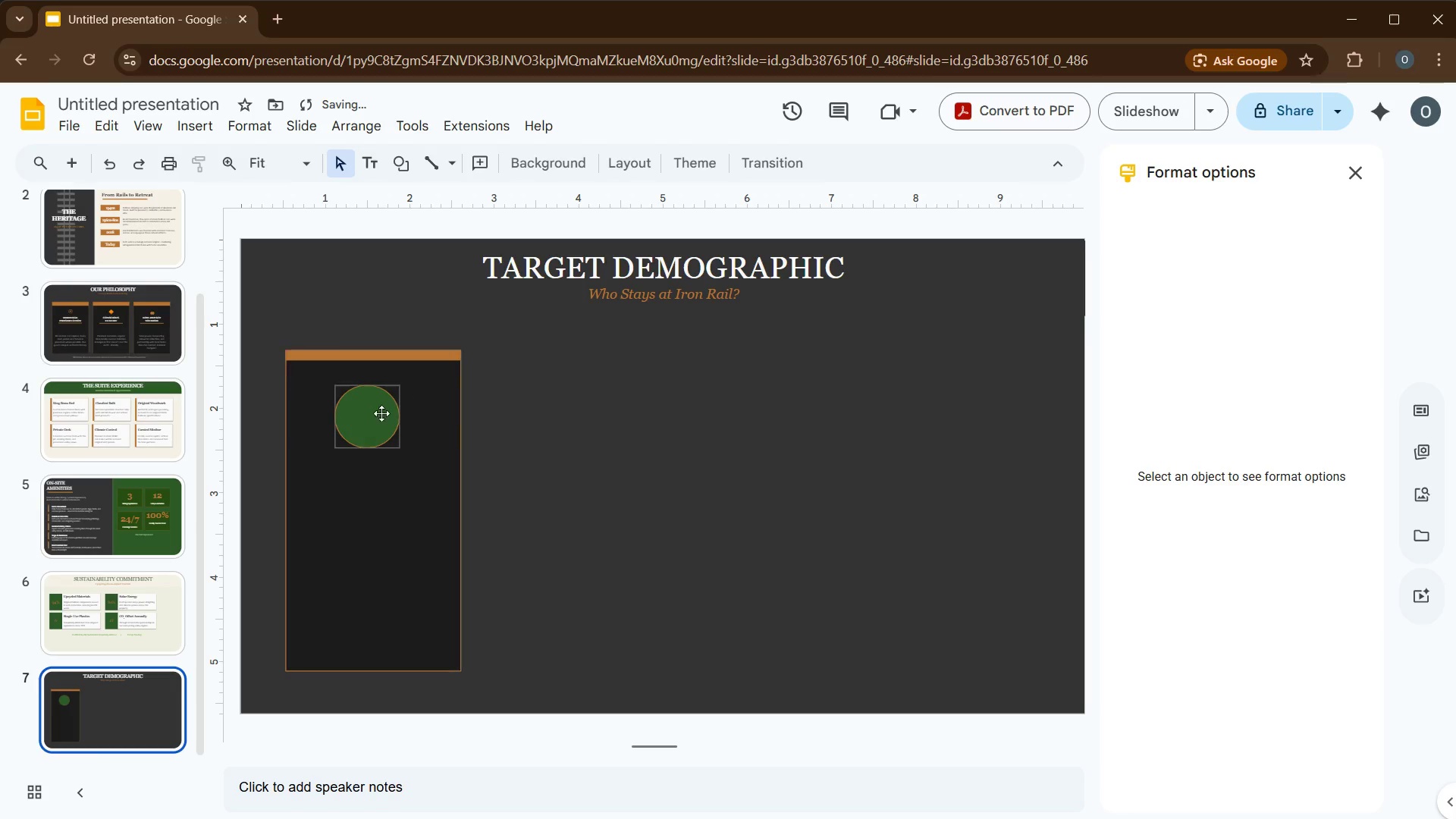 
left_click_drag(start_coordinate=[375, 419], to_coordinate=[386, 416])
 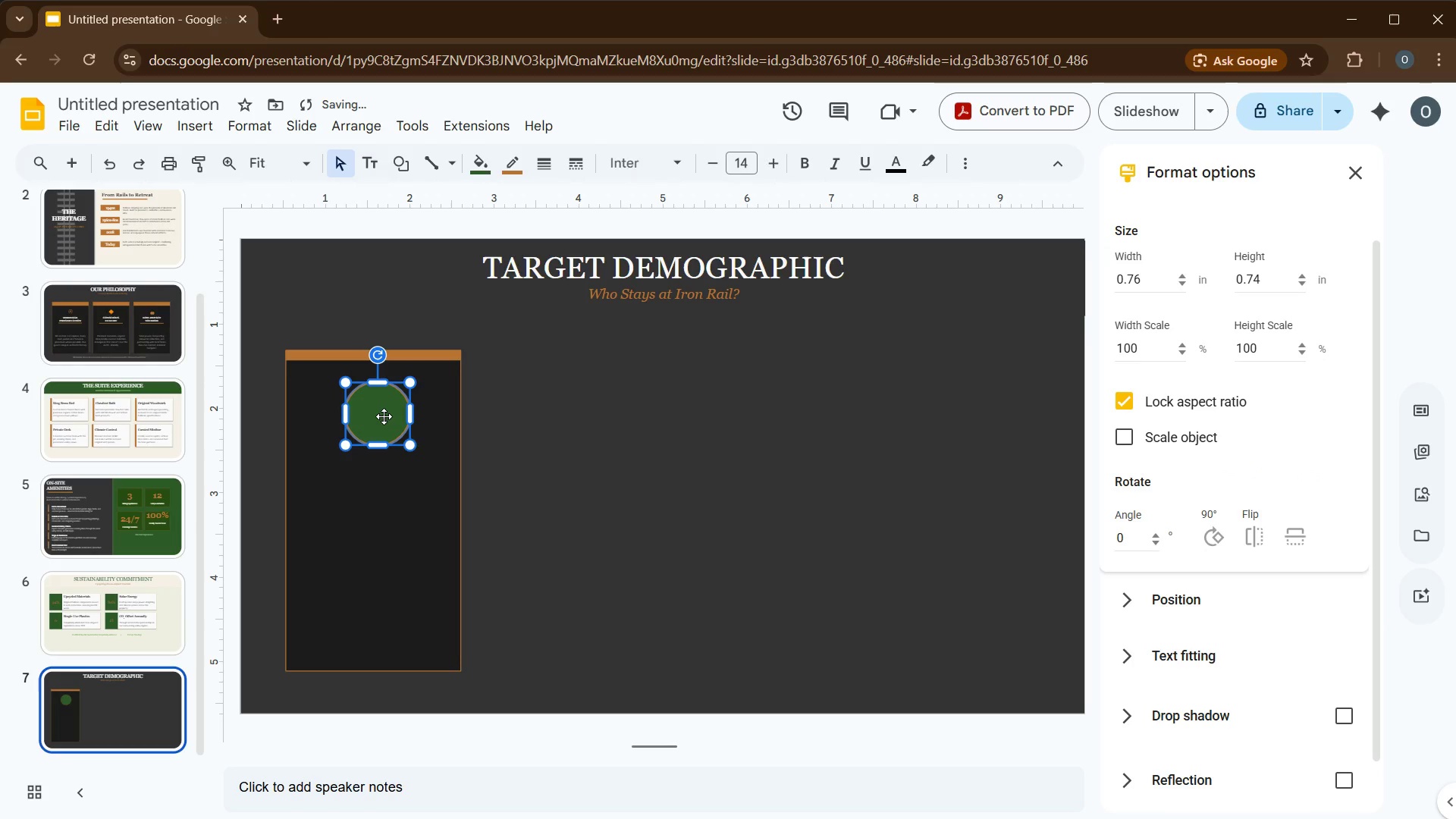 
left_click_drag(start_coordinate=[384, 416], to_coordinate=[378, 411])
 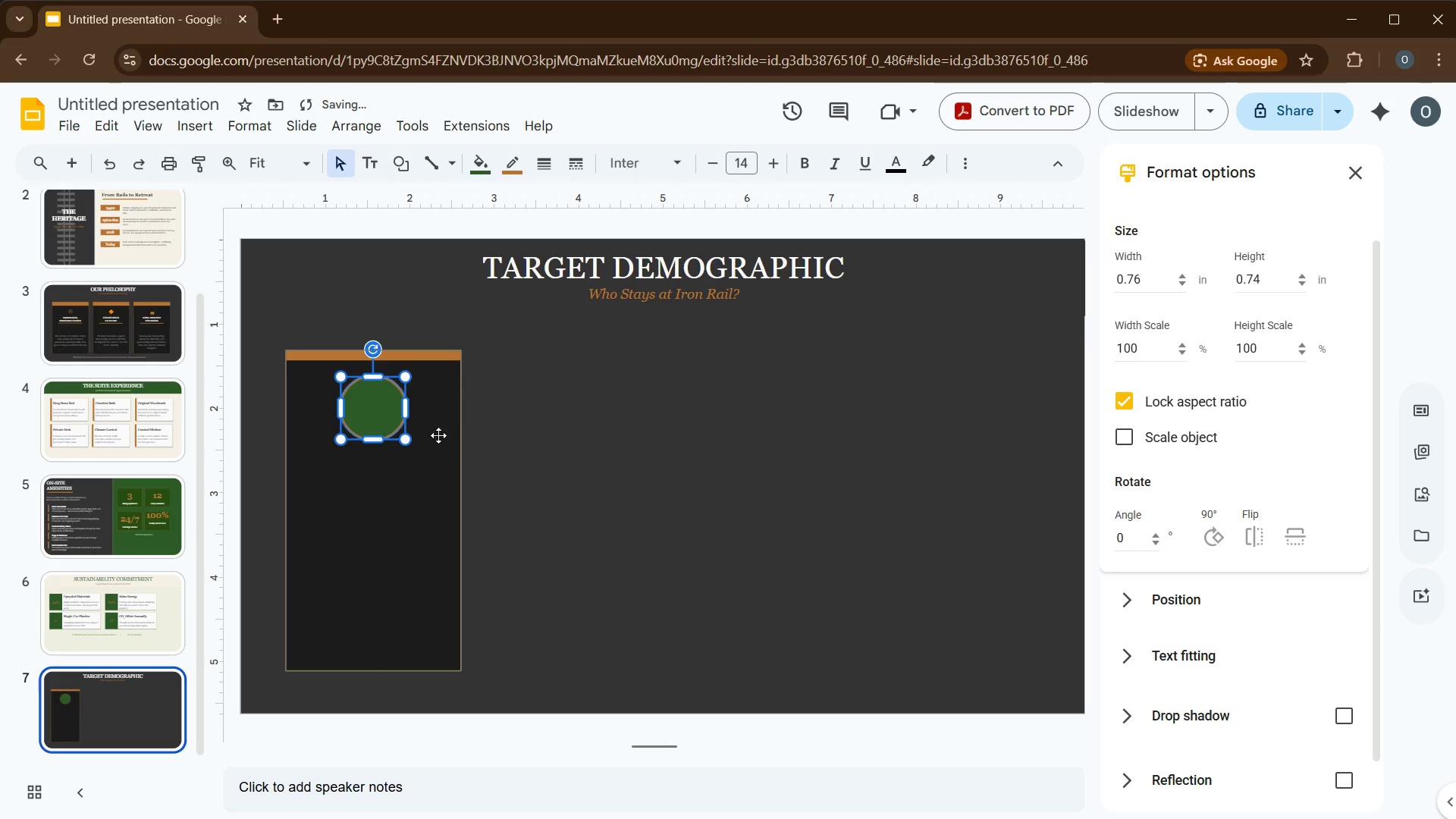 
key(ArrowUp)
 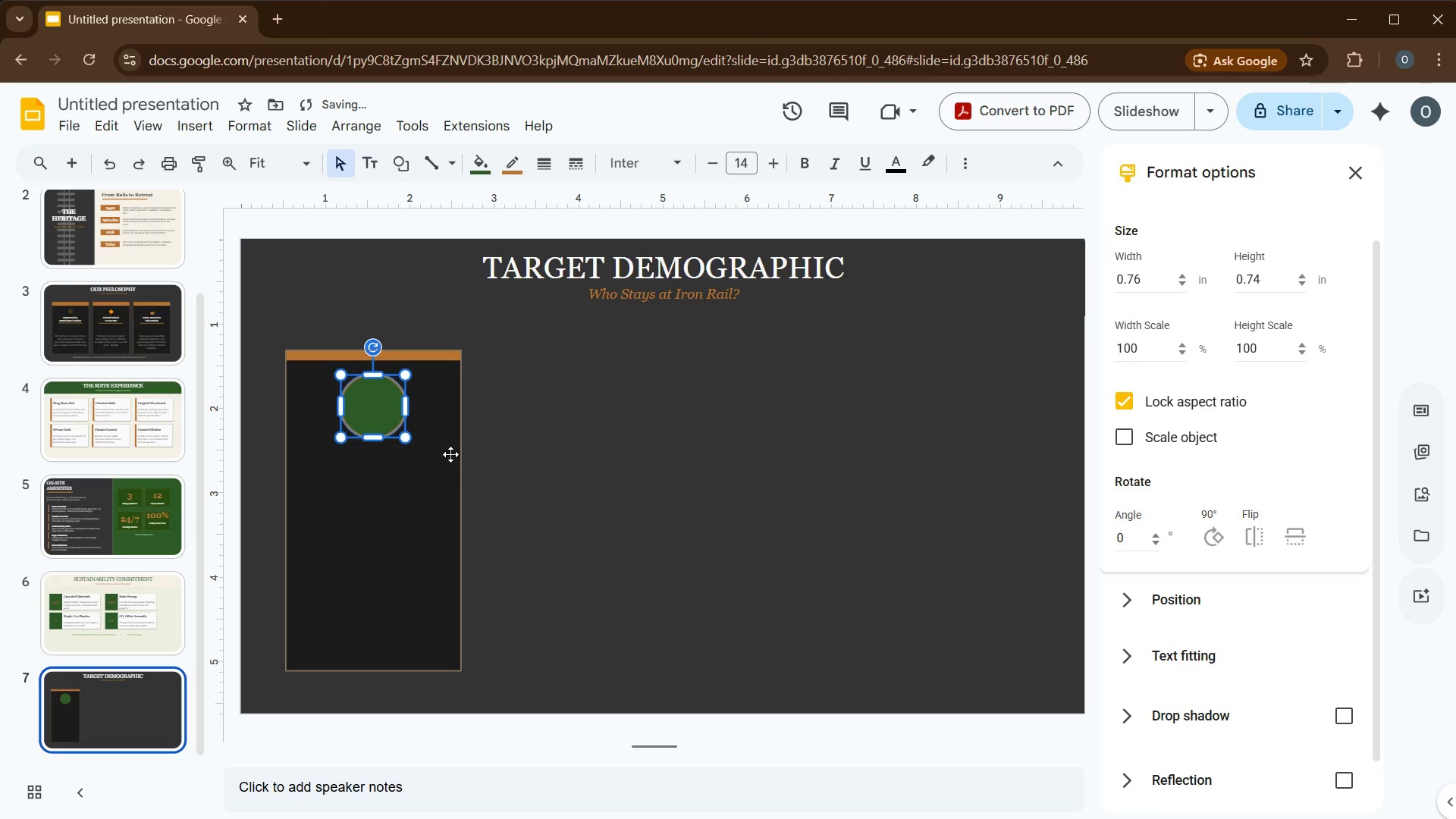 
key(ArrowUp)
 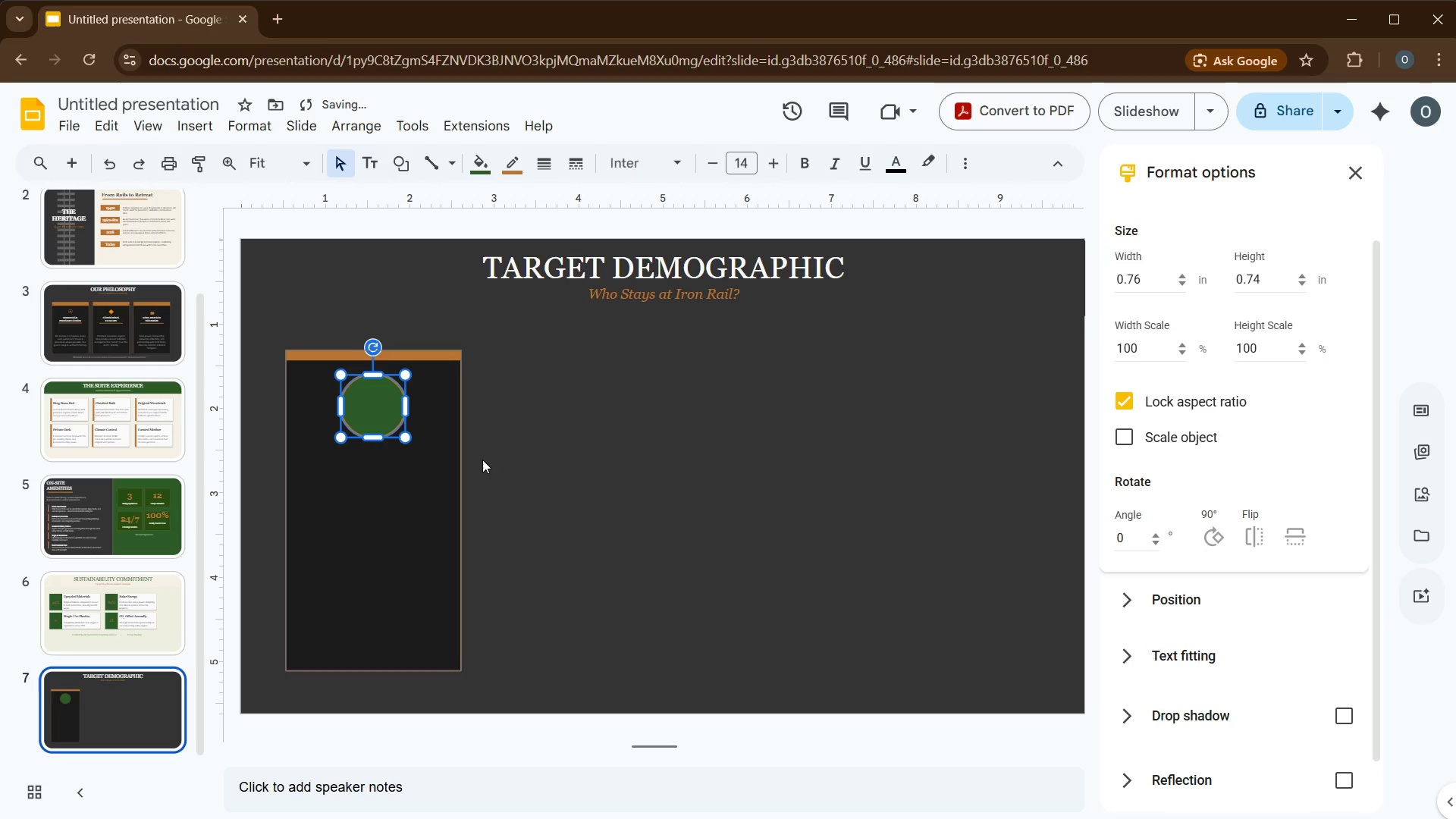 
key(ArrowUp)
 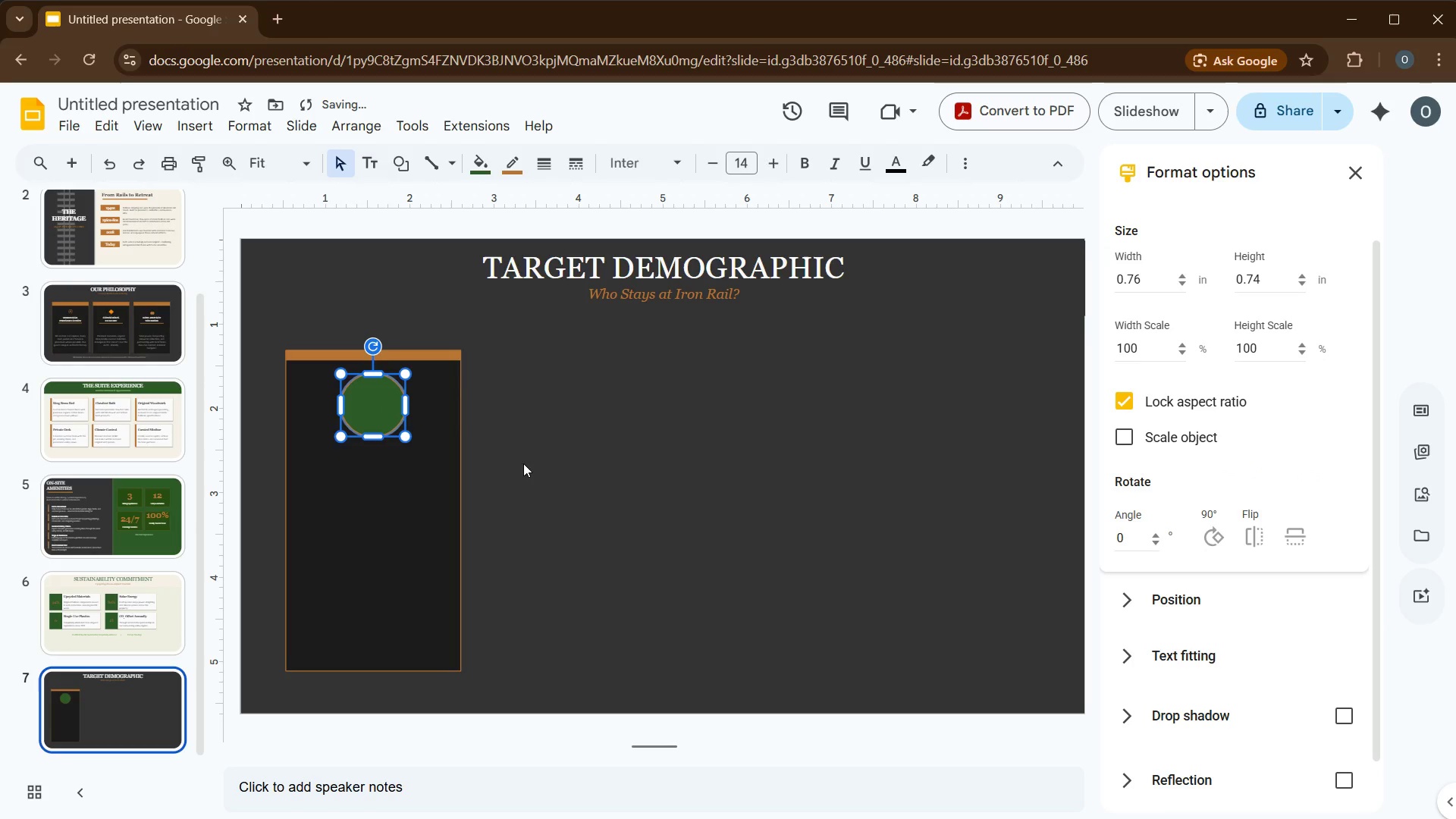 
key(ArrowUp)
 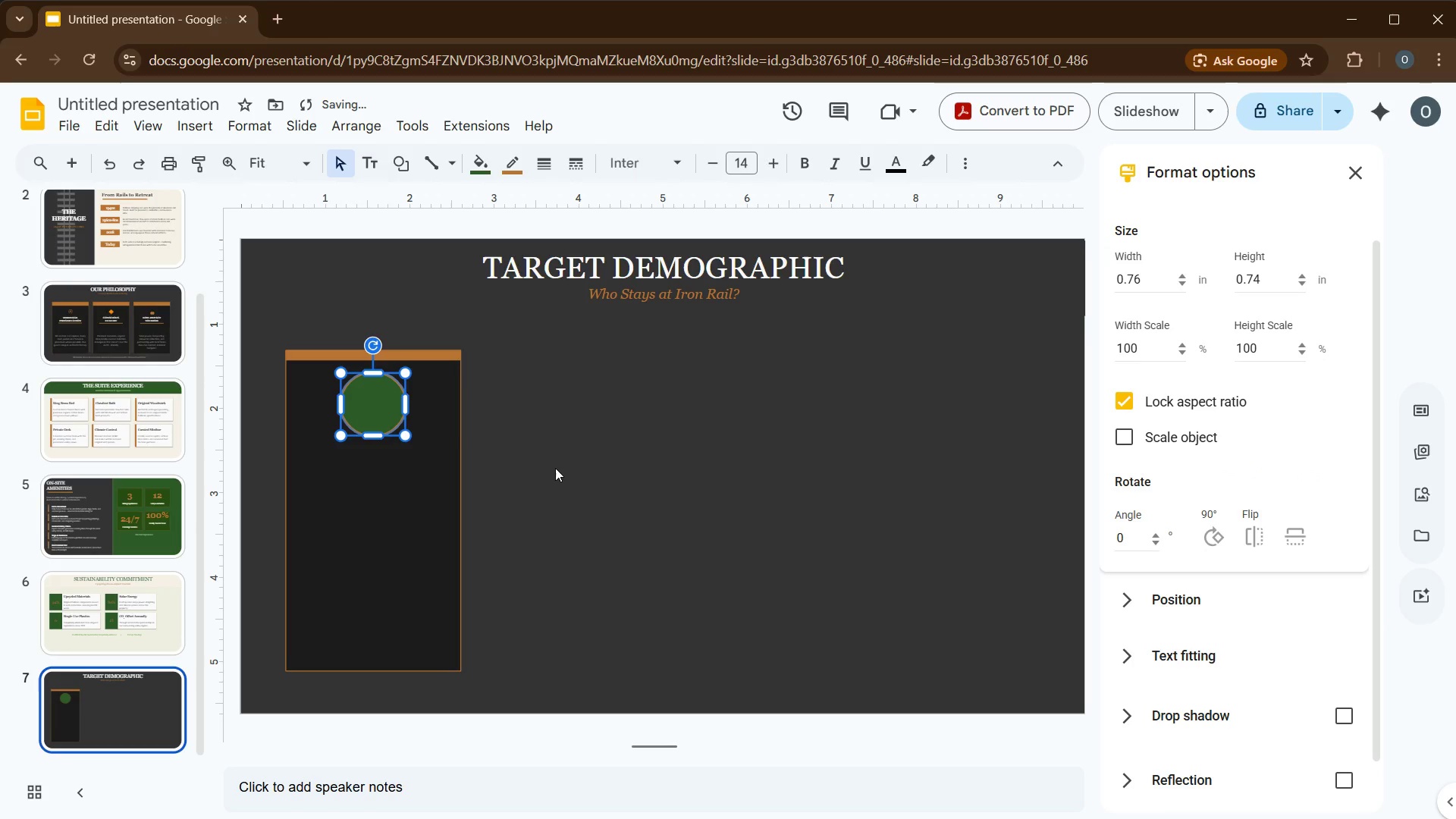 
key(ArrowUp)
 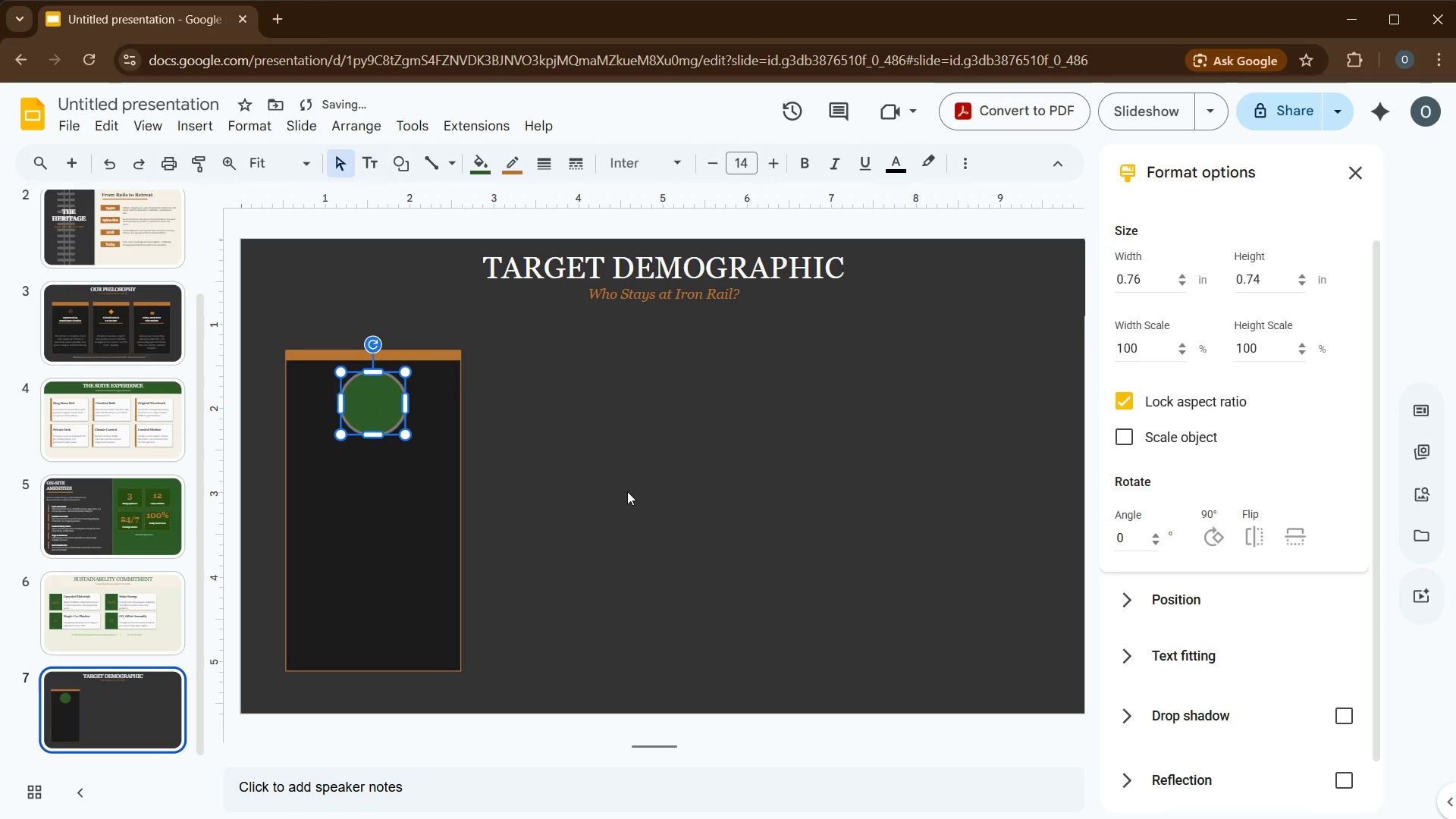 
left_click([627, 491])
 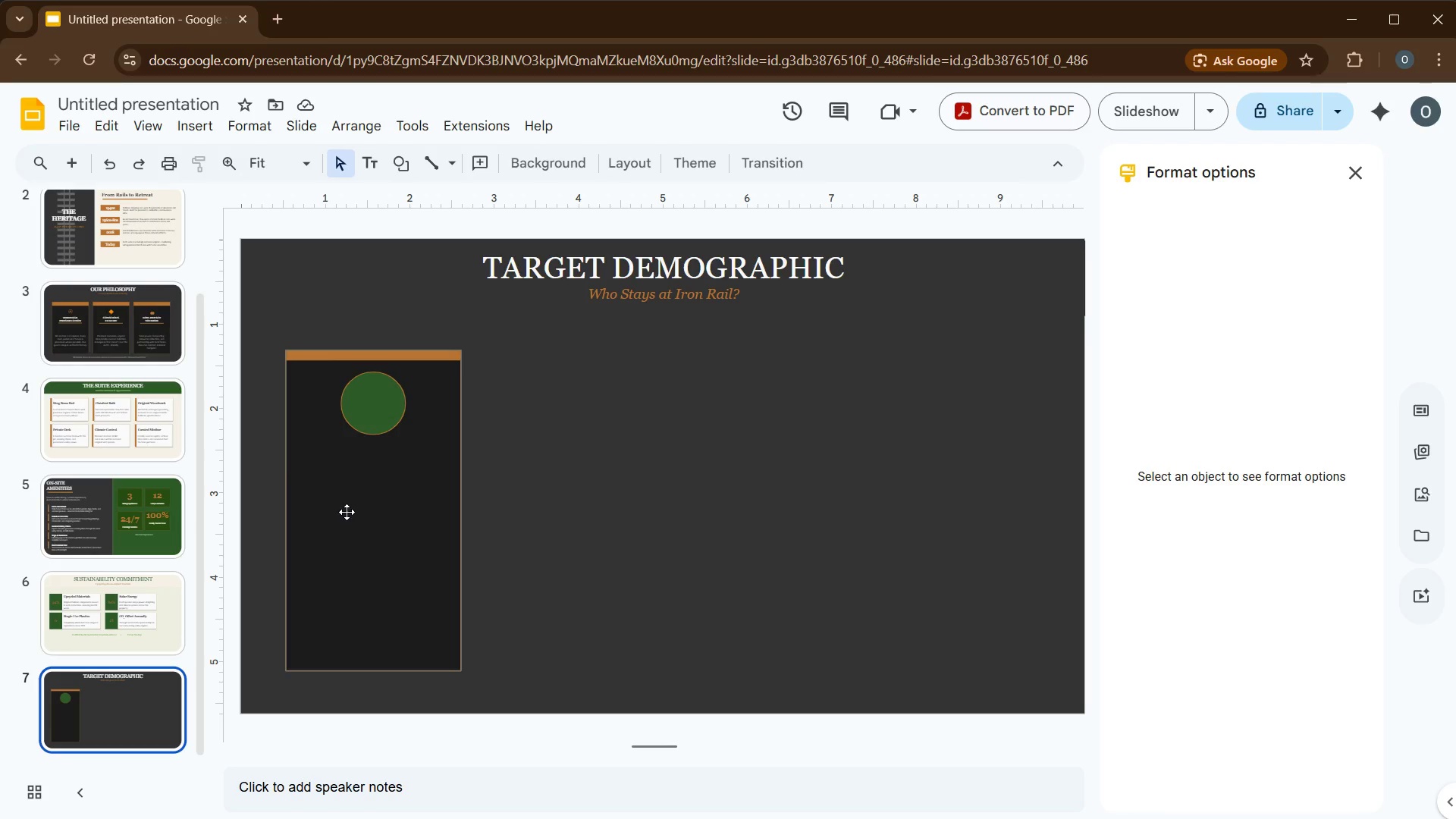 
wait(28.97)
 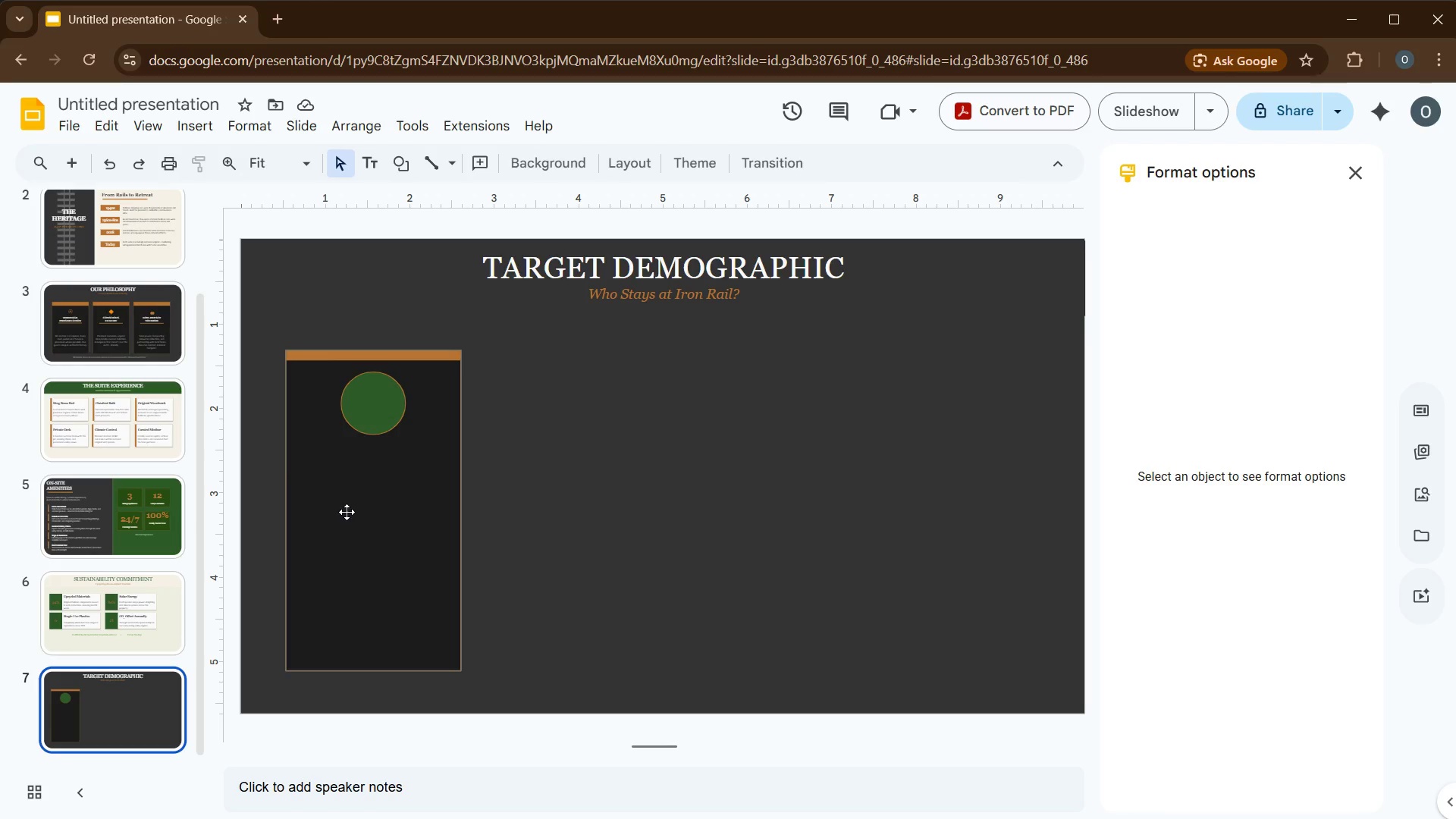 
left_click([378, 498])
 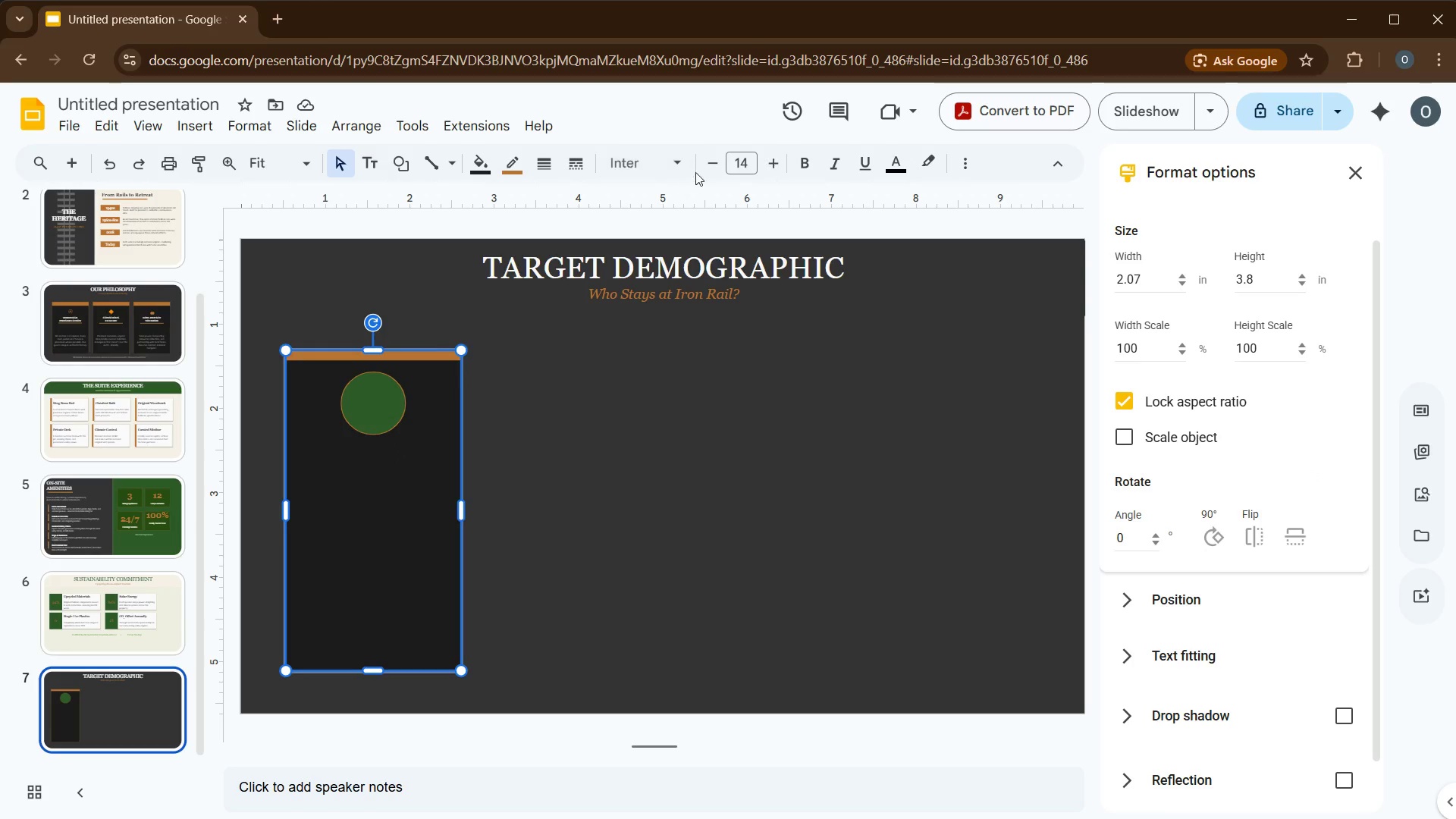 
left_click([640, 161])
 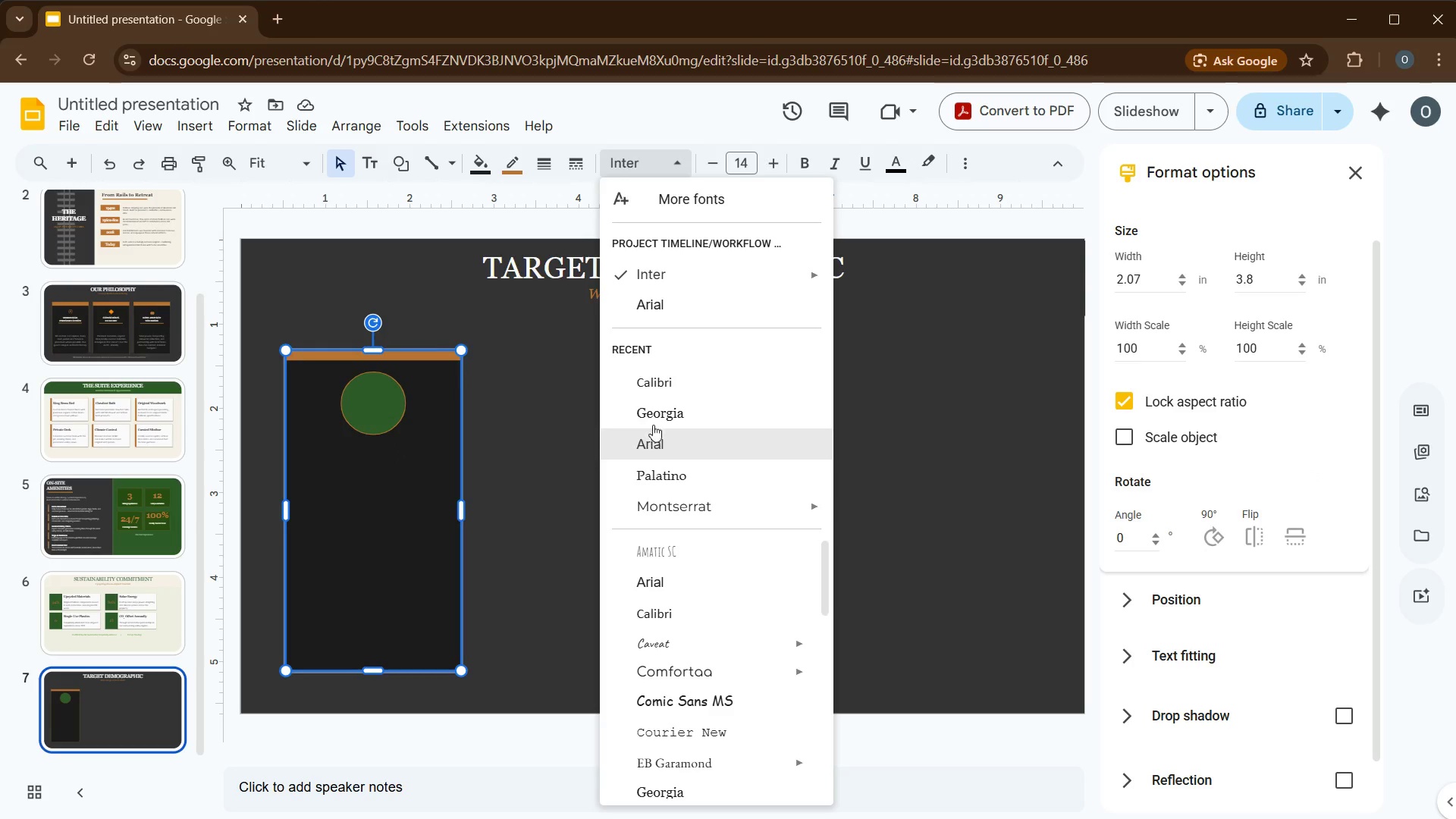 
left_click([653, 413])
 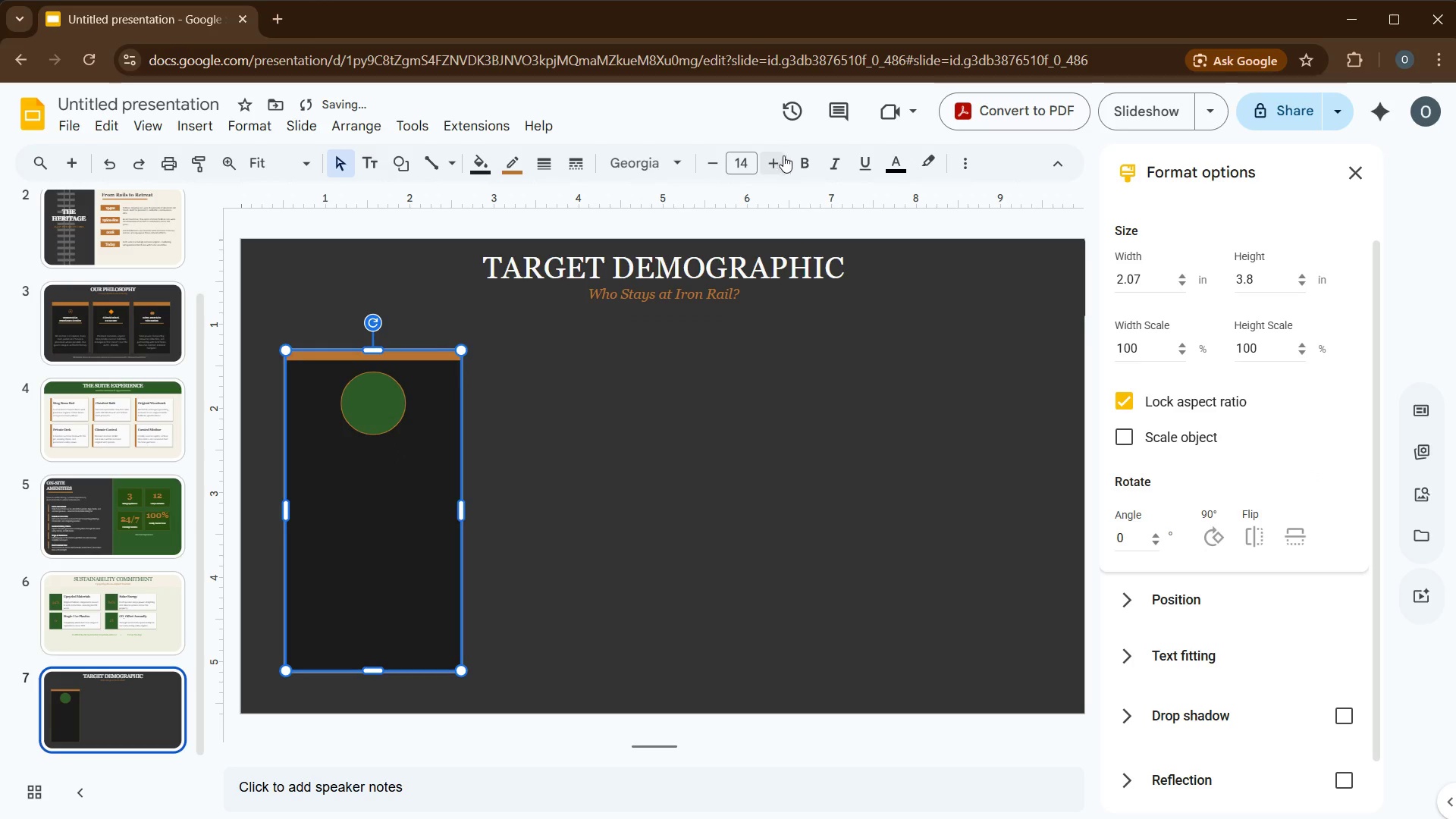 
left_click([803, 161])
 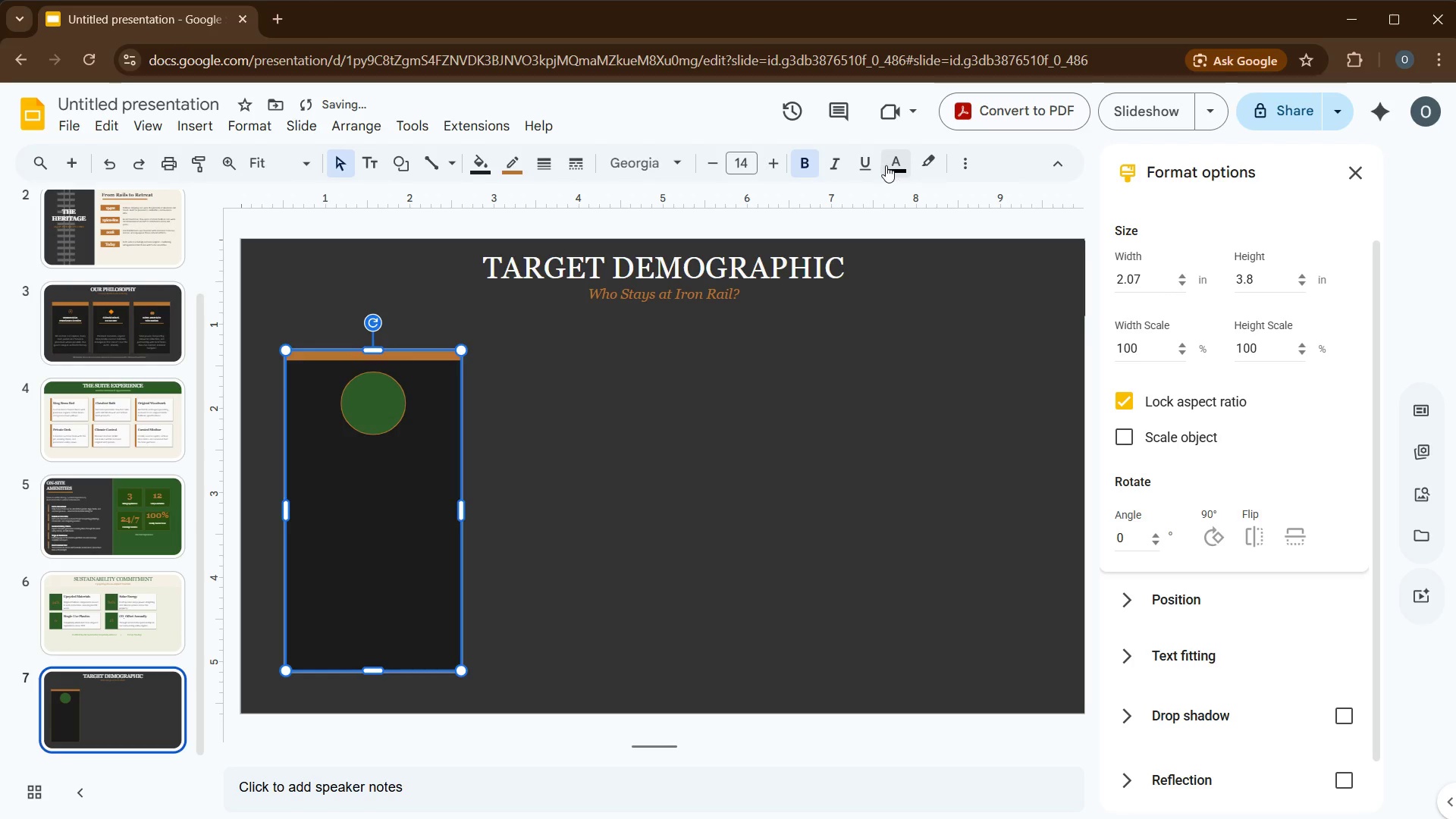 
left_click([885, 165])
 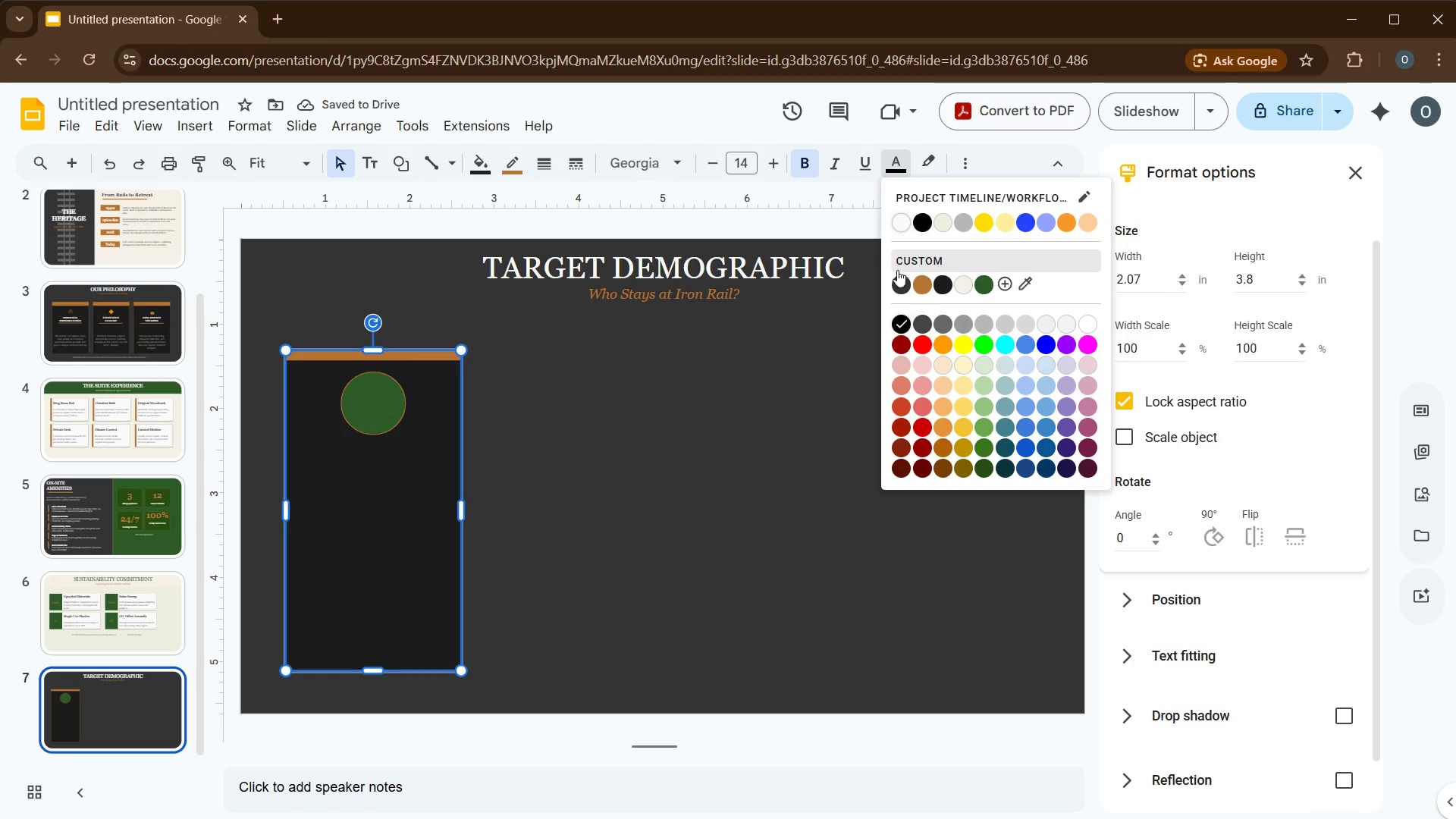 
left_click([970, 285])
 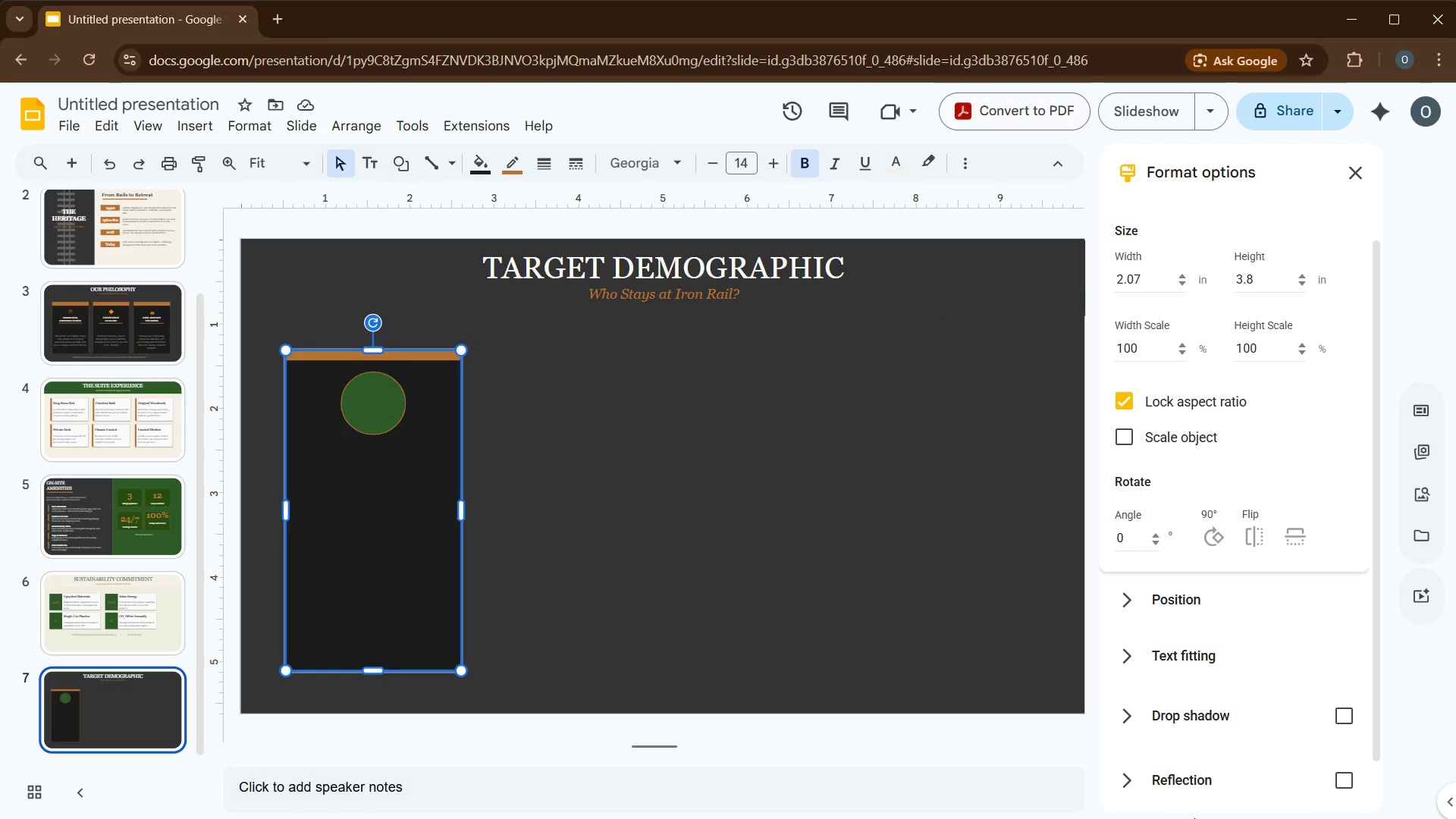 
wait(10.91)
 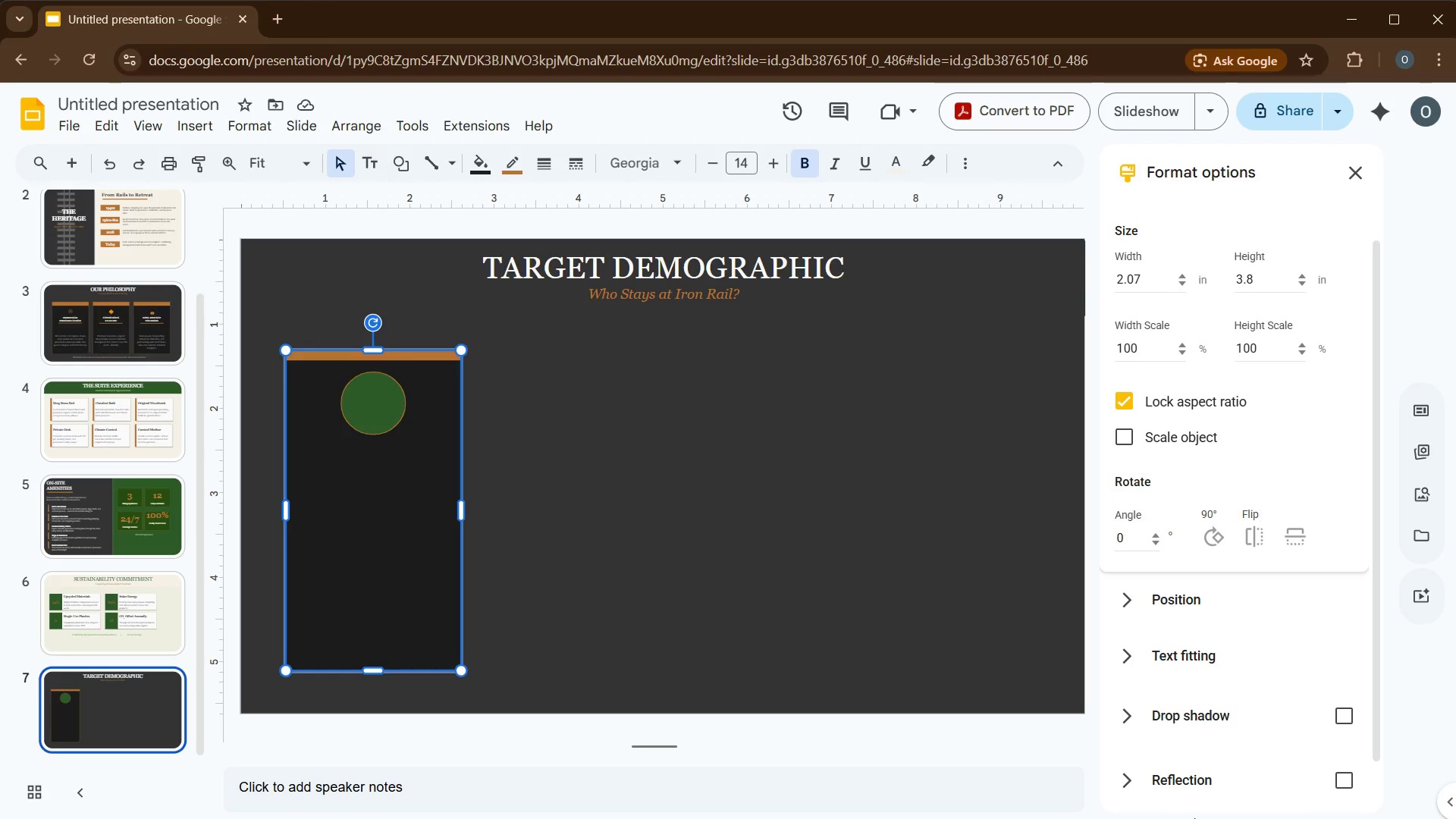 
left_click([354, 488])
 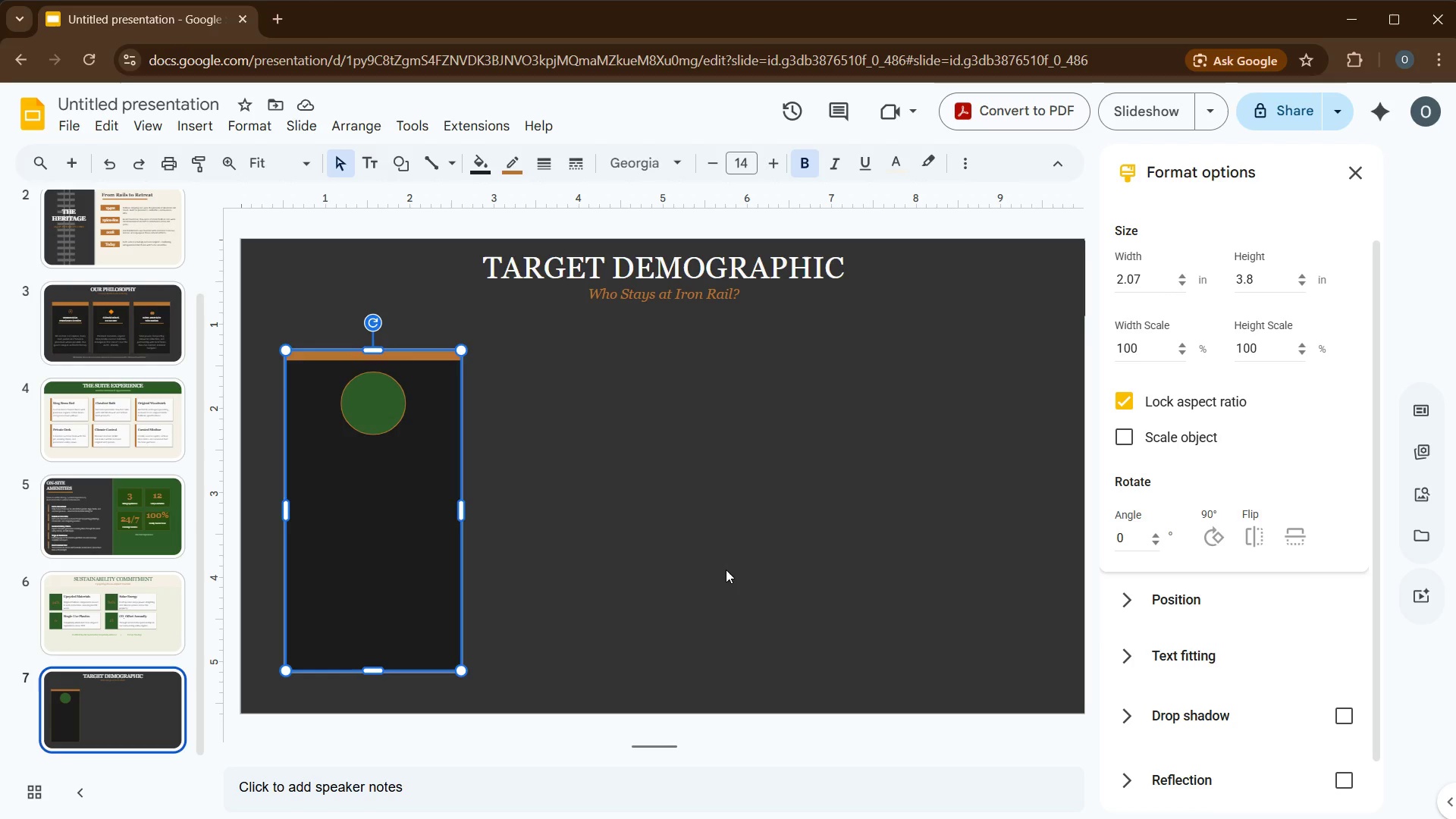 
type(the Affluent)
key(Backspace)
key(Backspace)
key(Backspace)
key(Backspace)
key(Backspace)
key(Backspace)
key(Backspace)
type(D)
key(Backspace)
type(FFLUENT)
 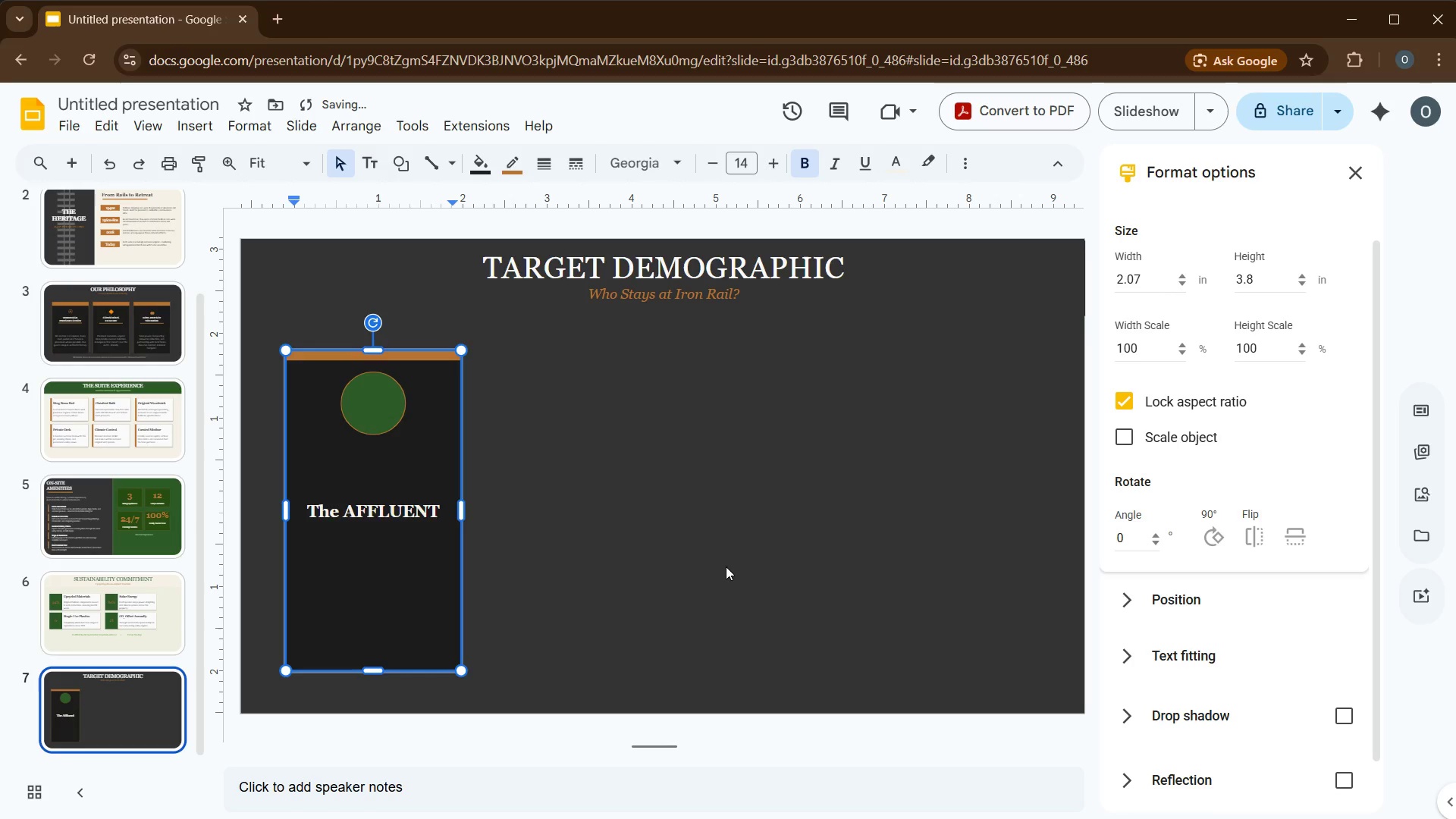 
key(Enter)
 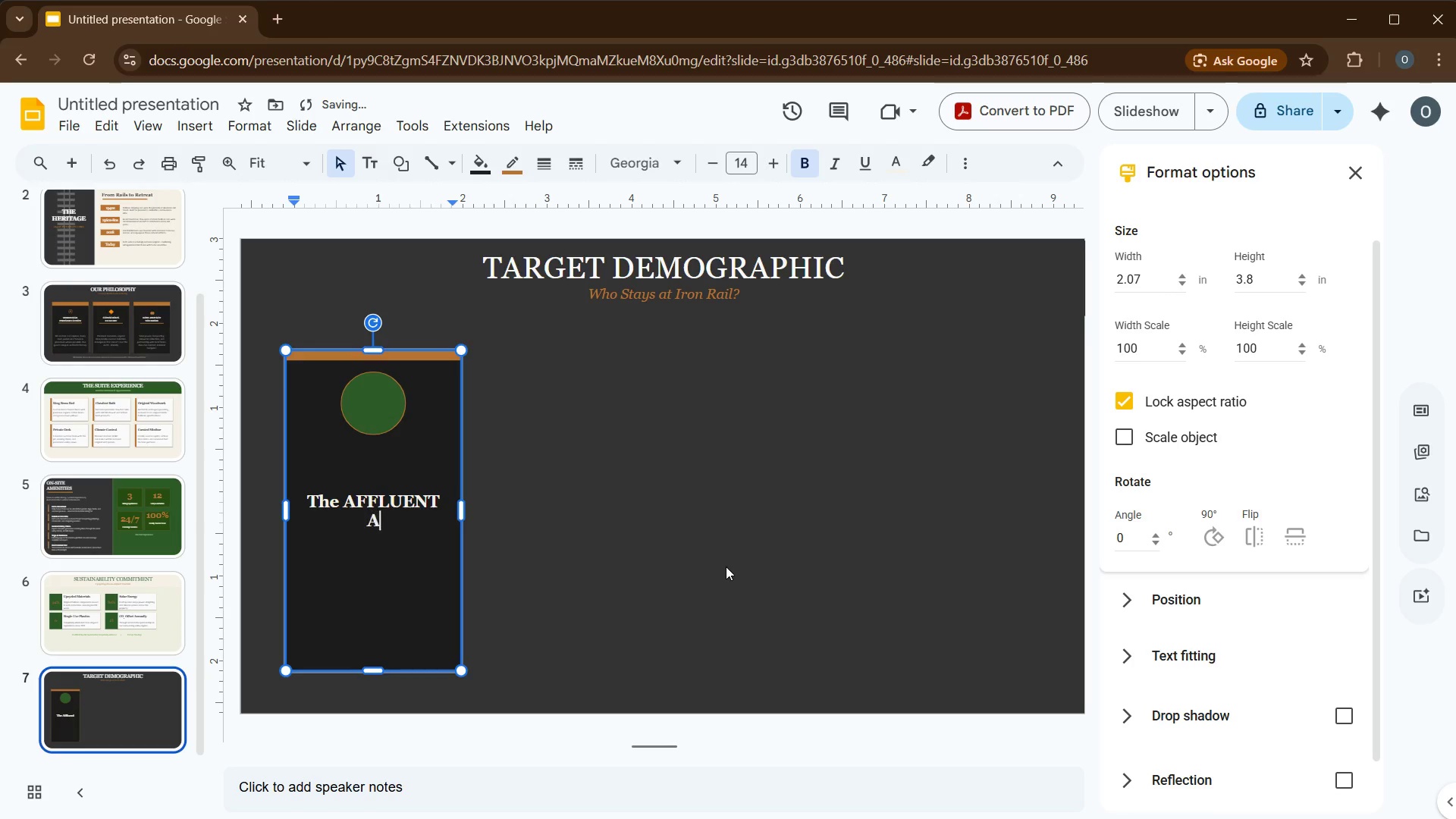 
type(ADVENTURER)
 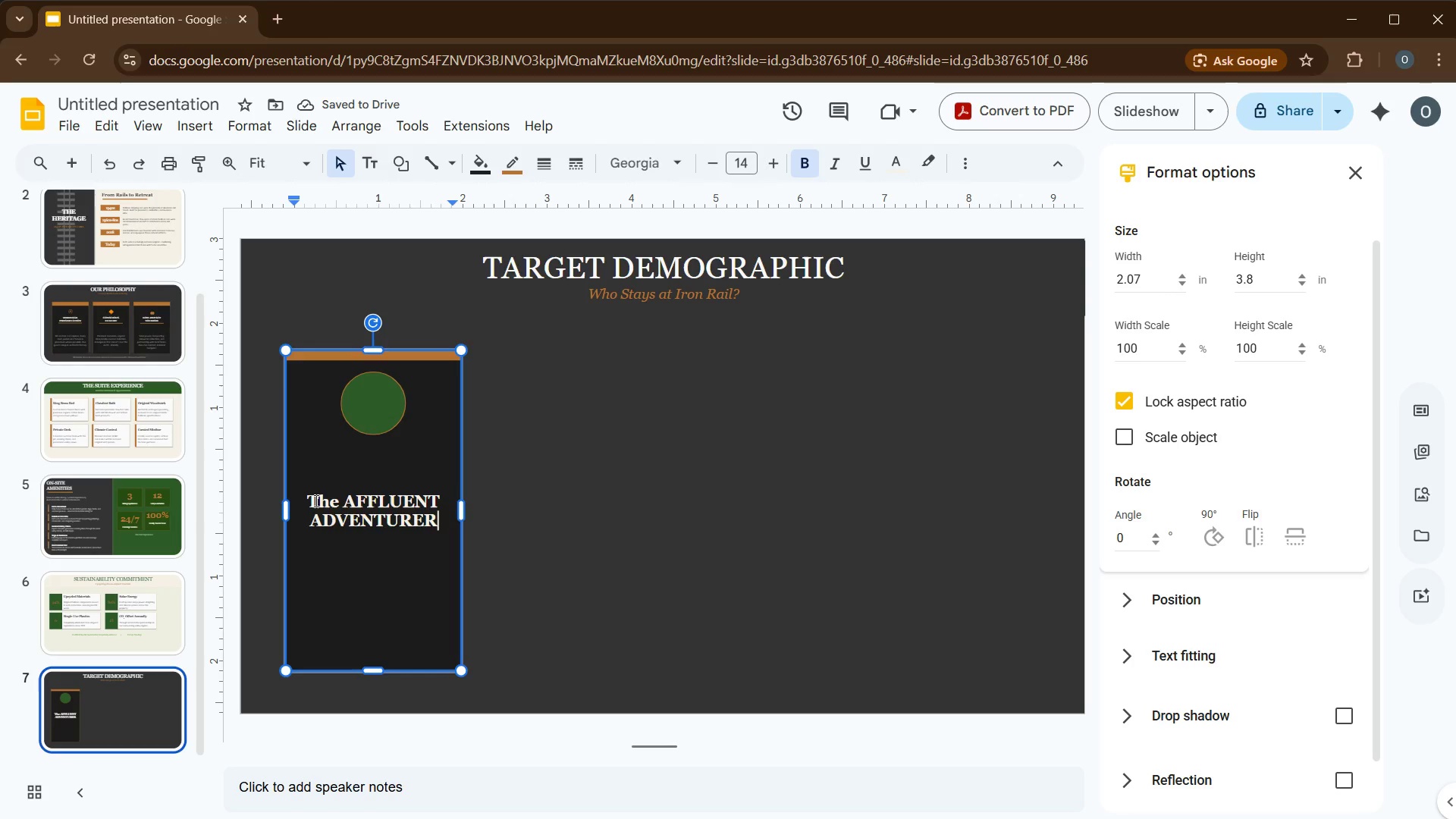 
wait(5.69)
 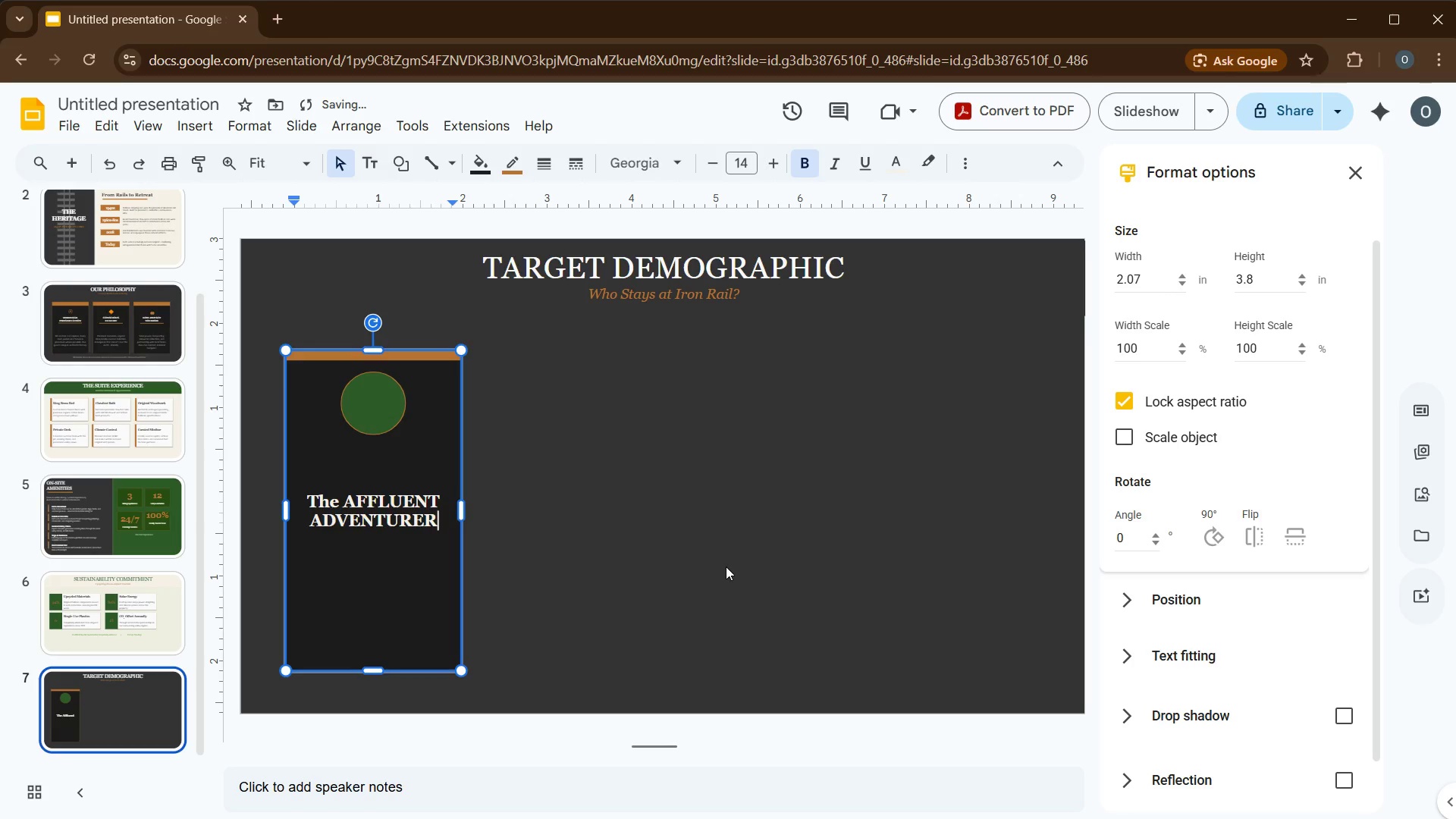 
left_click_drag(start_coordinate=[307, 497], to_coordinate=[437, 523])
 